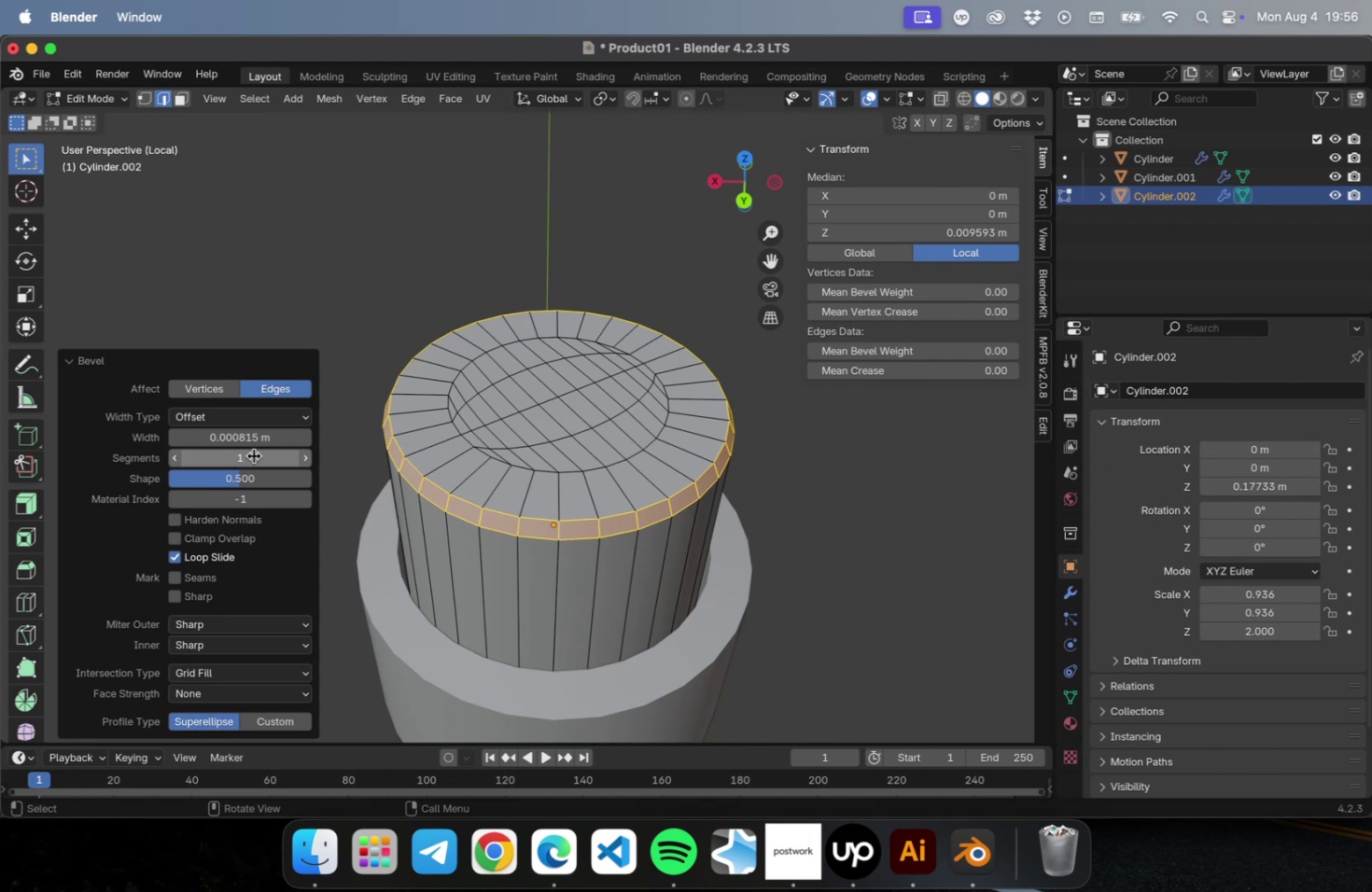 
scroll: coordinate [252, 454], scroll_direction: up, amount: 2.0
 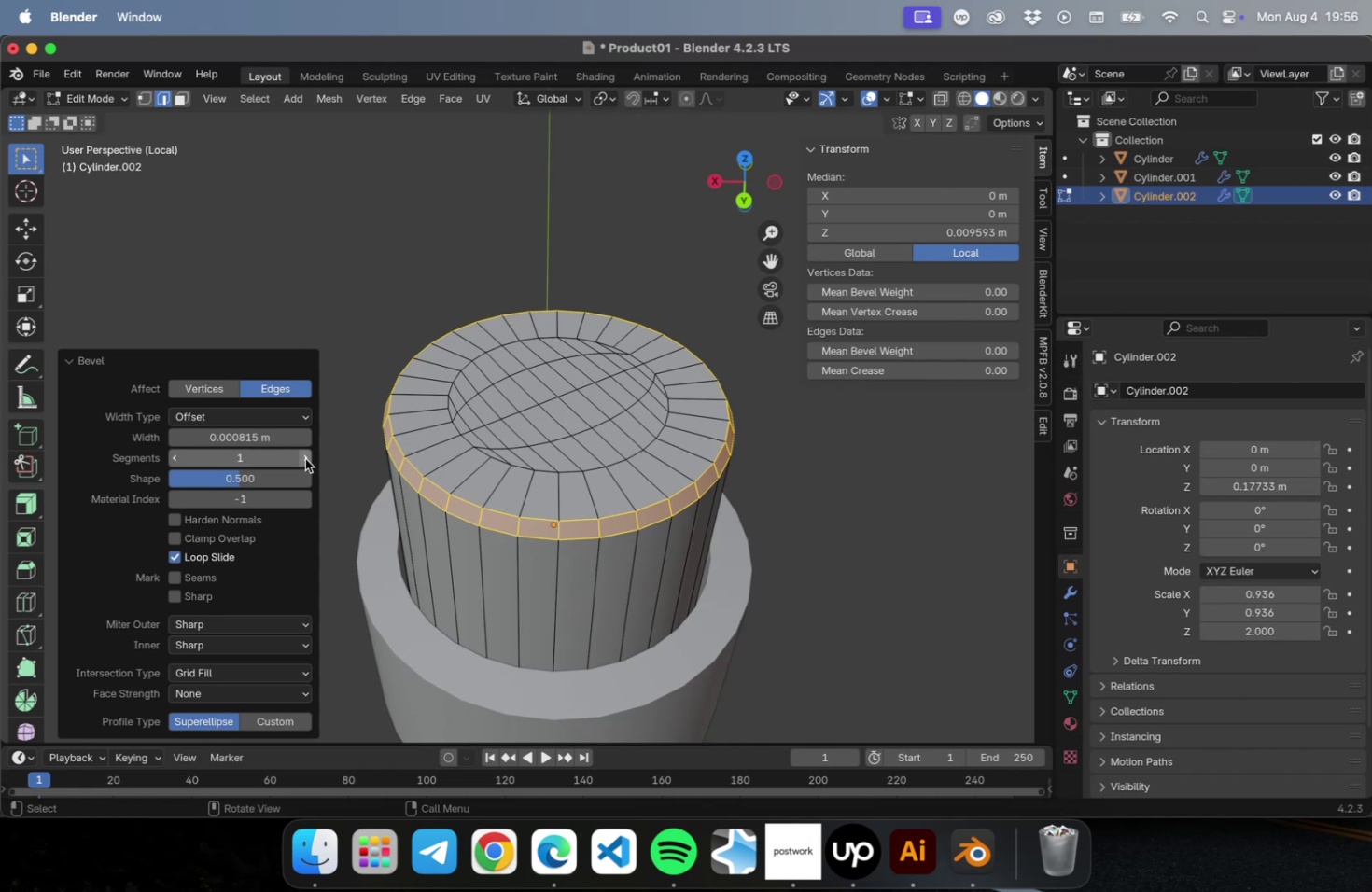 
double_click([305, 459])
 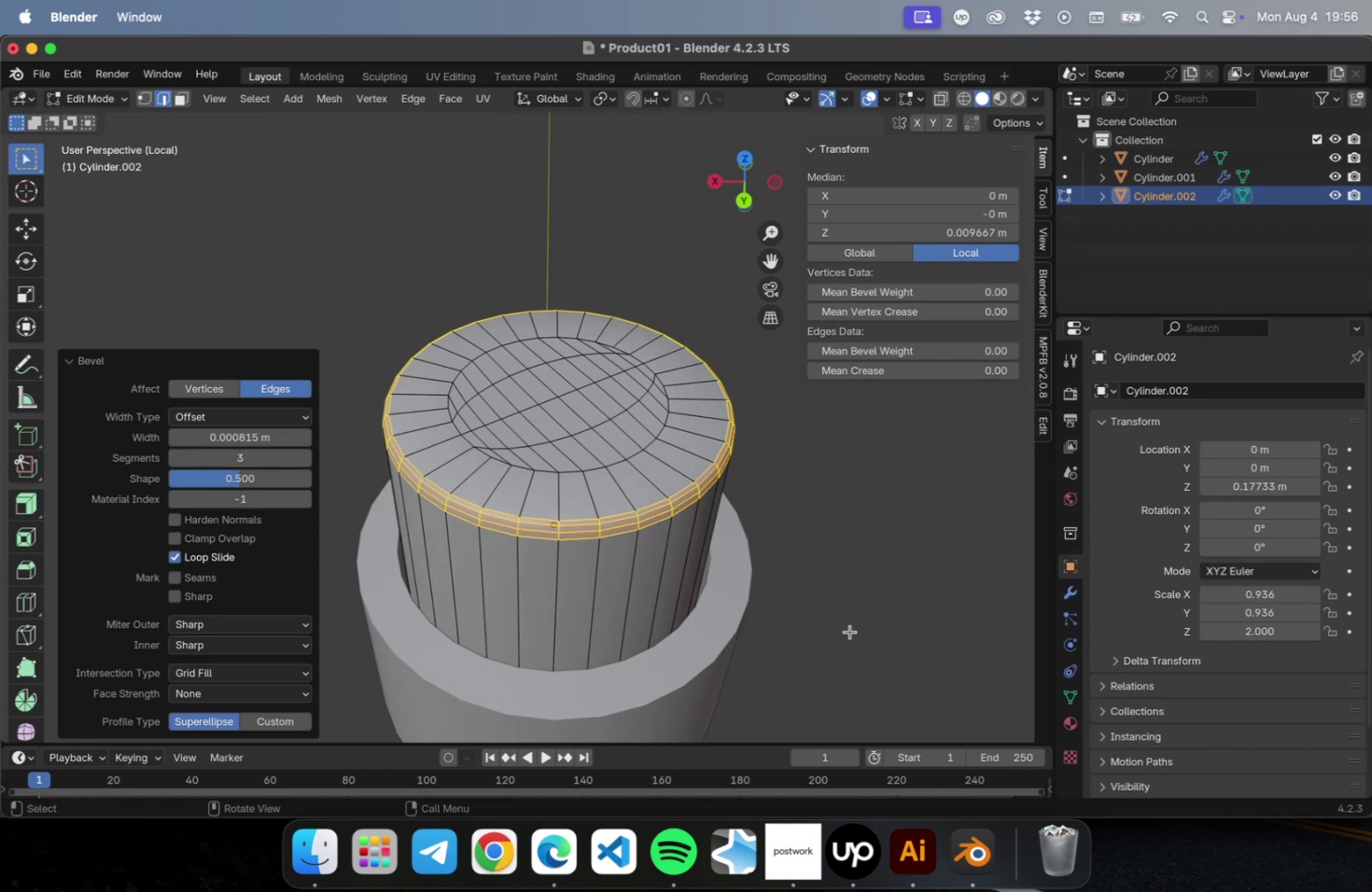 
key(Tab)
 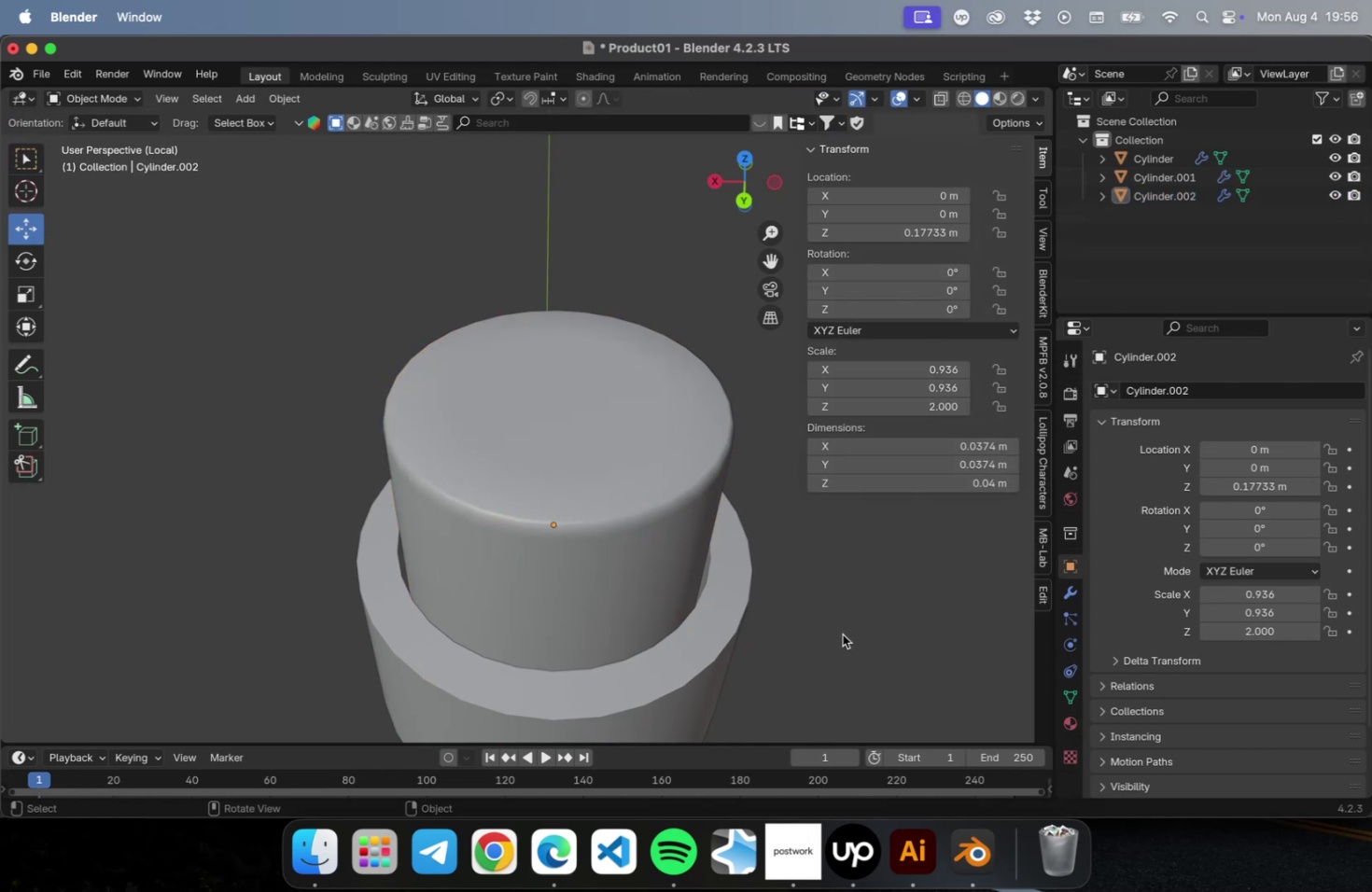 
double_click([627, 530])
 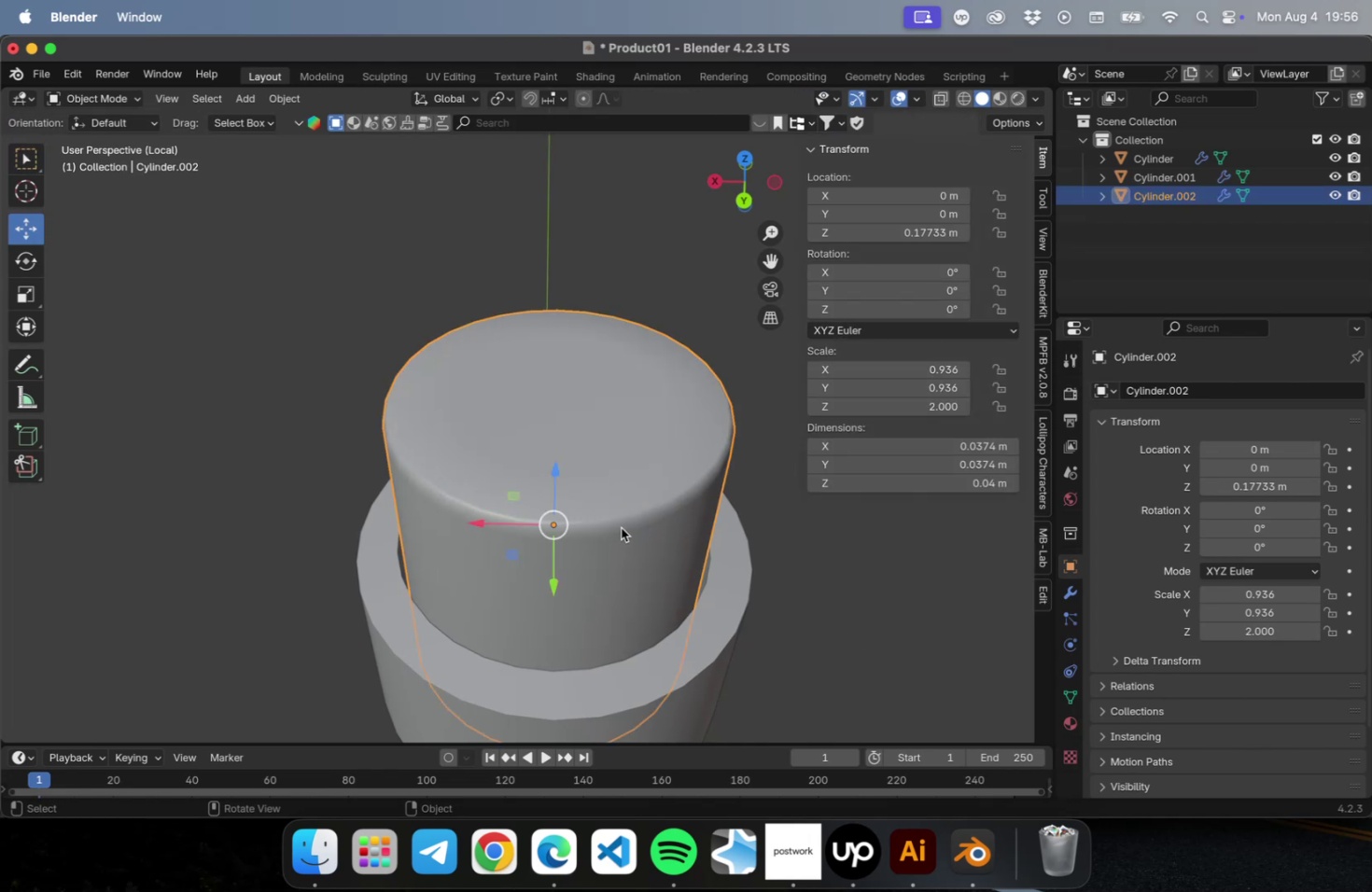 
right_click([621, 527])
 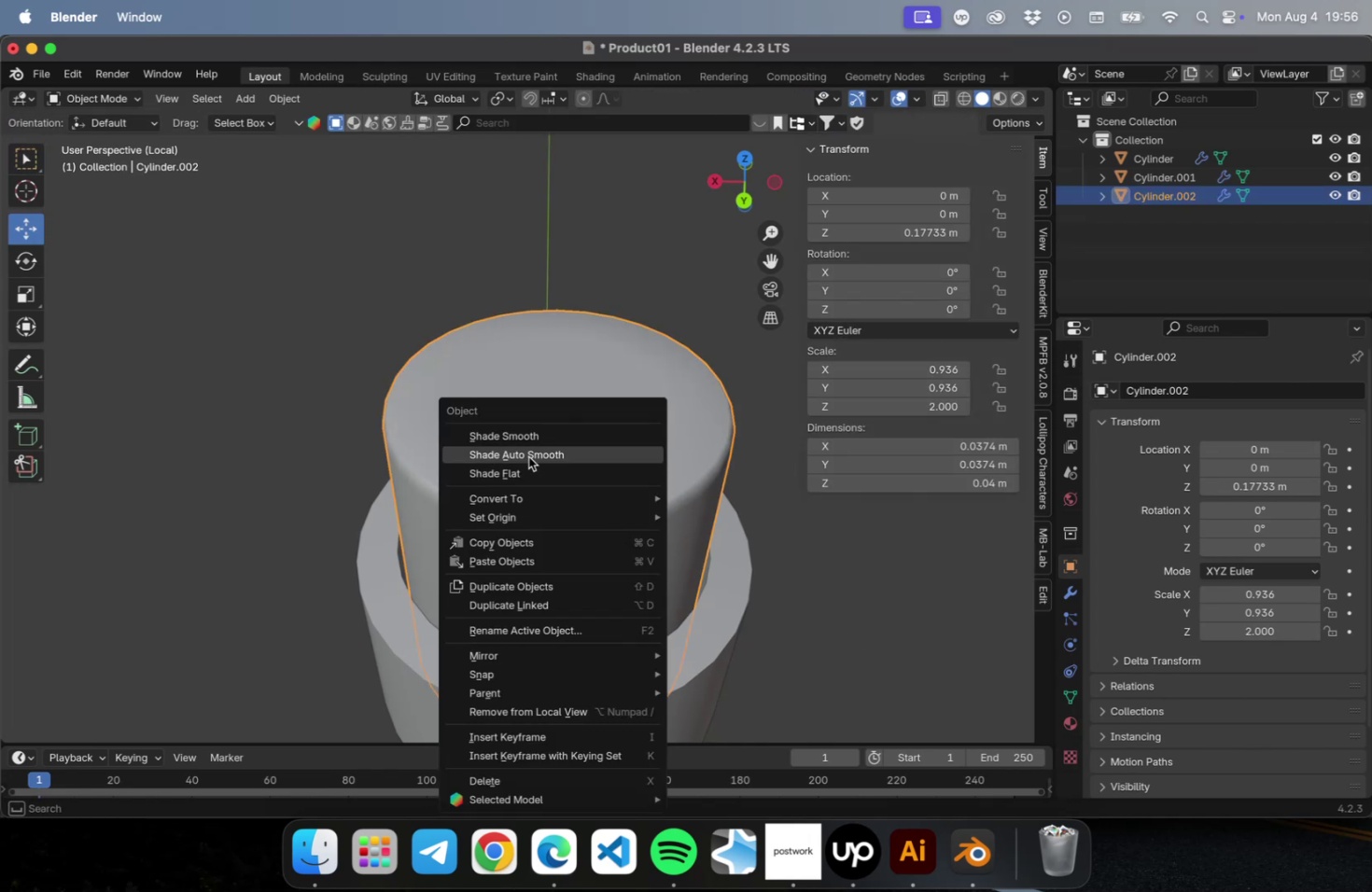 
left_click([528, 455])
 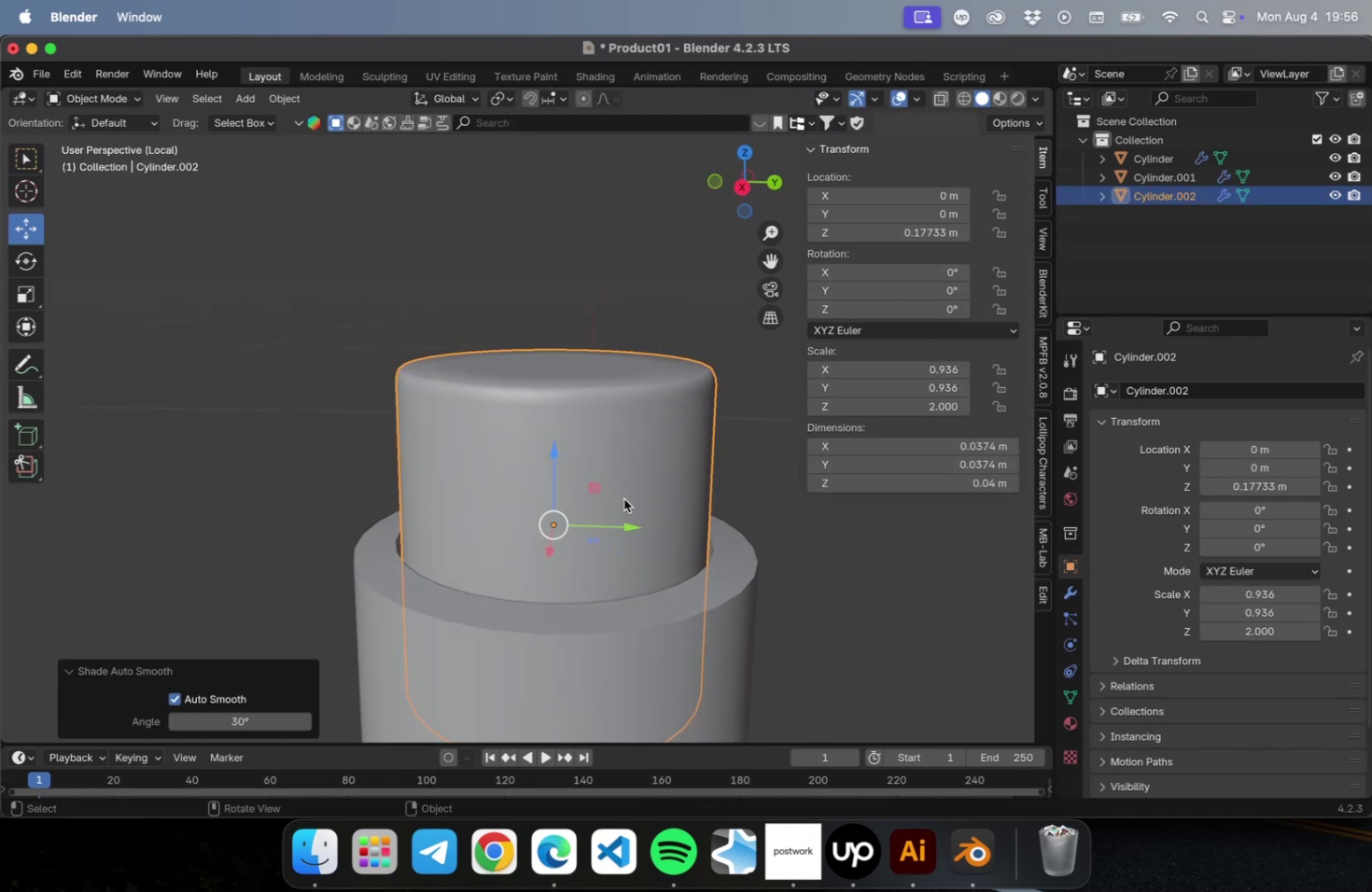 
left_click([617, 475])
 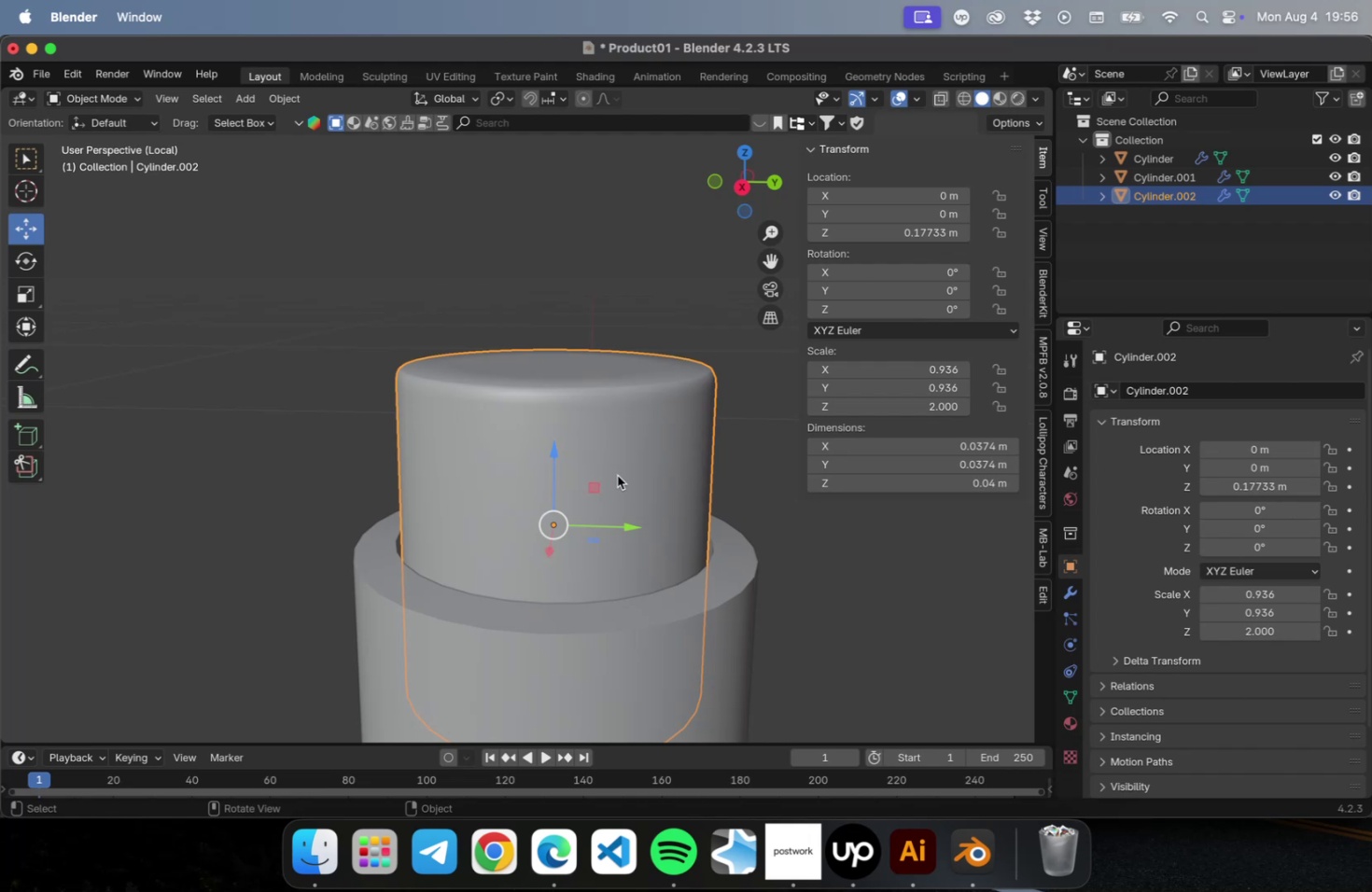 
key(NumLock)
 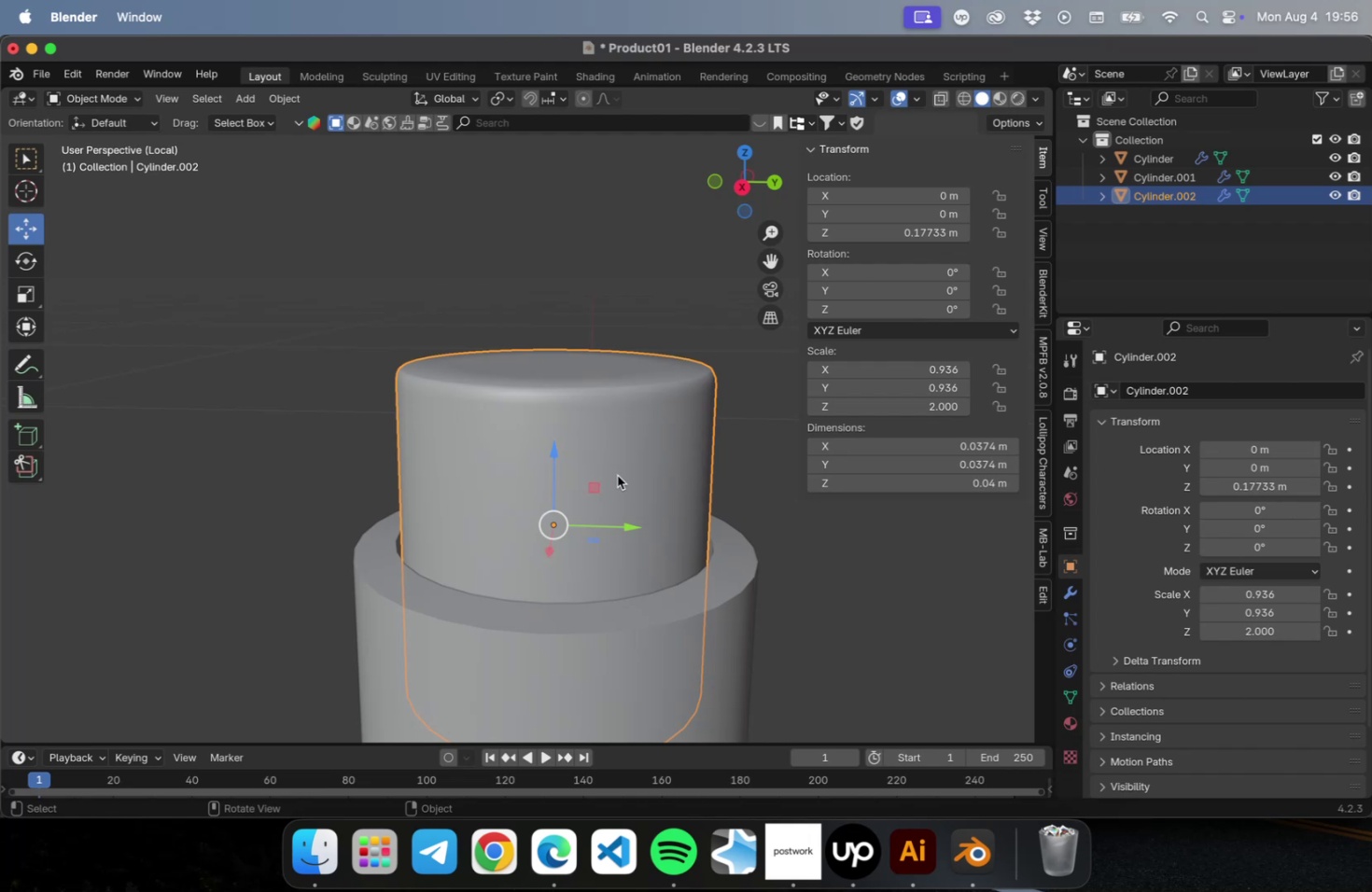 
key(NumpadDivide)
 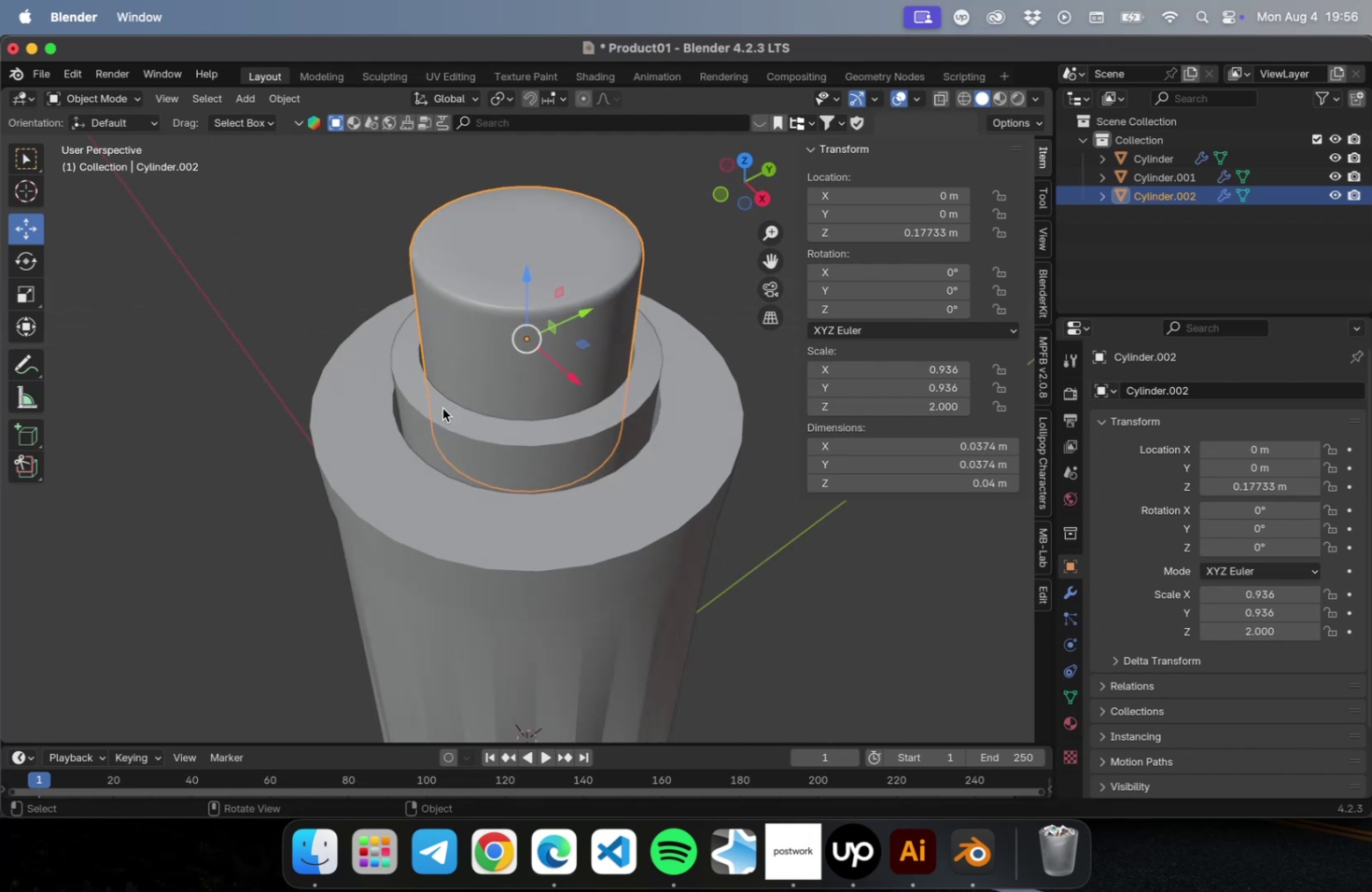 
scroll: coordinate [537, 344], scroll_direction: down, amount: 10.0
 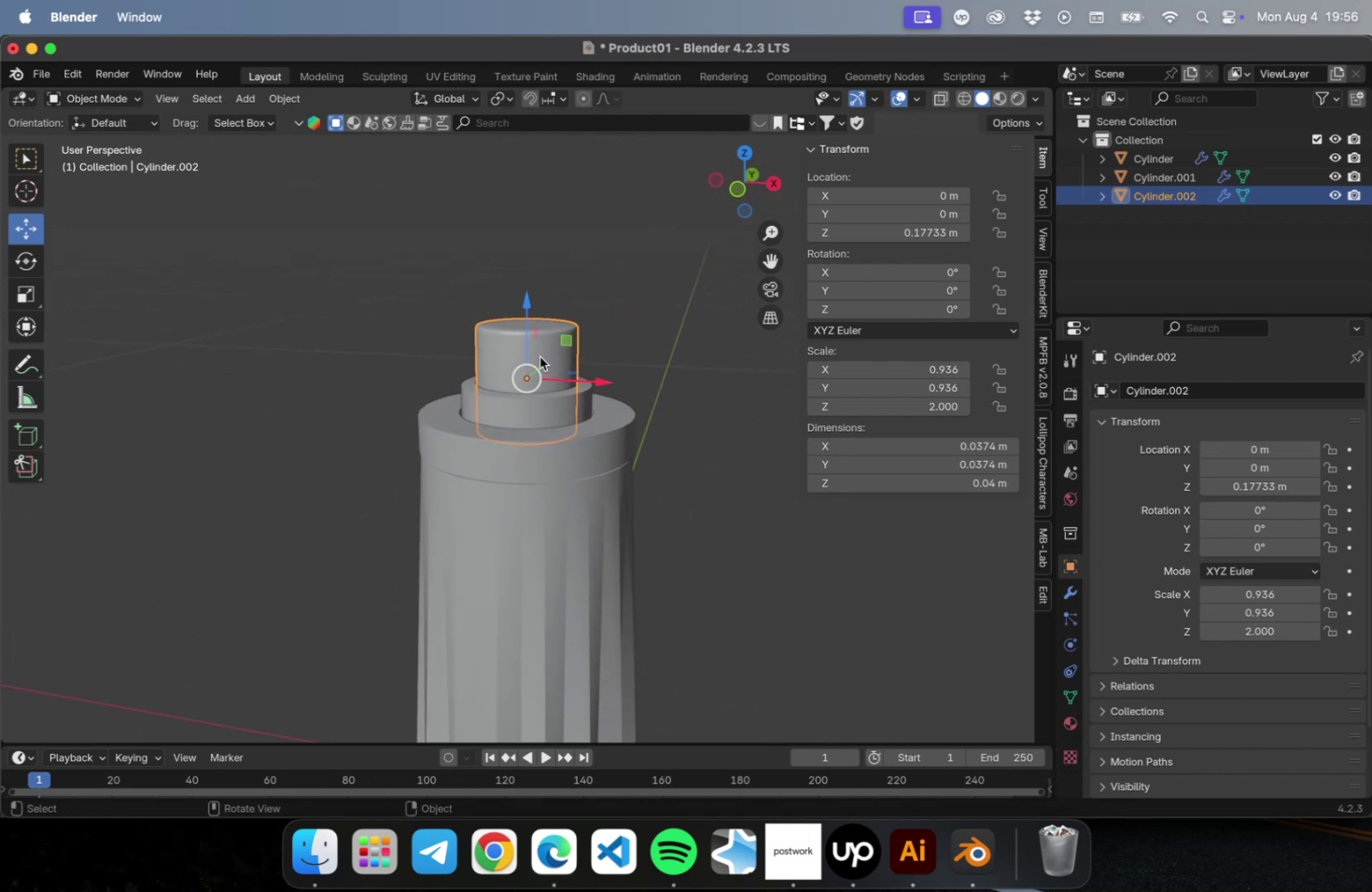 
left_click_drag(start_coordinate=[526, 320], to_coordinate=[527, 288])
 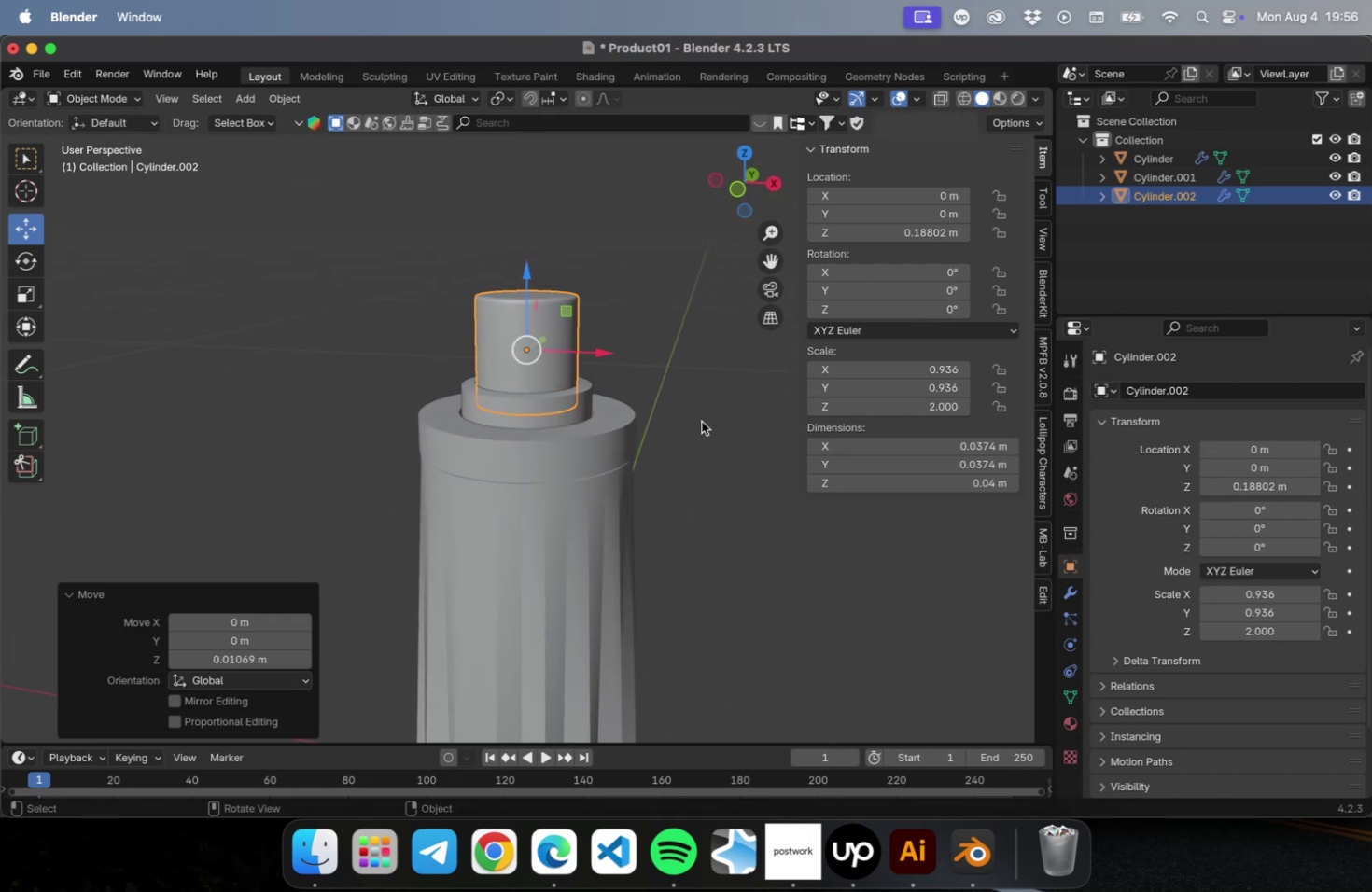 
scroll: coordinate [670, 472], scroll_direction: down, amount: 4.0
 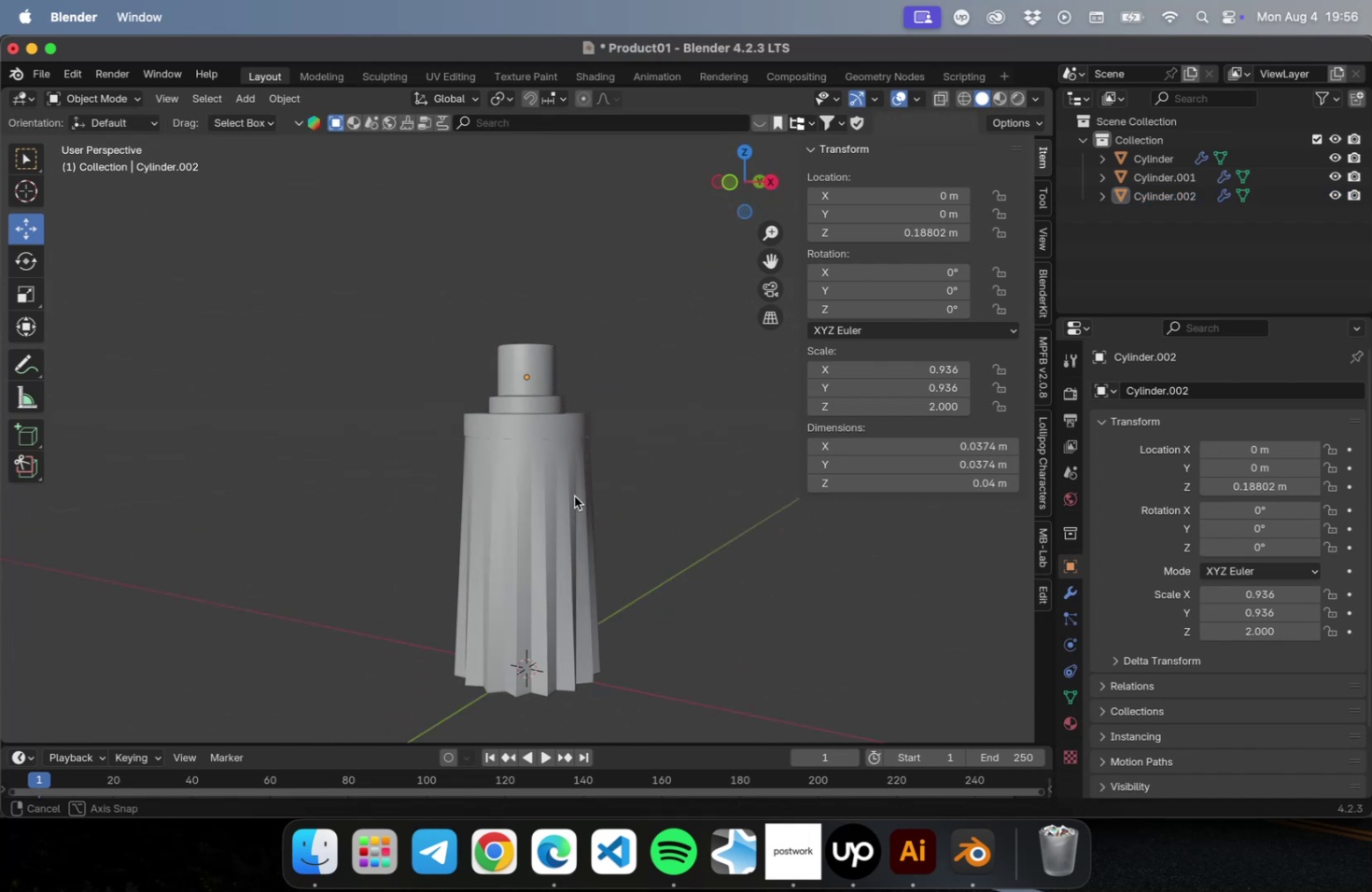 
left_click([529, 360])
 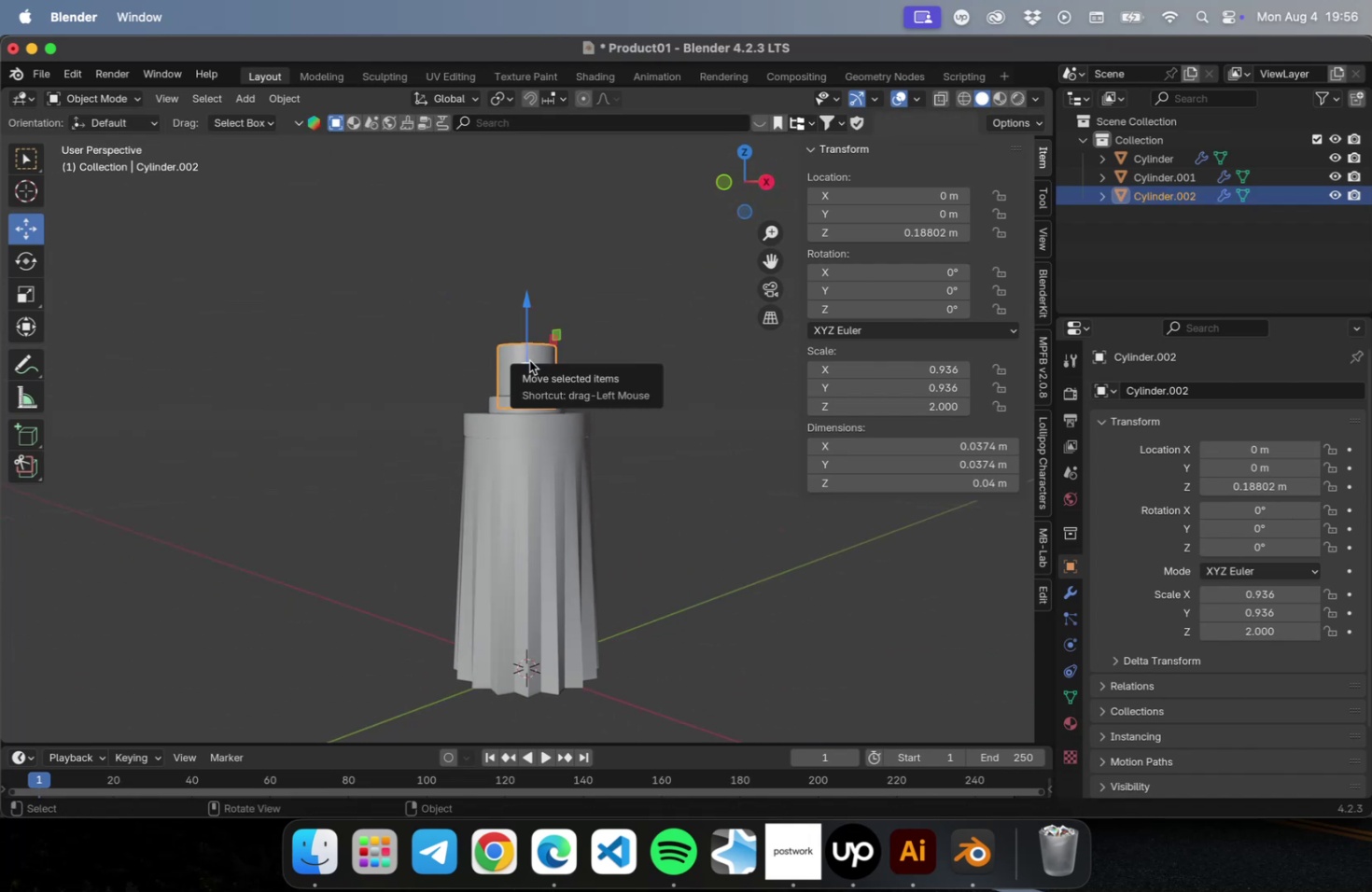 
key(NumLock)
 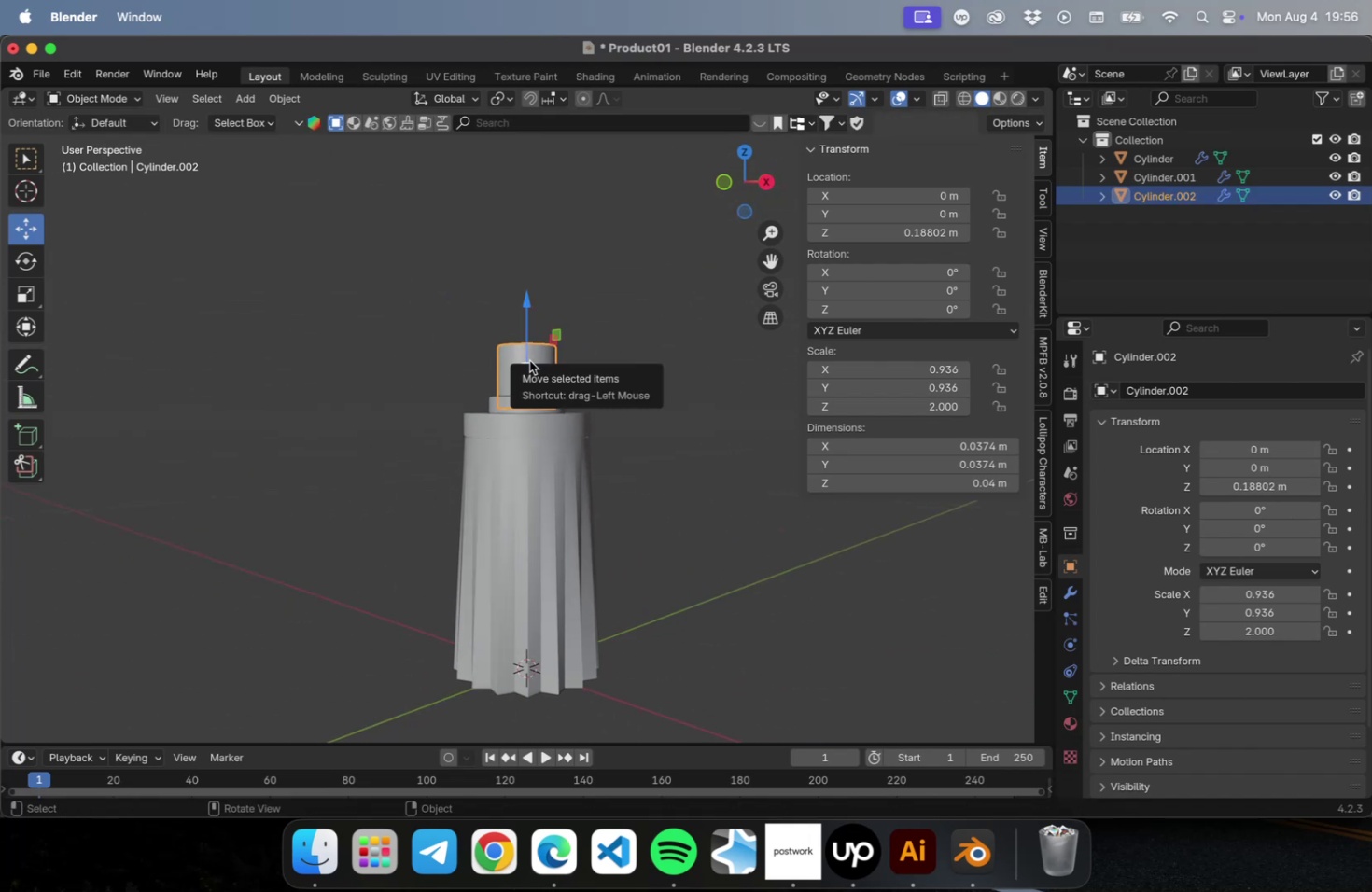 
key(NumpadDivide)
 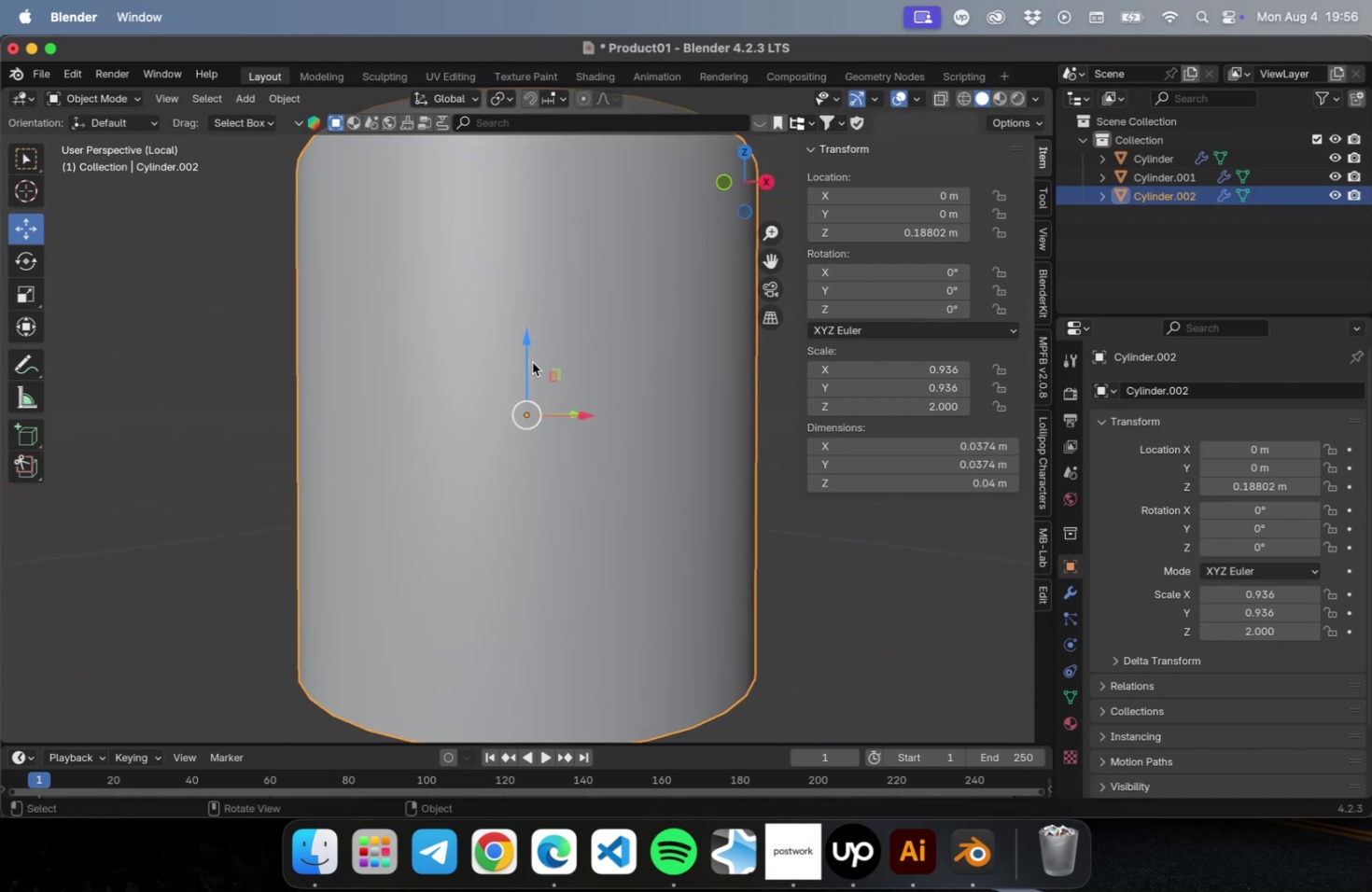 
key(Tab)
 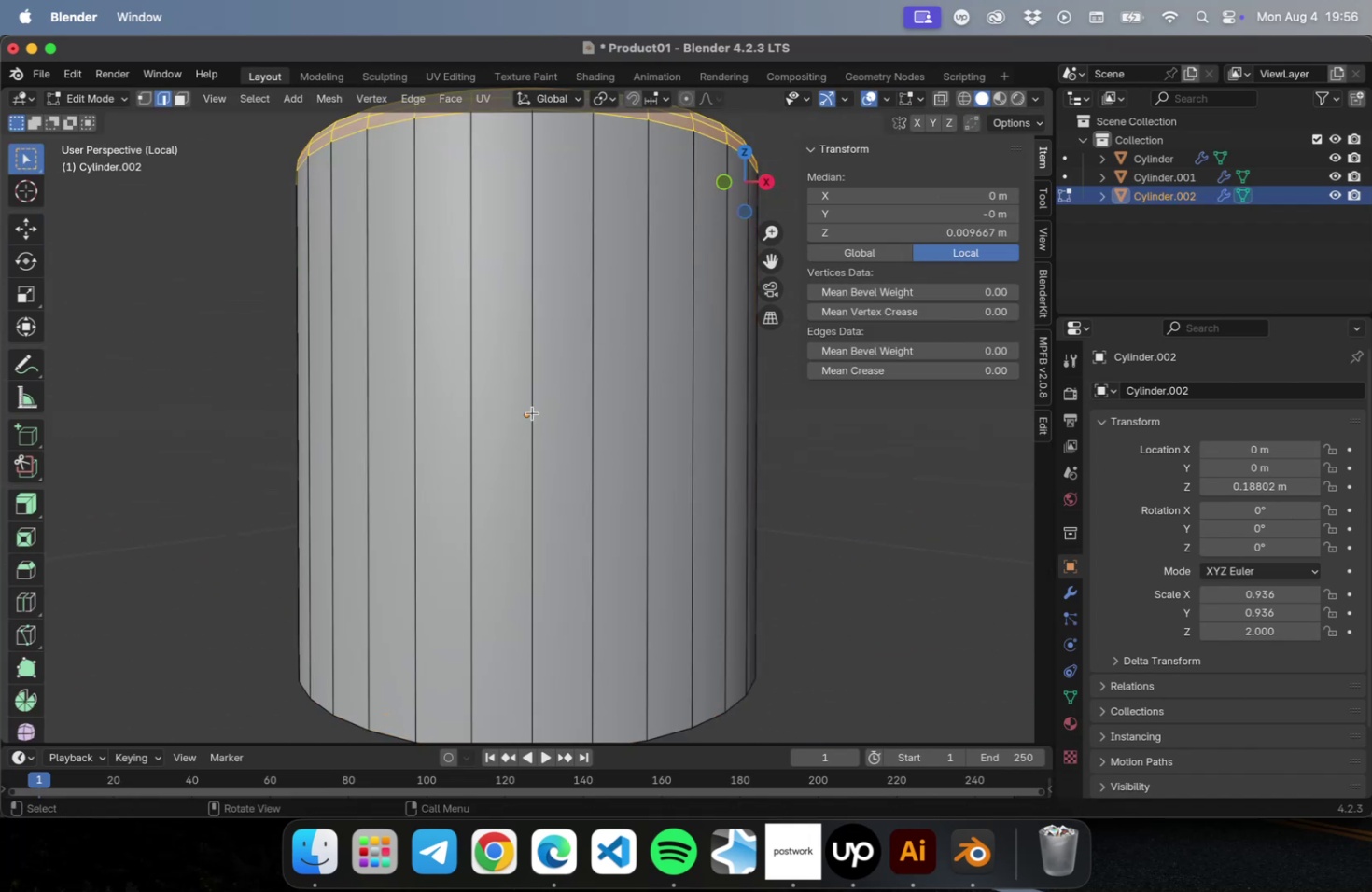 
scroll: coordinate [530, 425], scroll_direction: down, amount: 4.0
 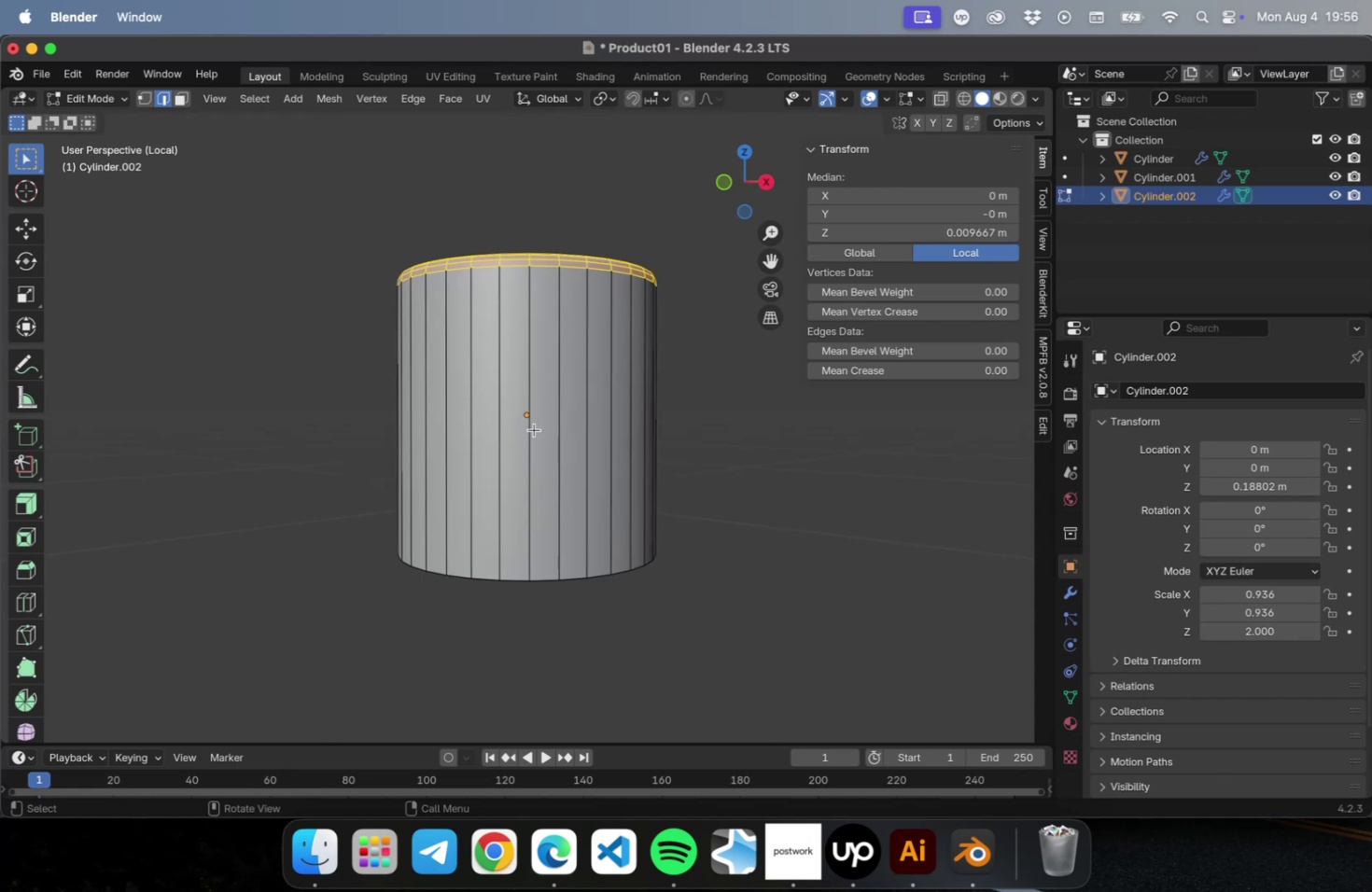 
key(R)
 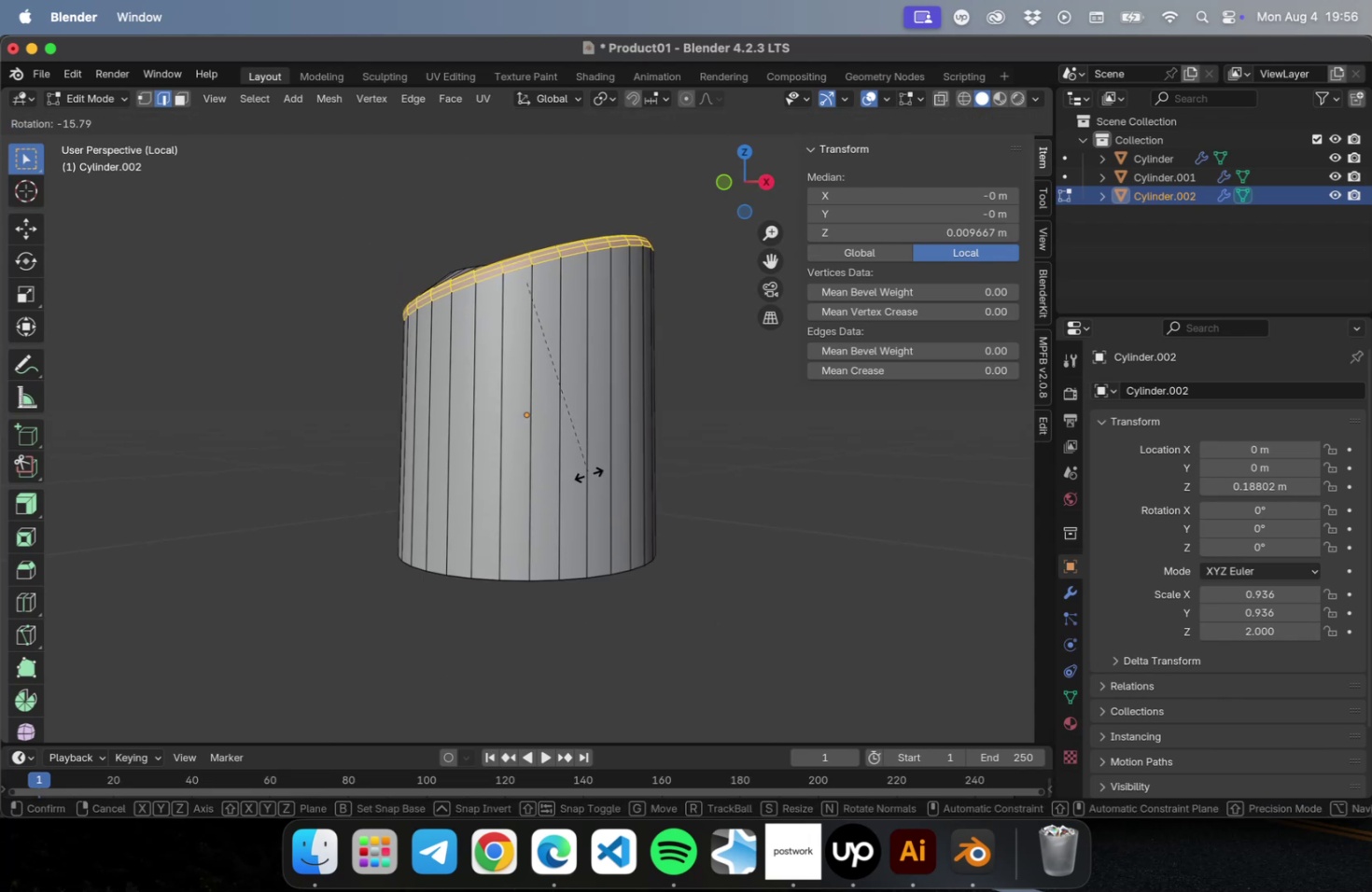 
key(Escape)
 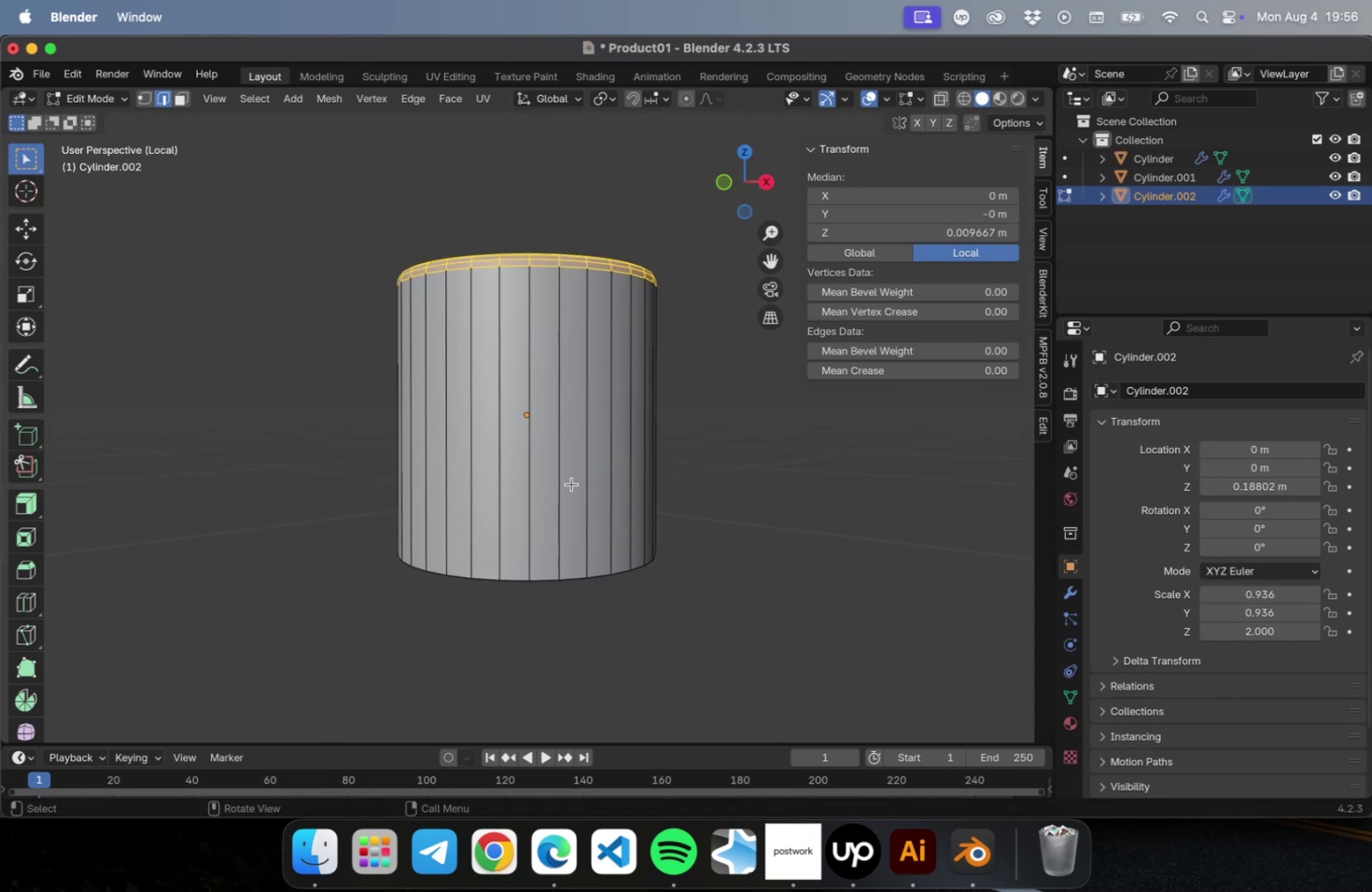 
left_click([739, 492])
 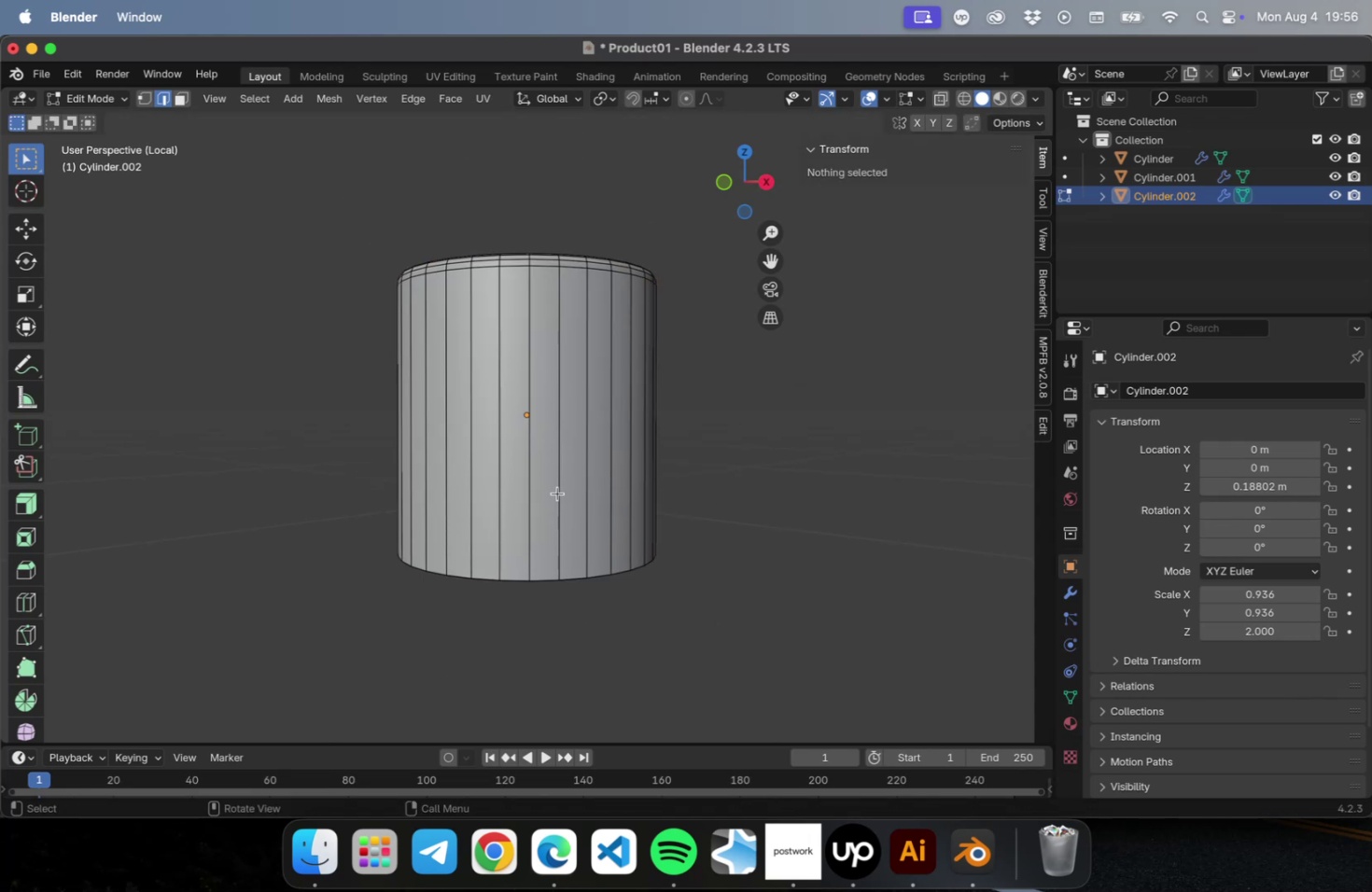 
key(Meta+CommandLeft)
 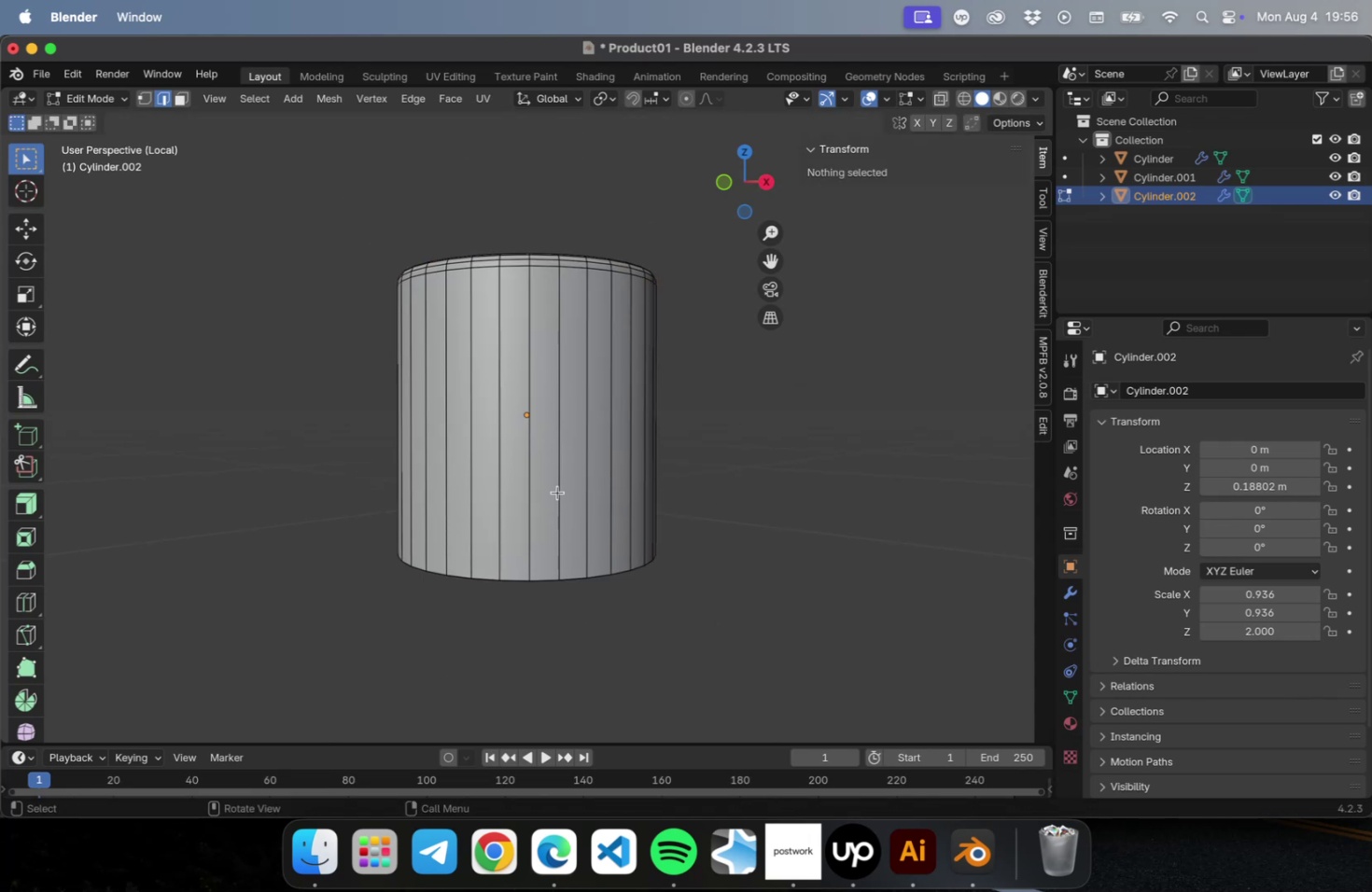 
key(Meta+R)
 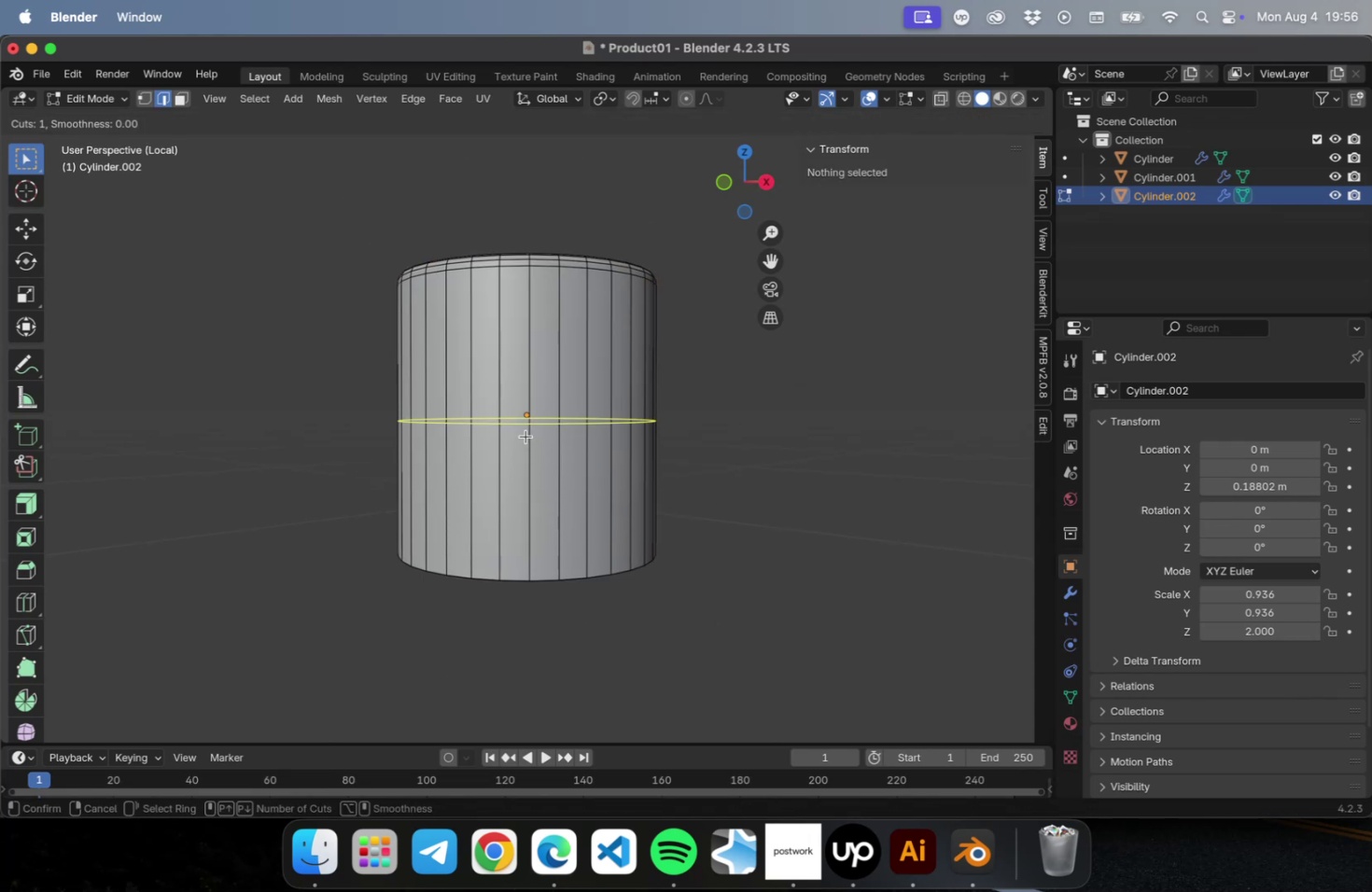 
left_click([525, 436])
 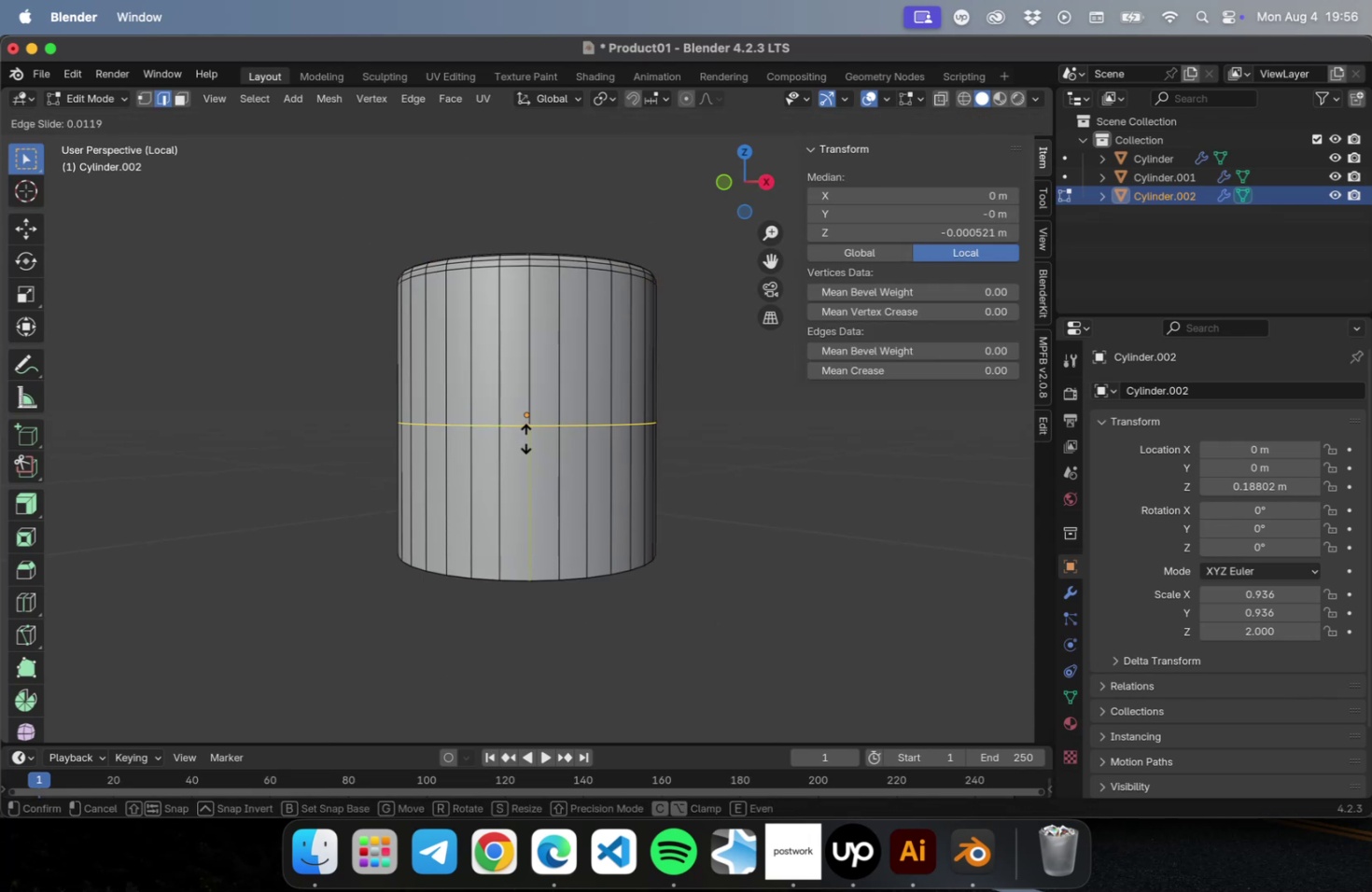 
scroll: coordinate [526, 441], scroll_direction: up, amount: 1.0
 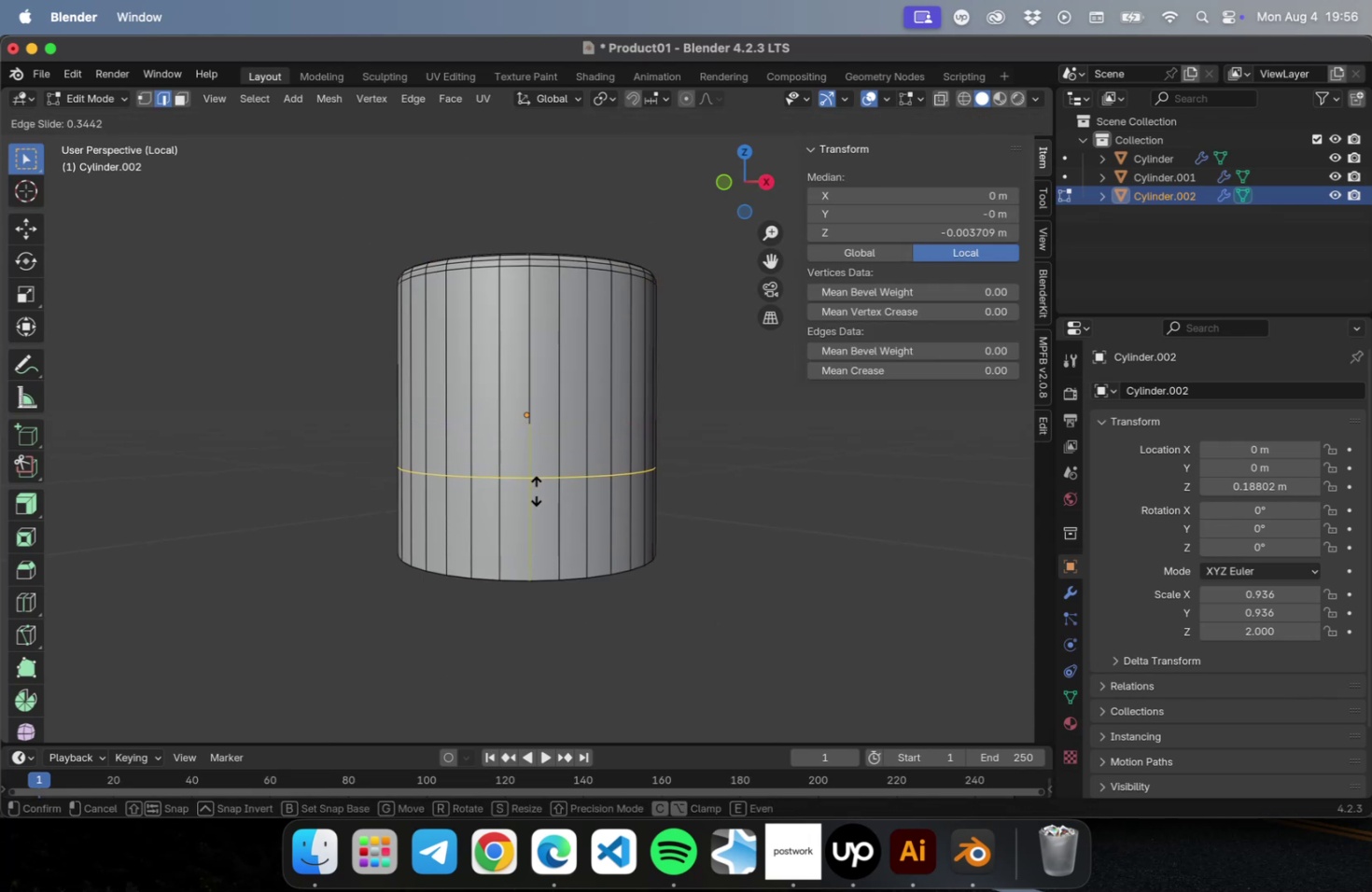 
left_click([535, 489])
 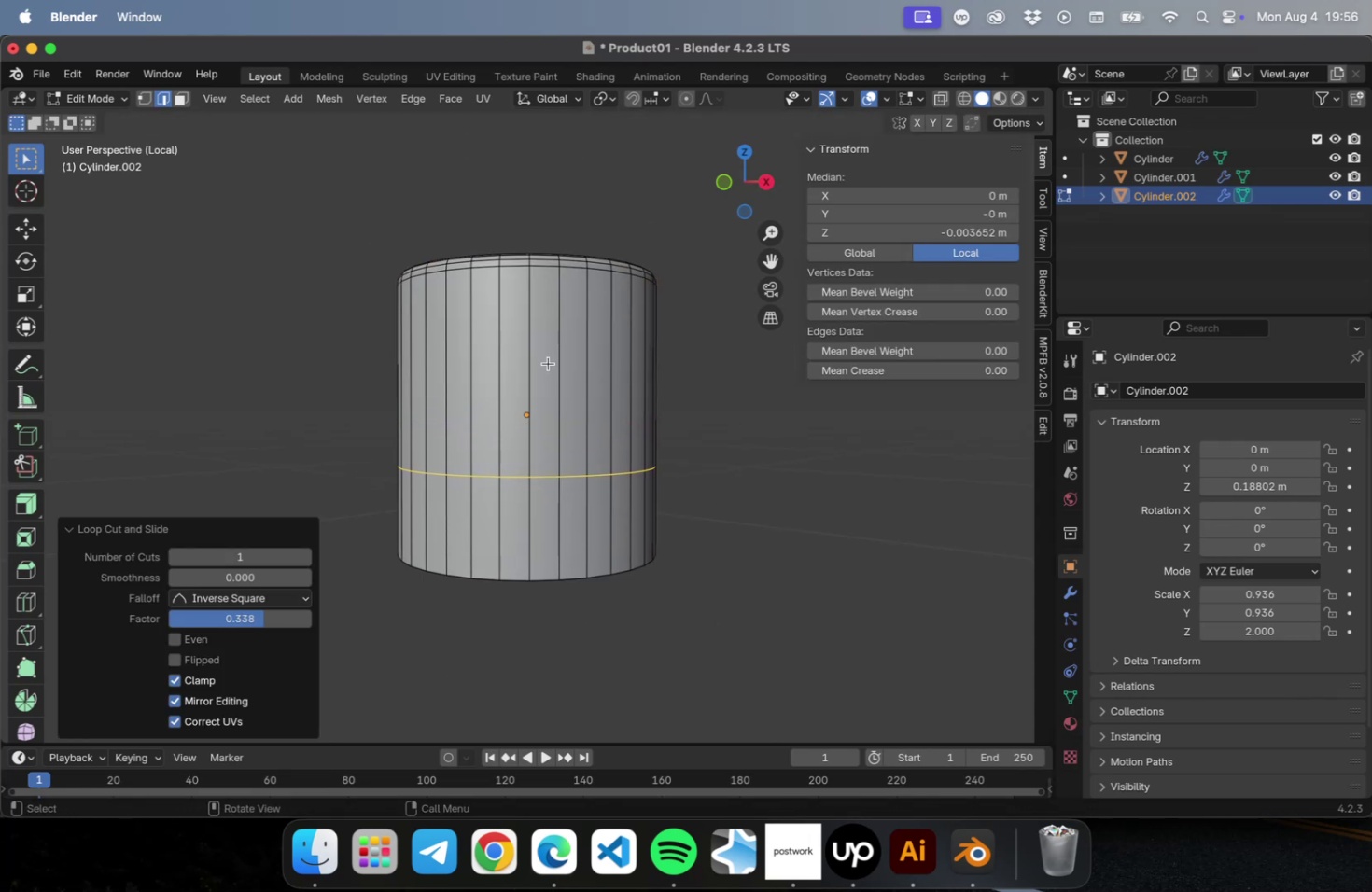 
key(Meta+CommandLeft)
 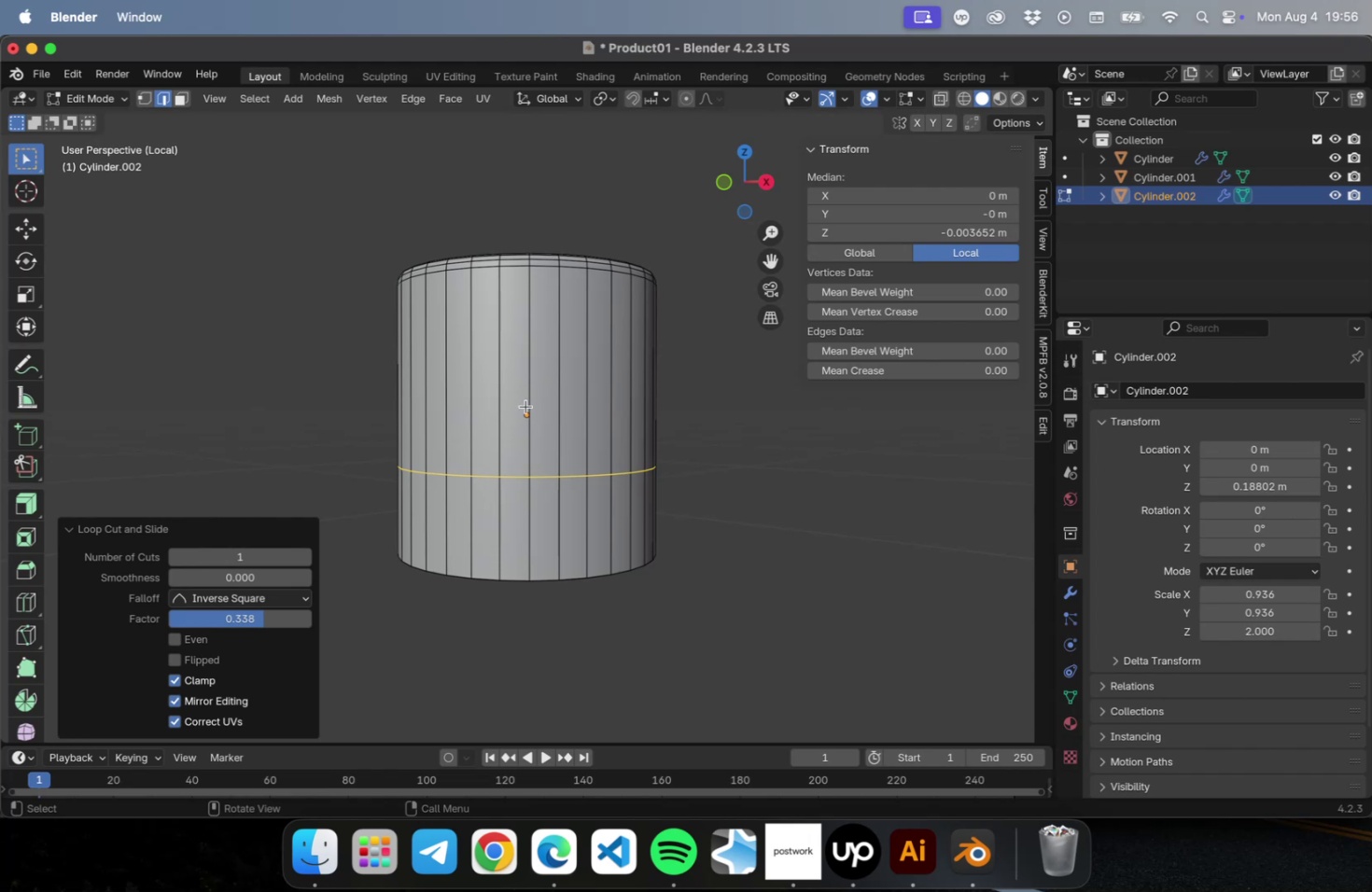 
key(Meta+R)
 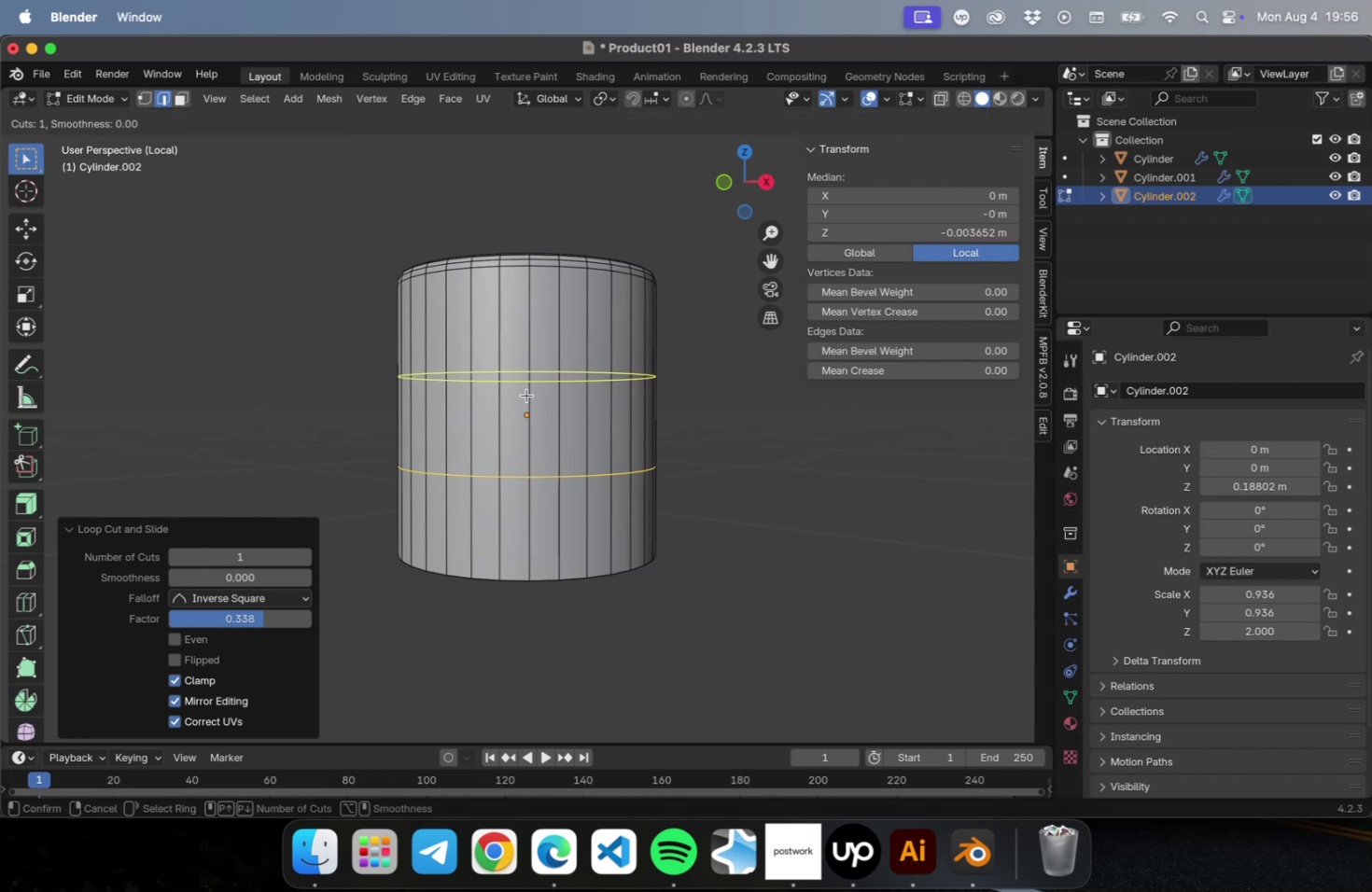 
left_click([526, 395])
 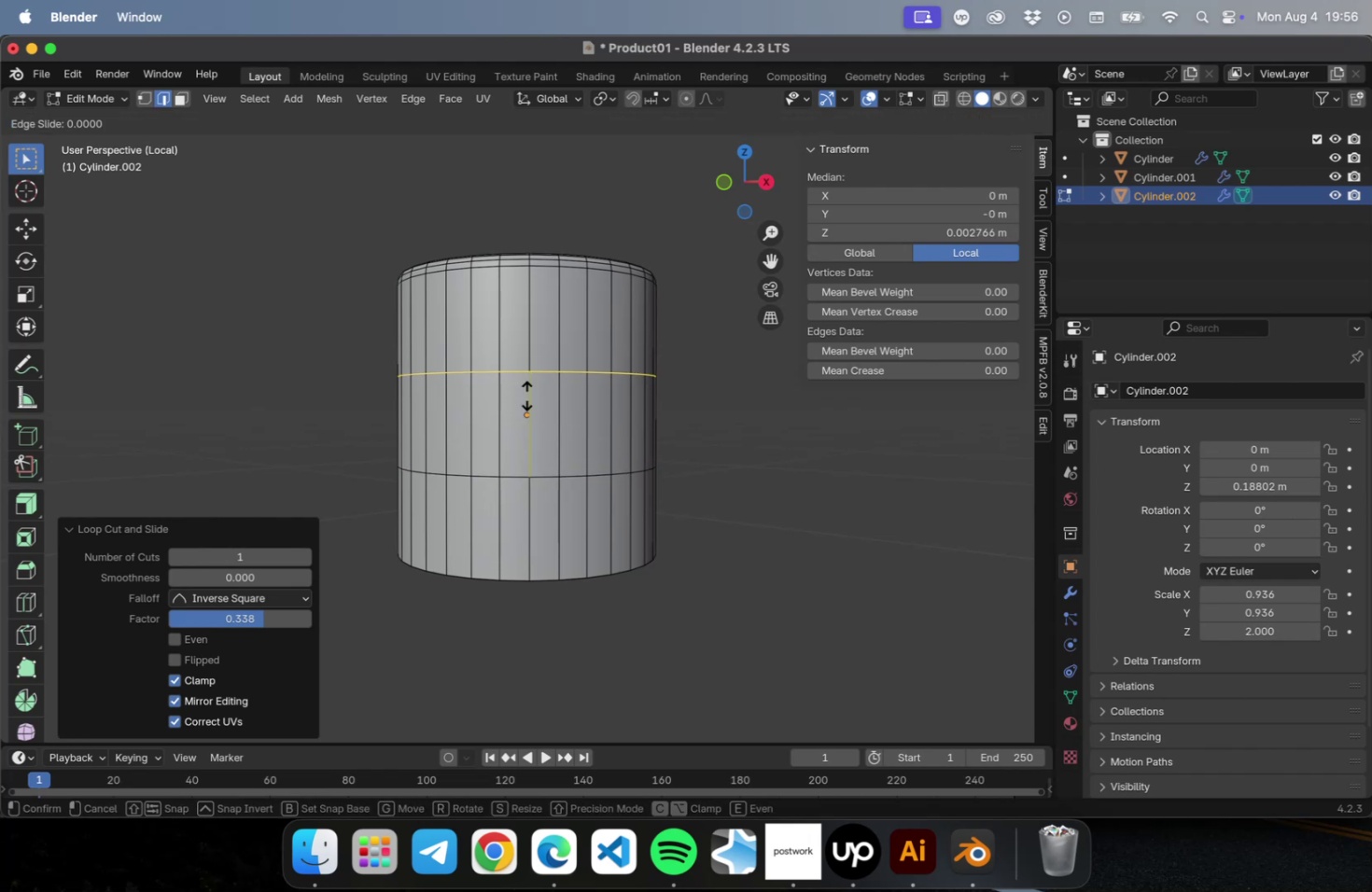 
key(Meta+CommandLeft)
 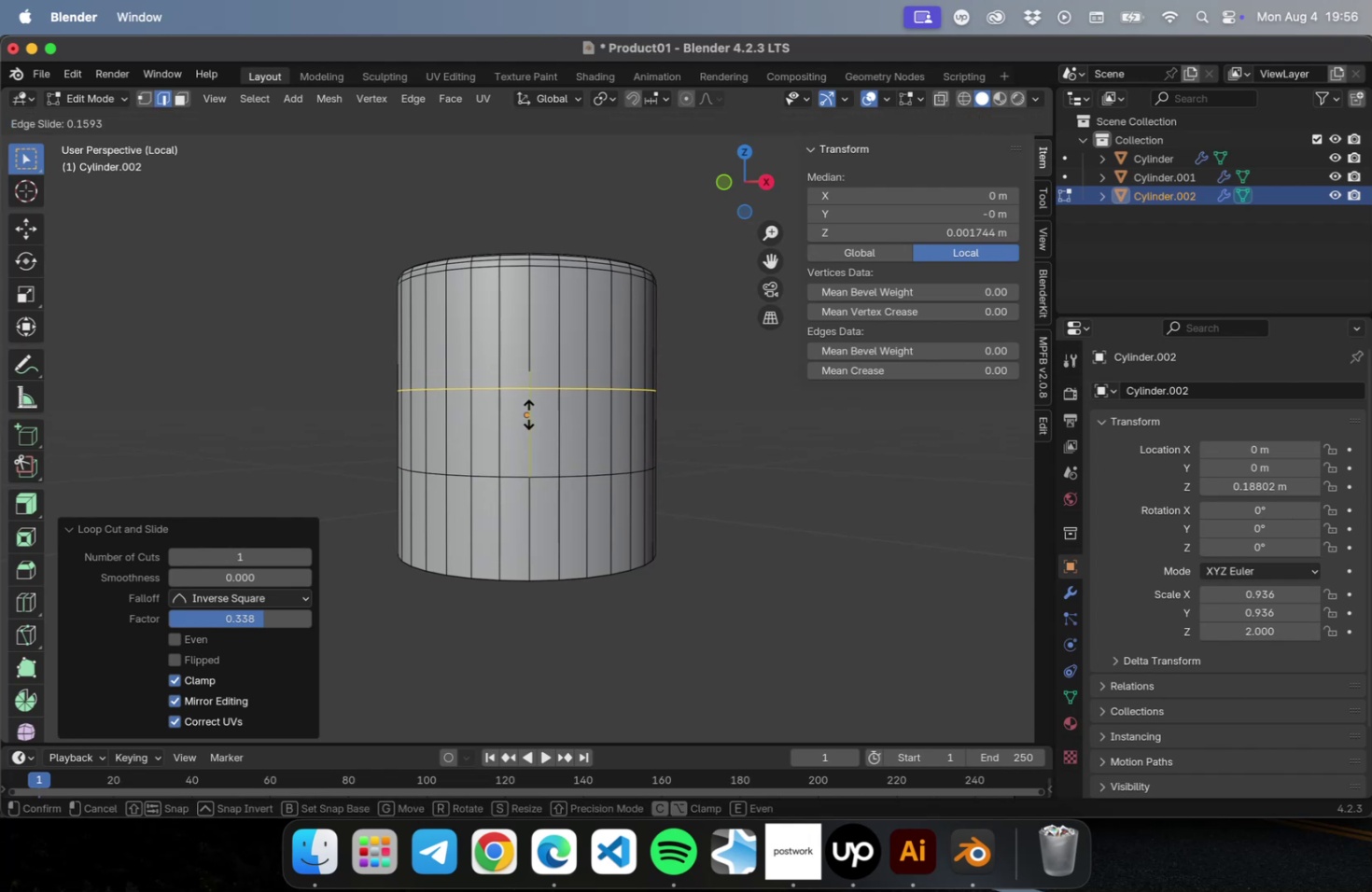 
key(Meta+R)
 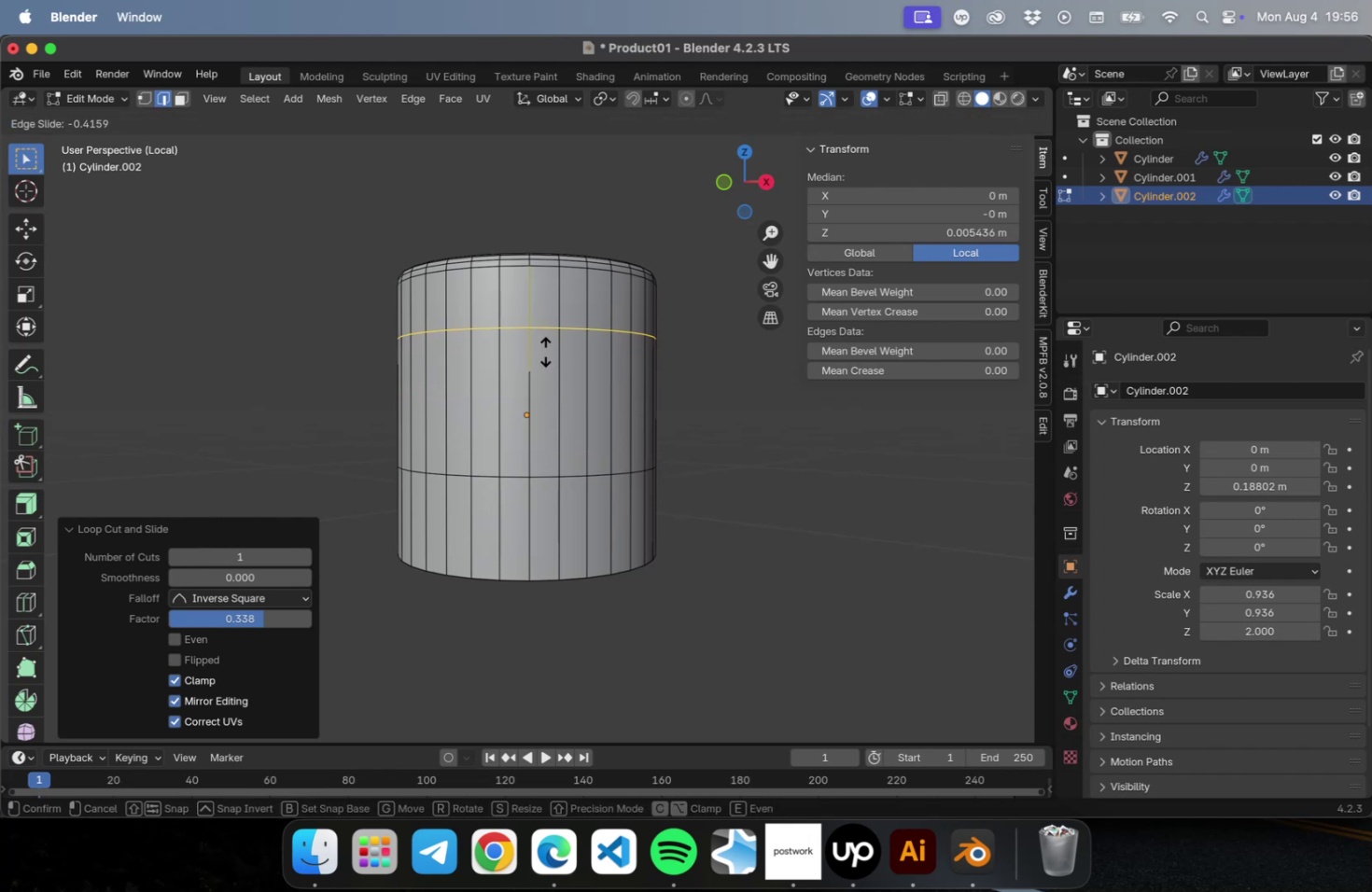 
left_click([545, 352])
 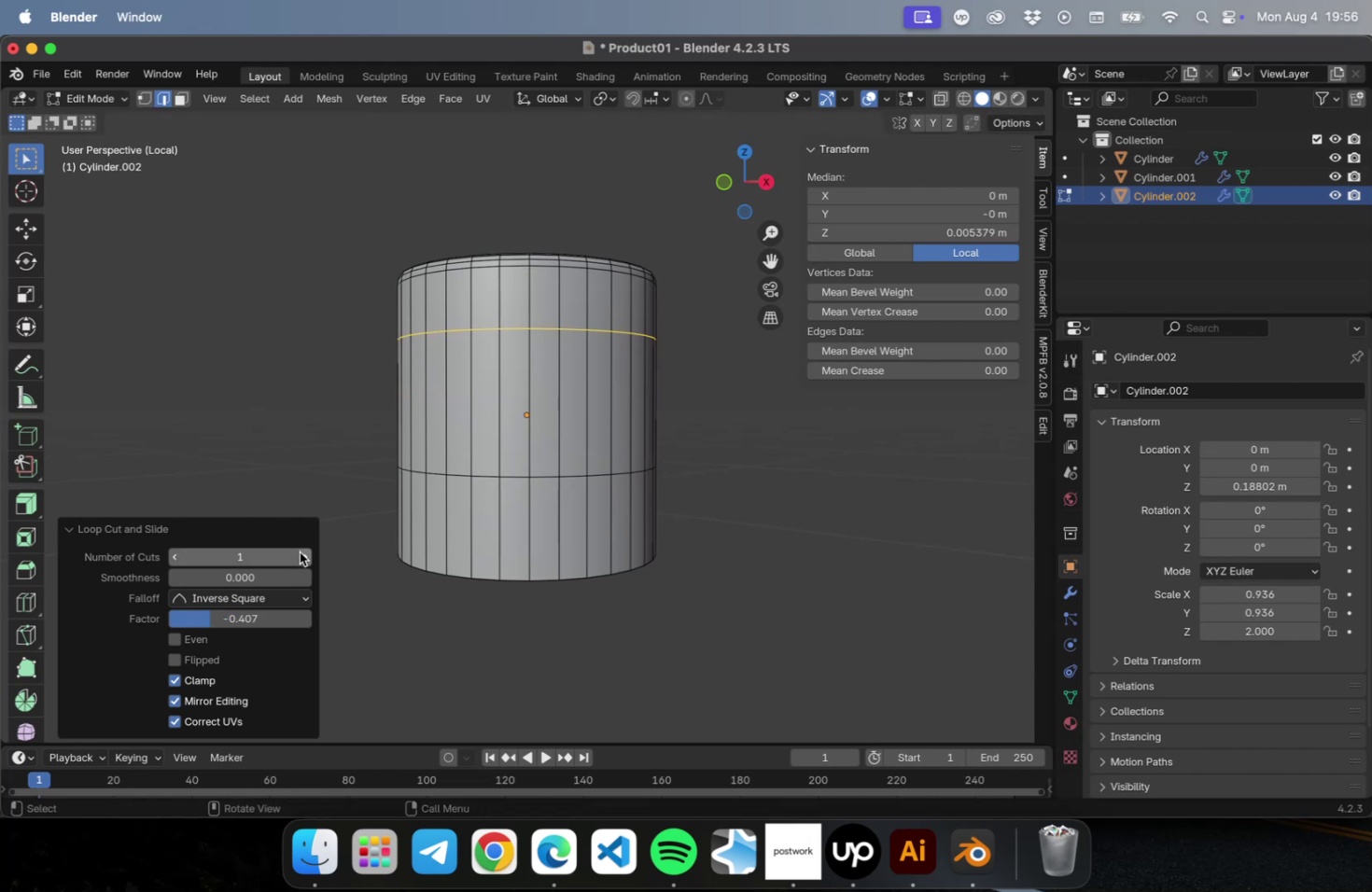 
left_click([301, 556])
 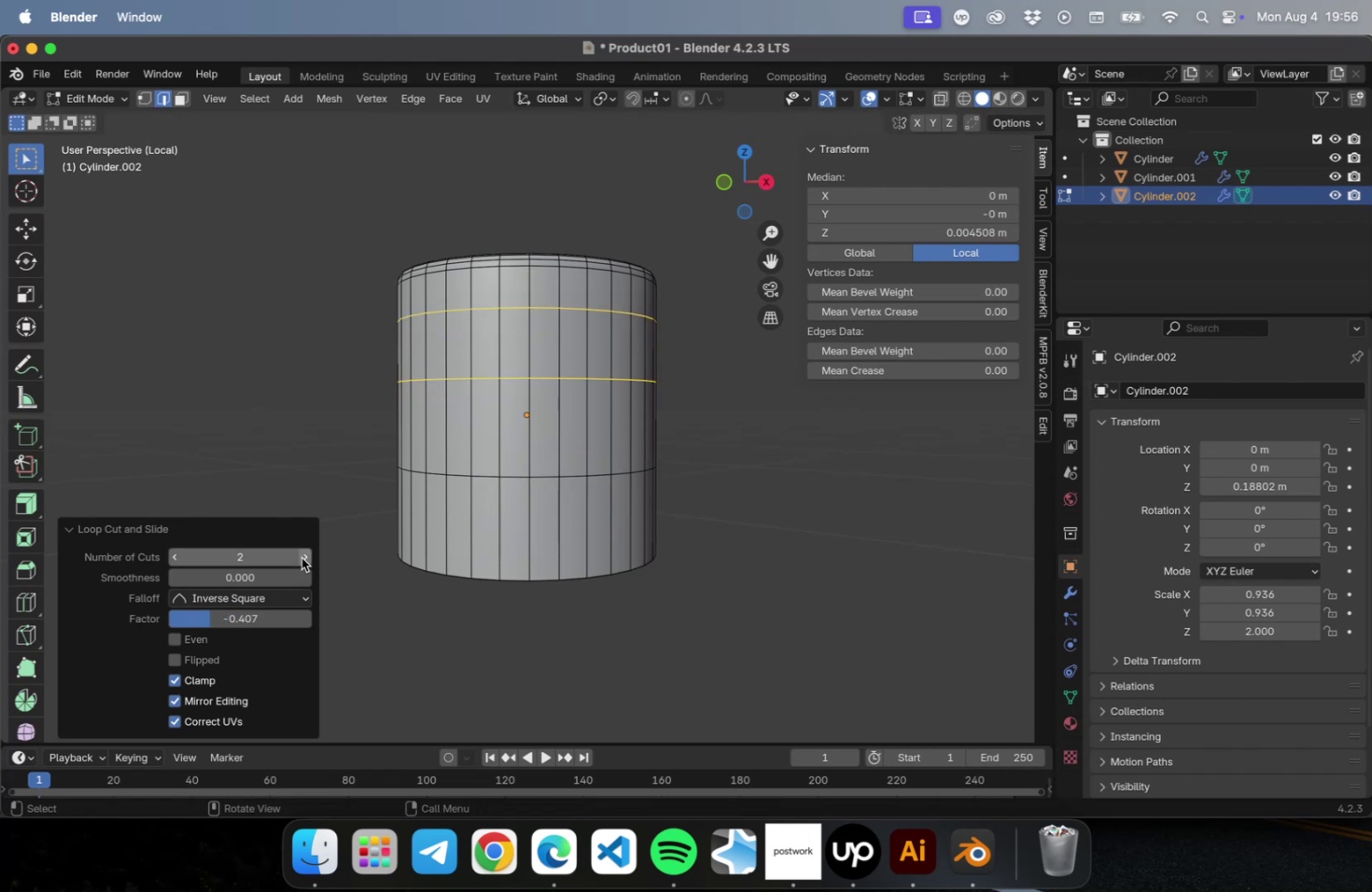 
left_click([301, 557])
 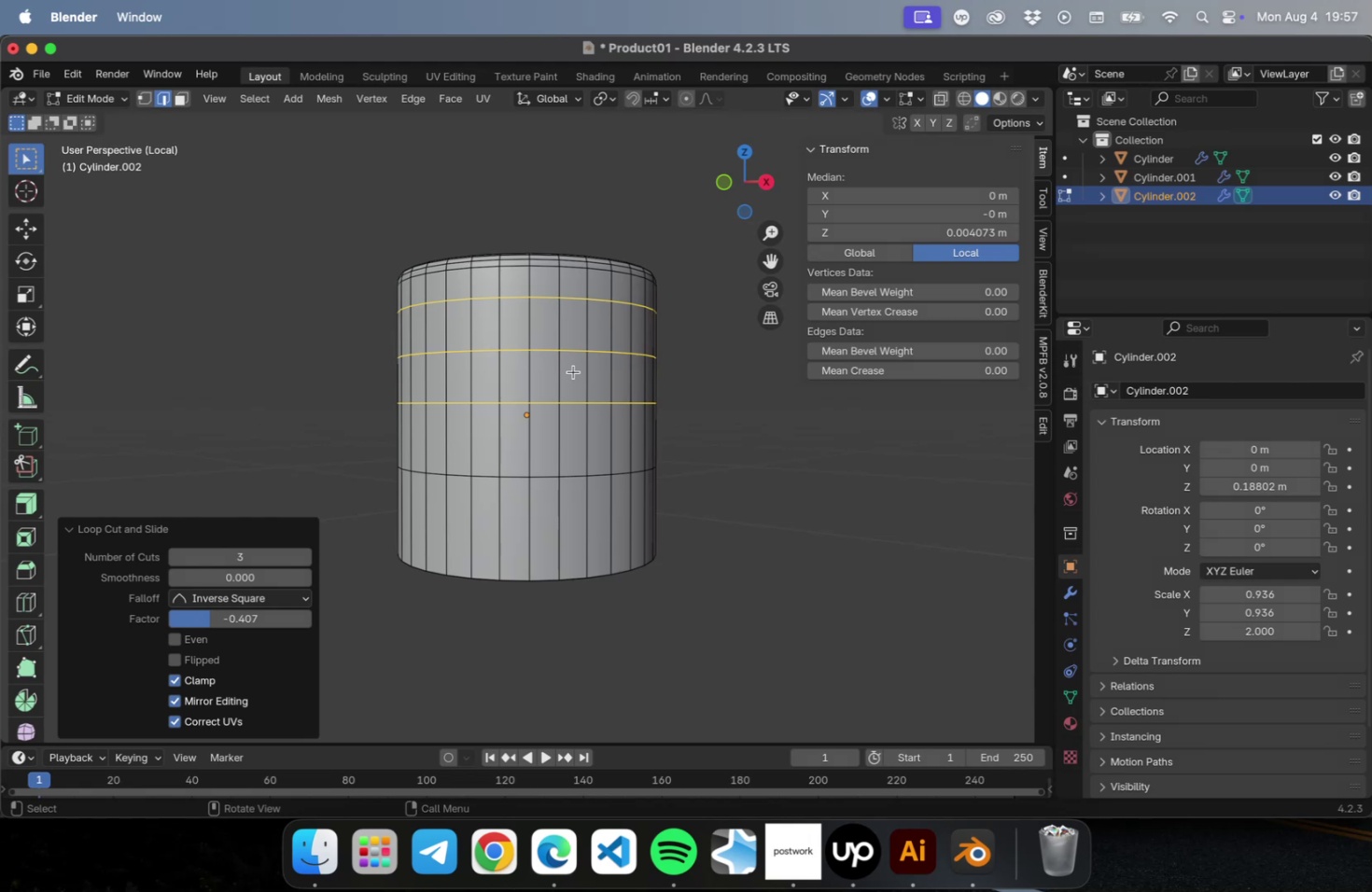 
left_click([32, 221])
 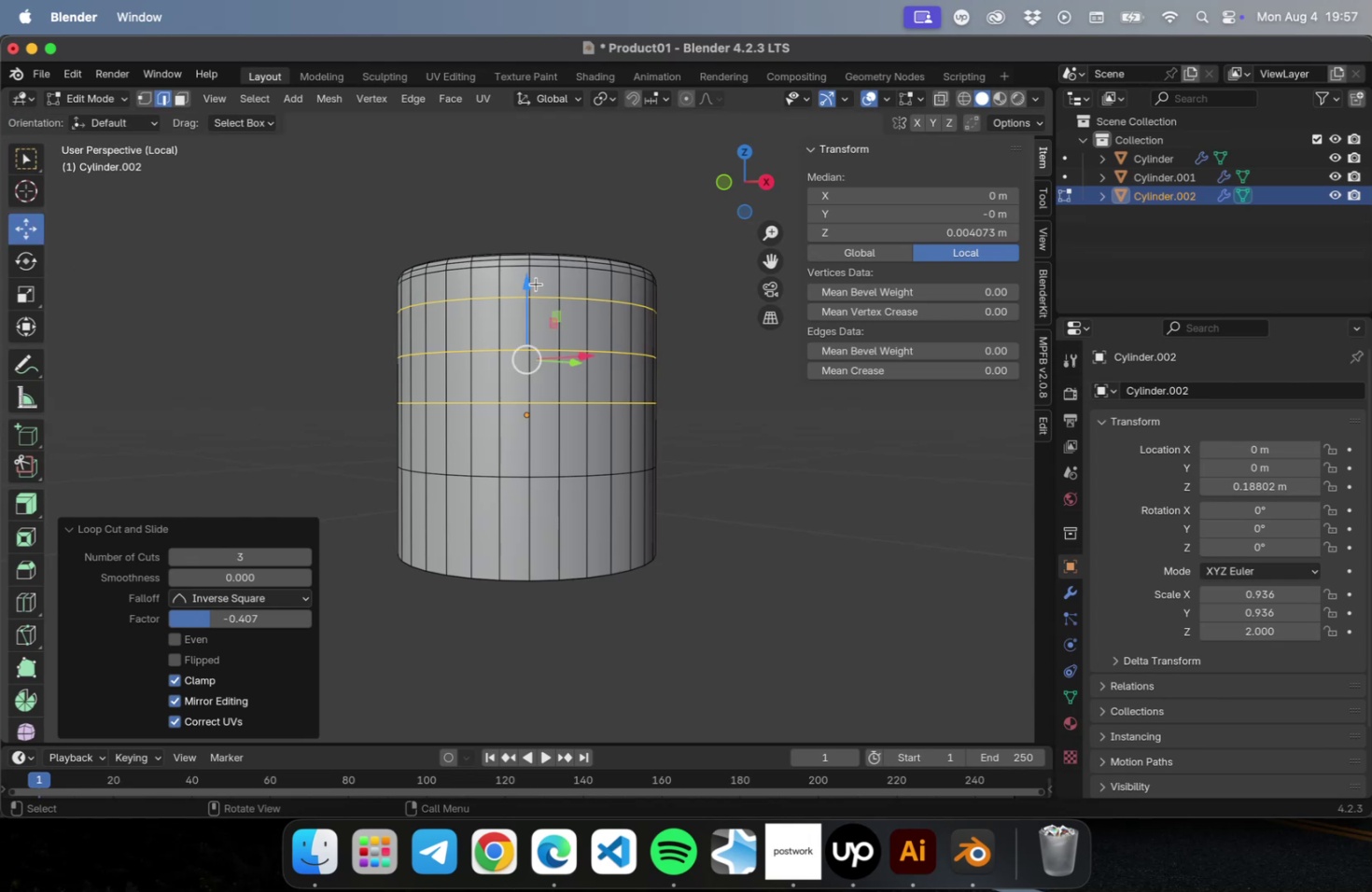 
left_click_drag(start_coordinate=[529, 282], to_coordinate=[525, 317])
 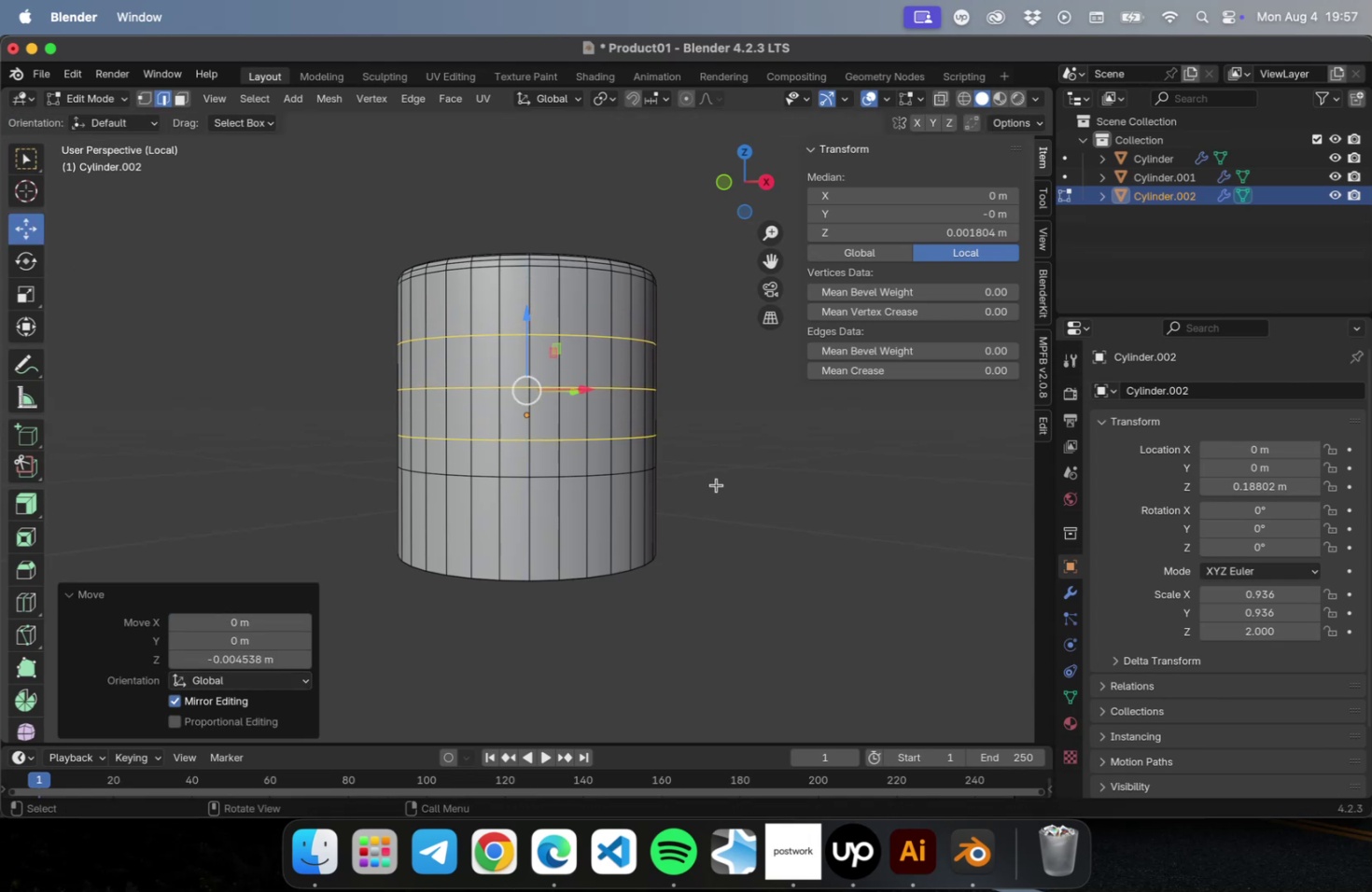 
key(Tab)
 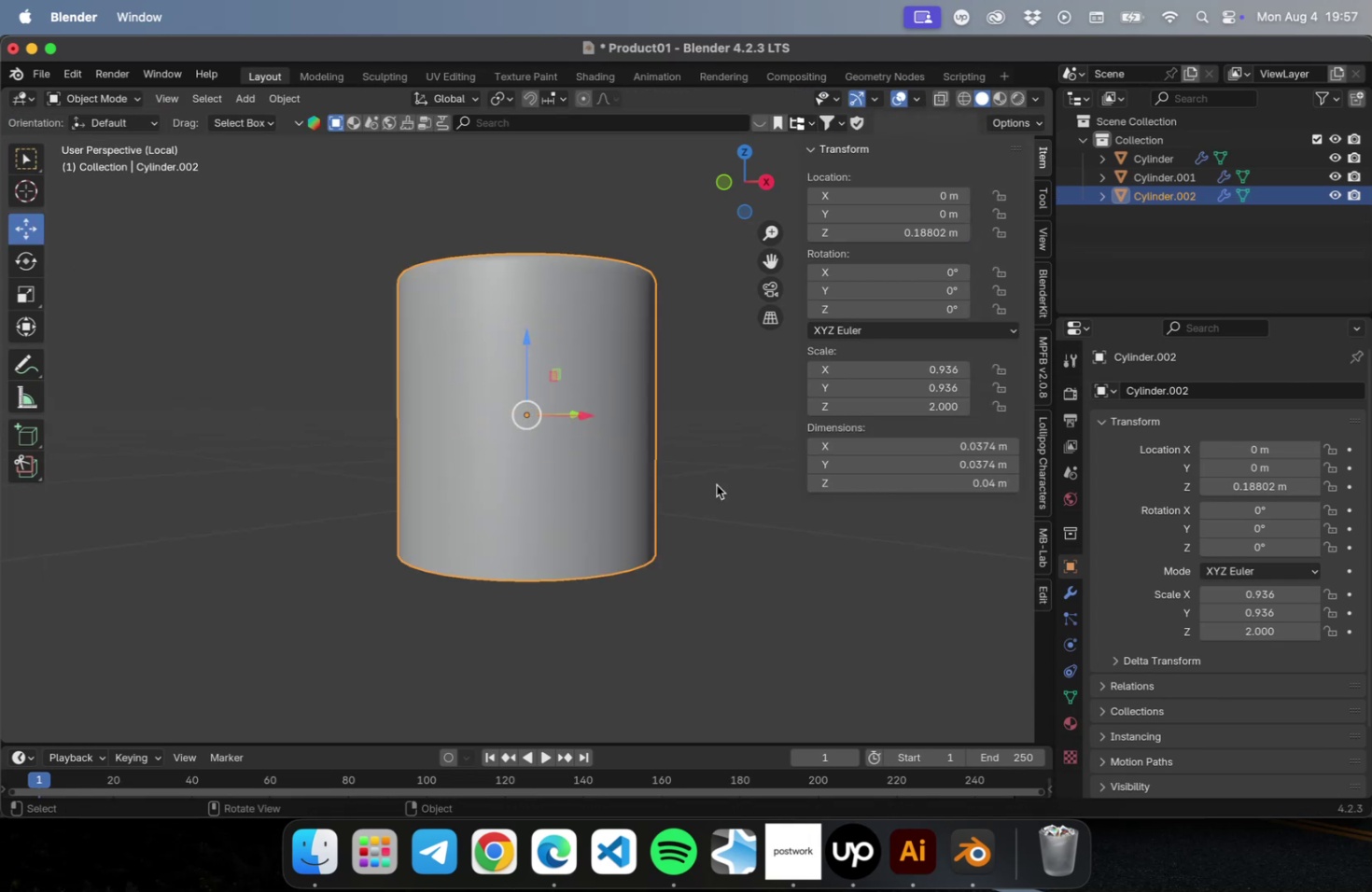 
key(Tab)
 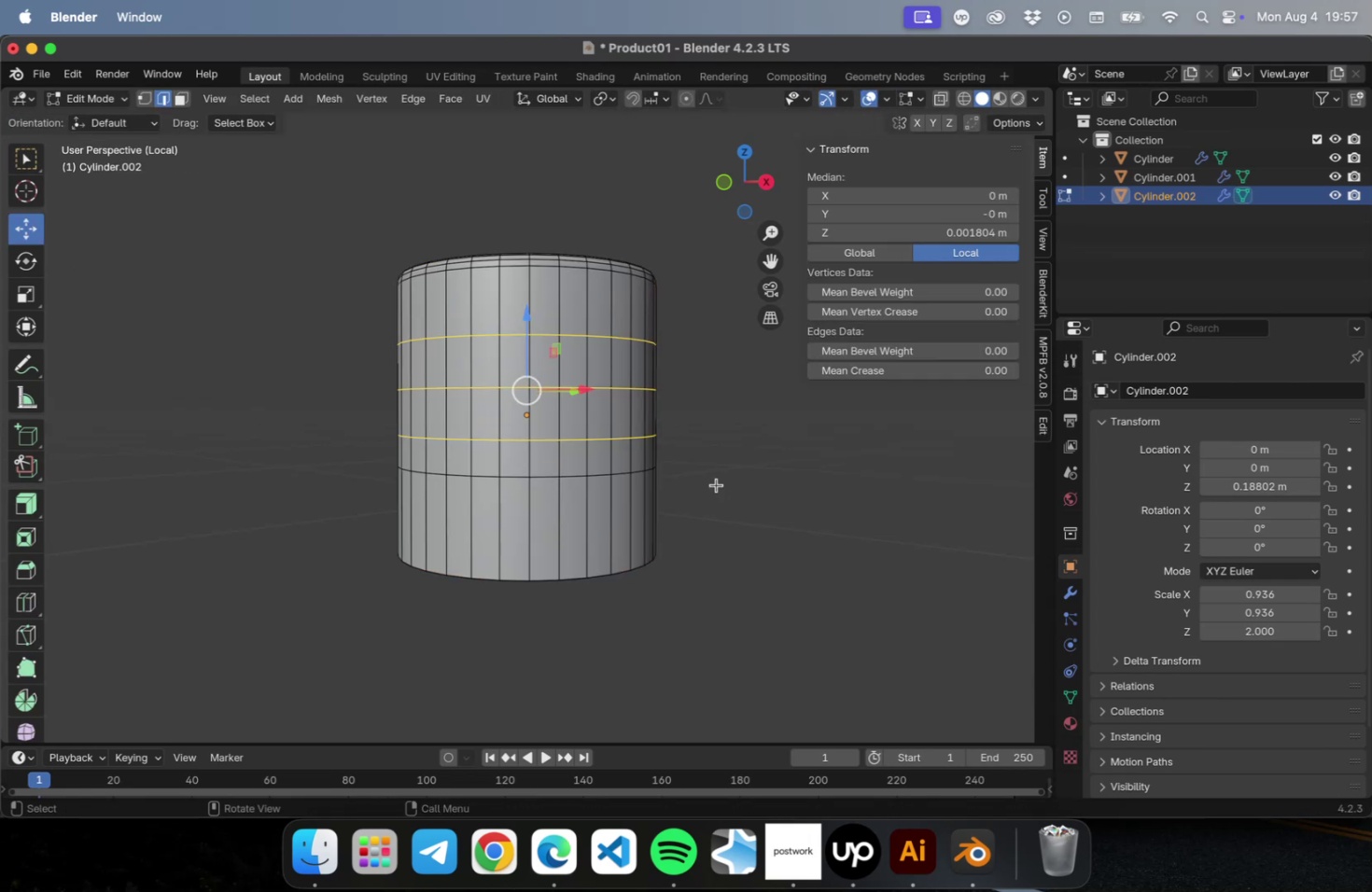 
left_click([716, 484])
 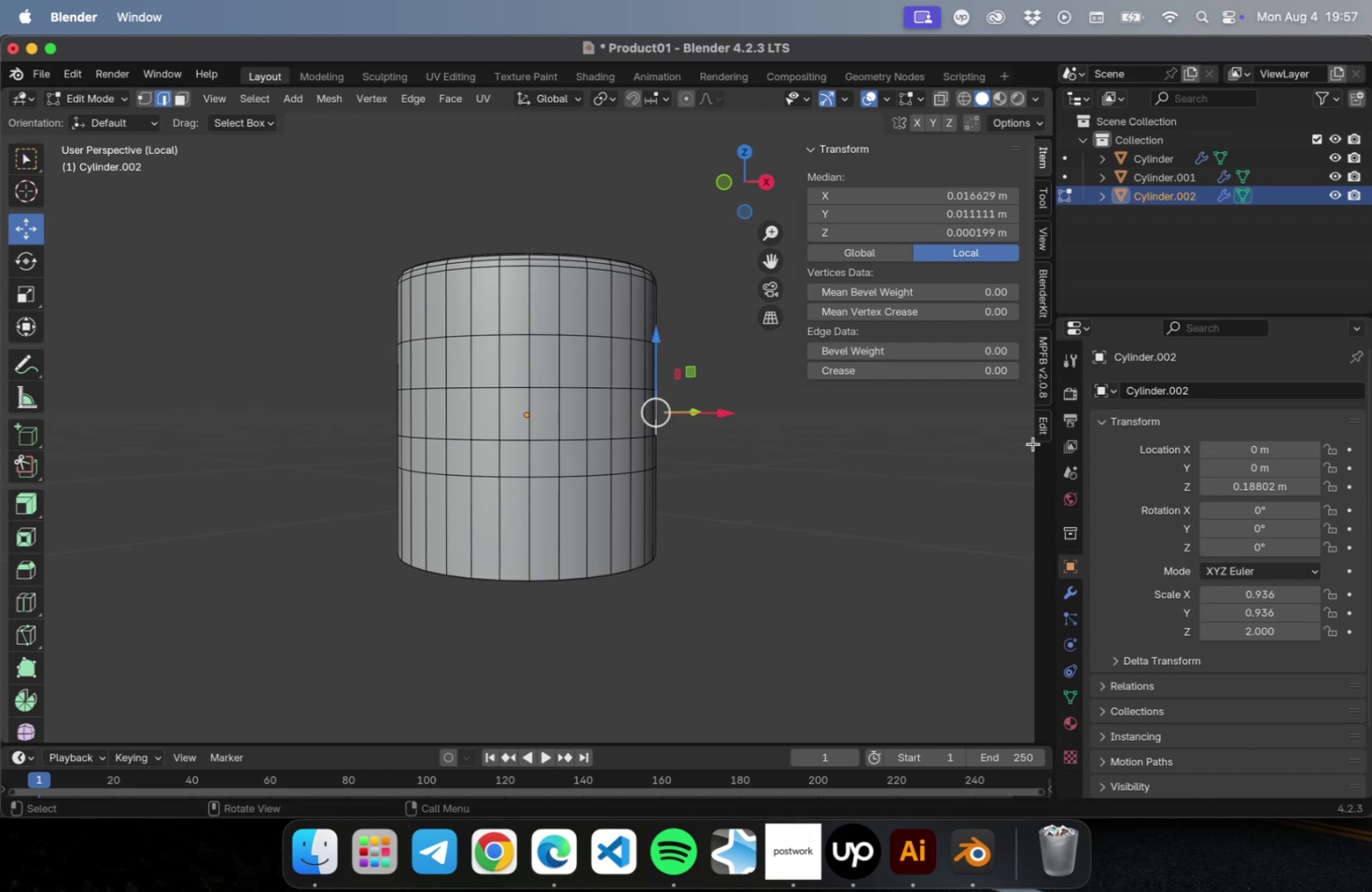 
double_click([1044, 429])
 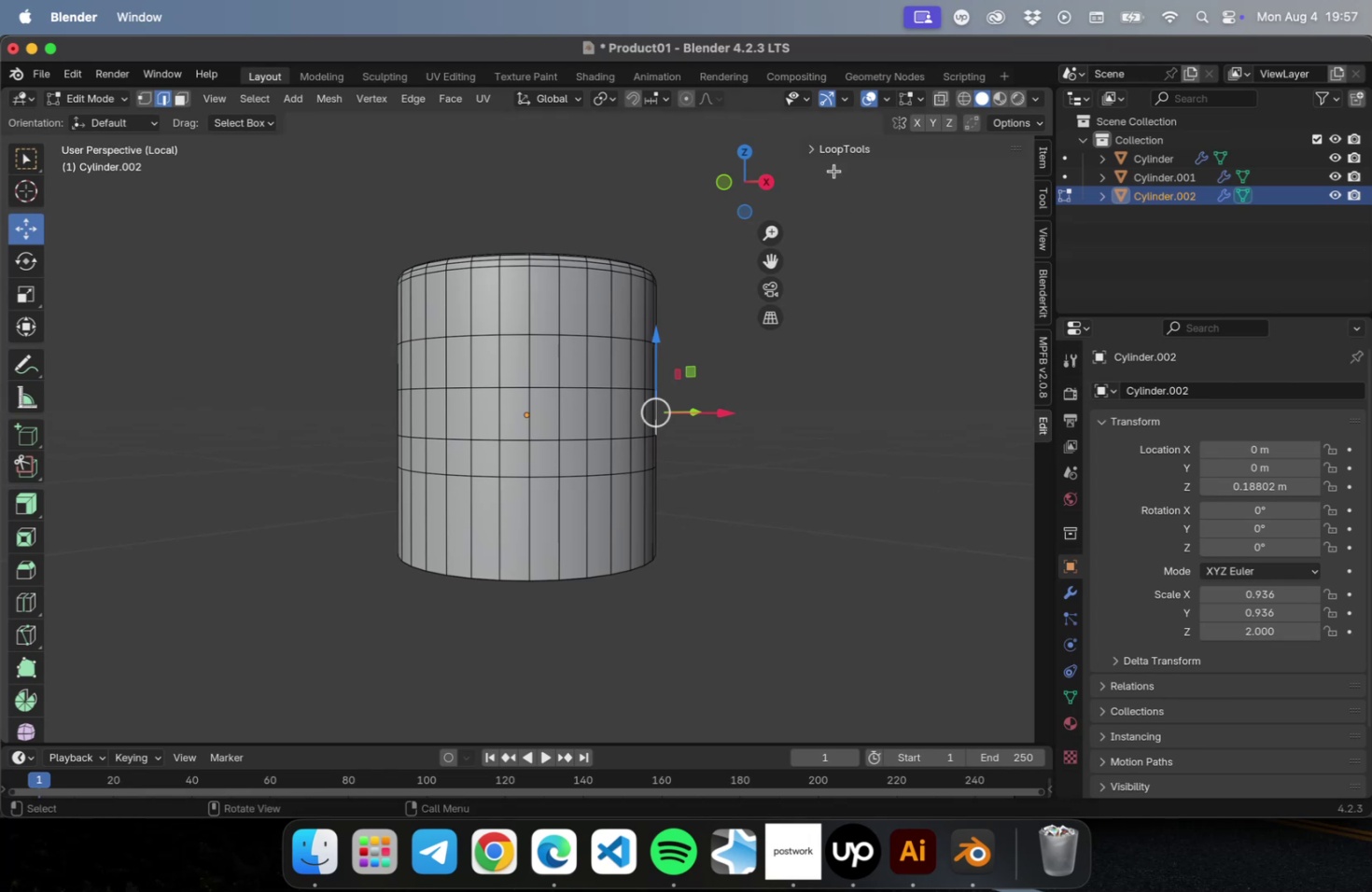 
left_click([820, 149])
 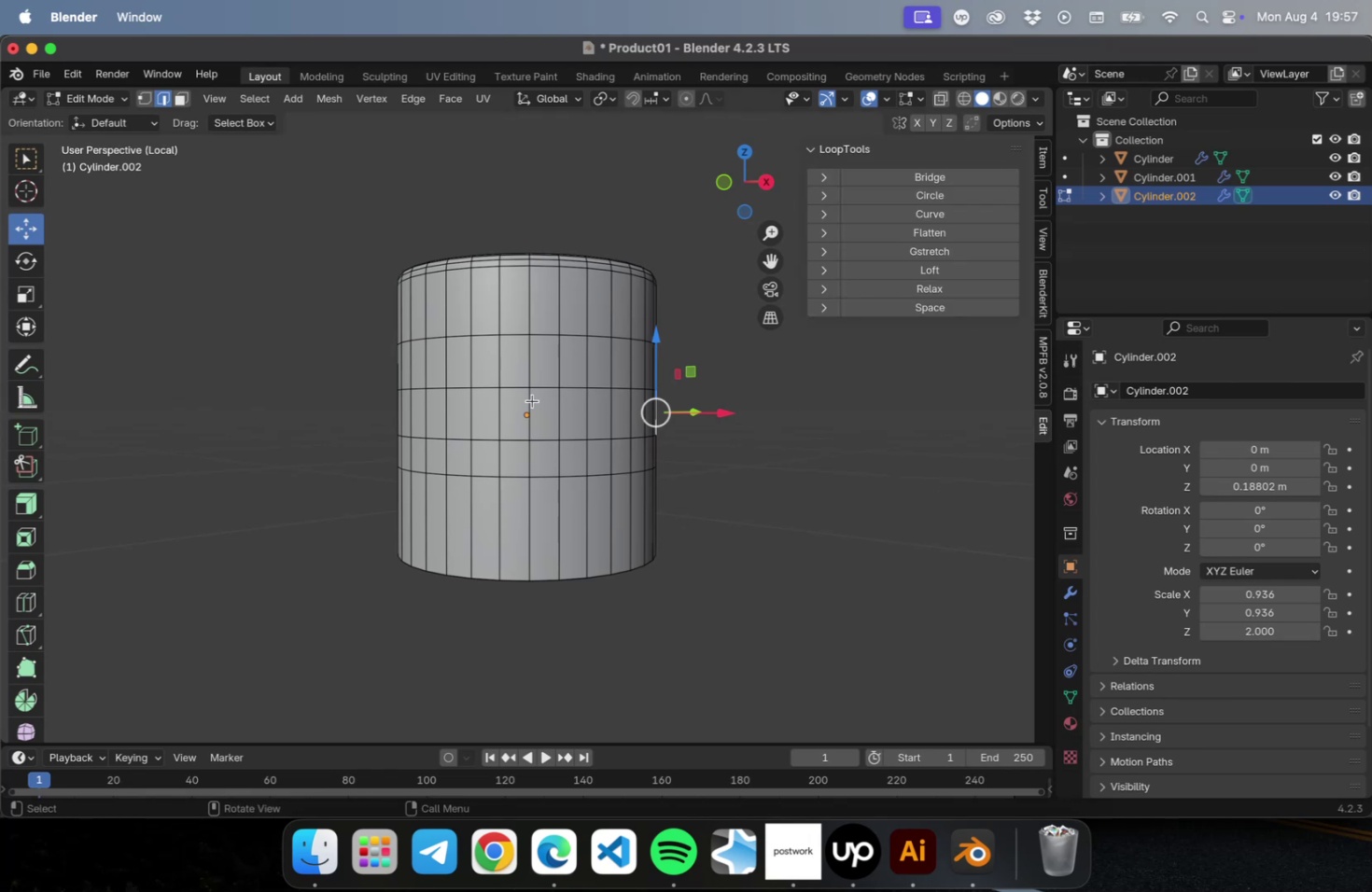 
left_click([527, 388])
 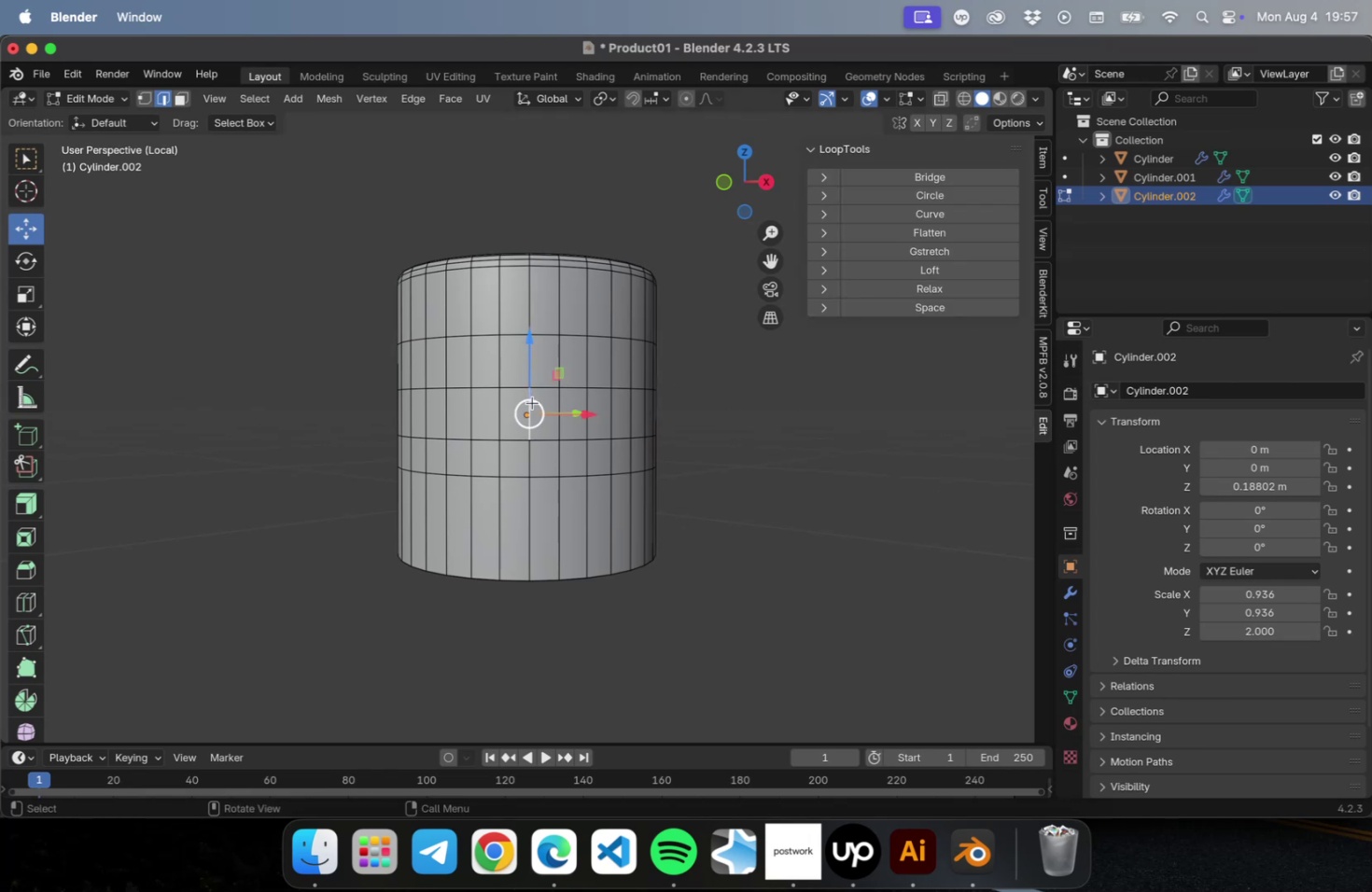 
scroll: coordinate [534, 405], scroll_direction: up, amount: 5.0
 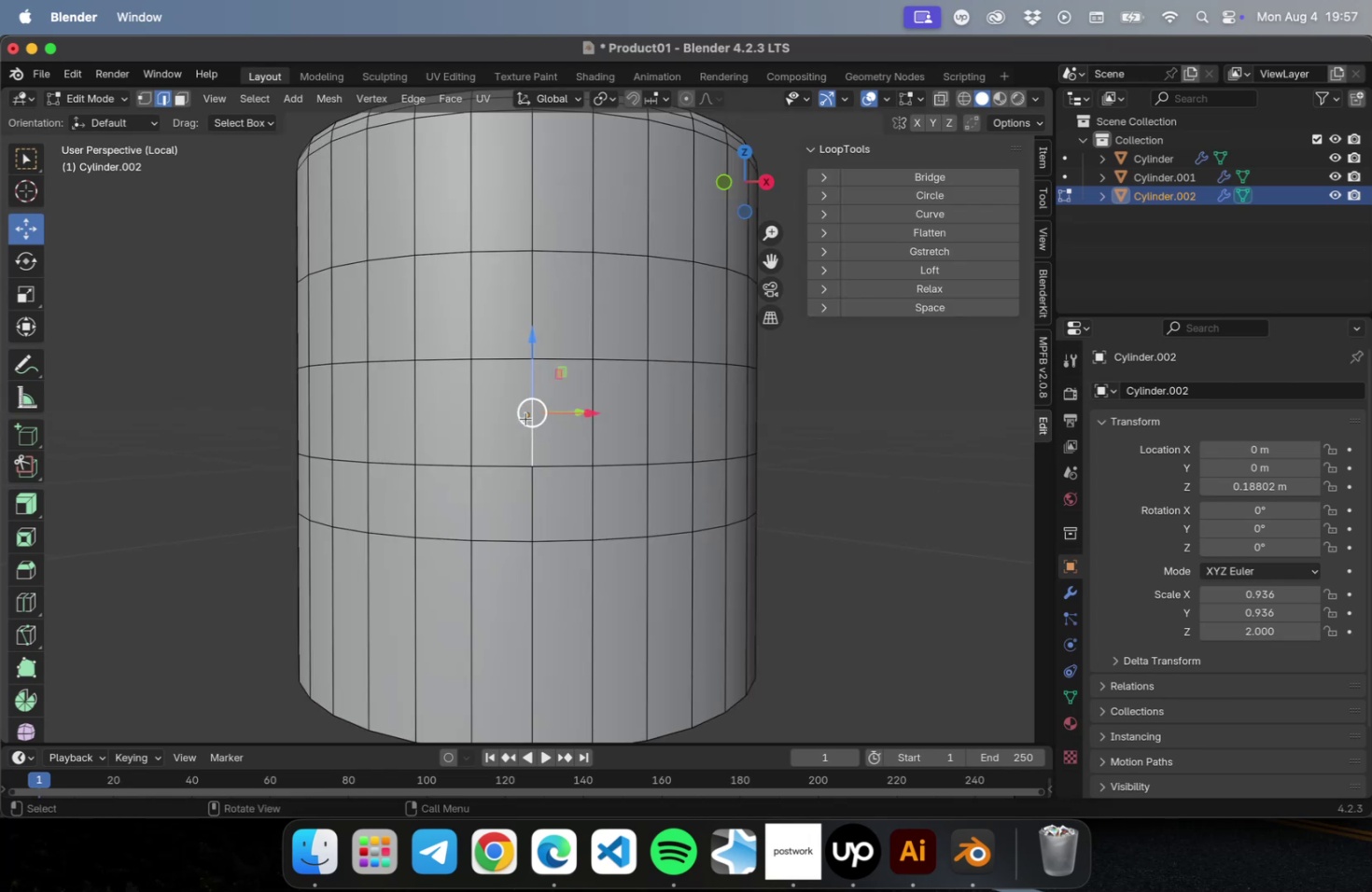 
type(213)
 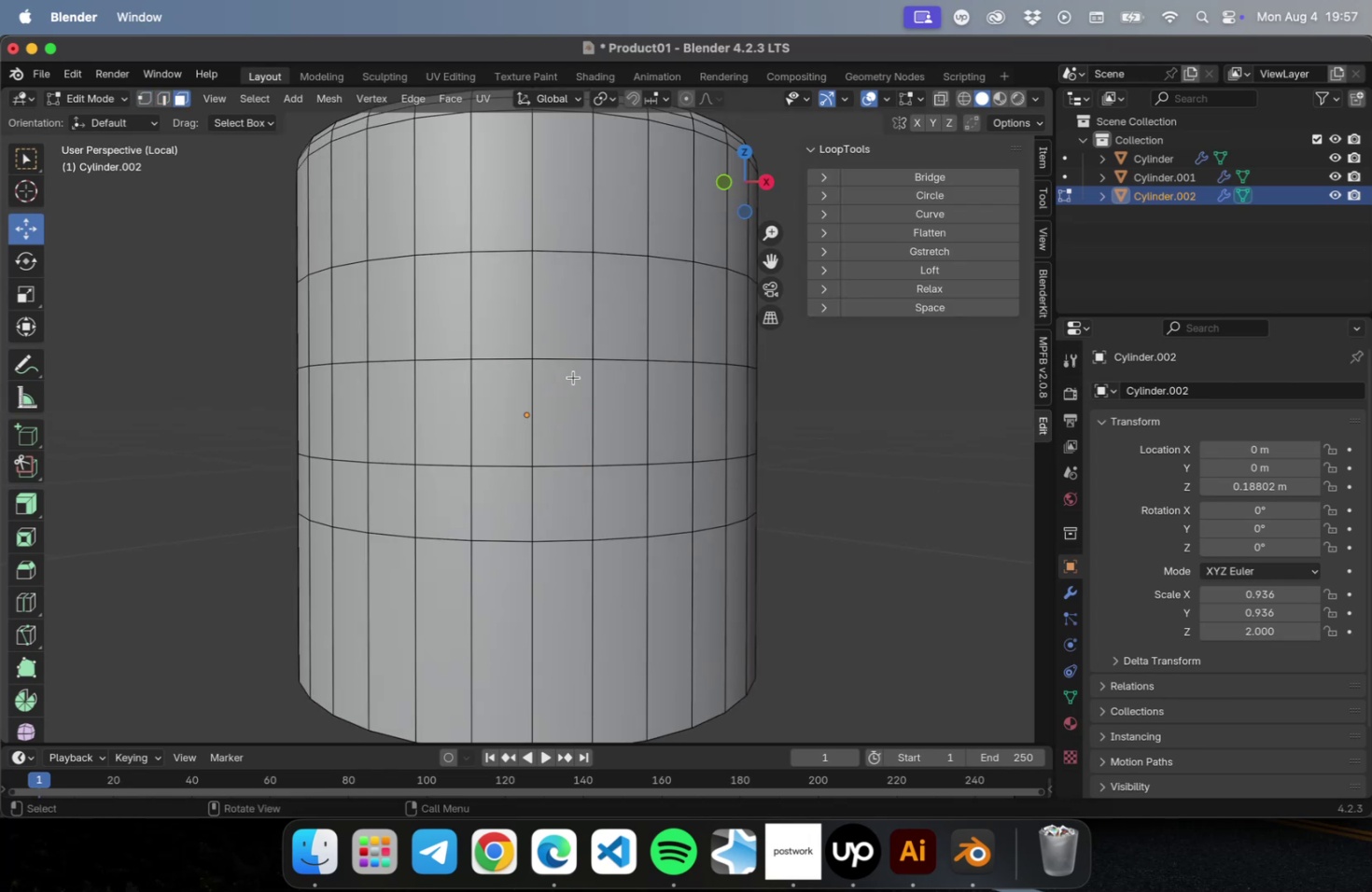 
left_click([572, 380])
 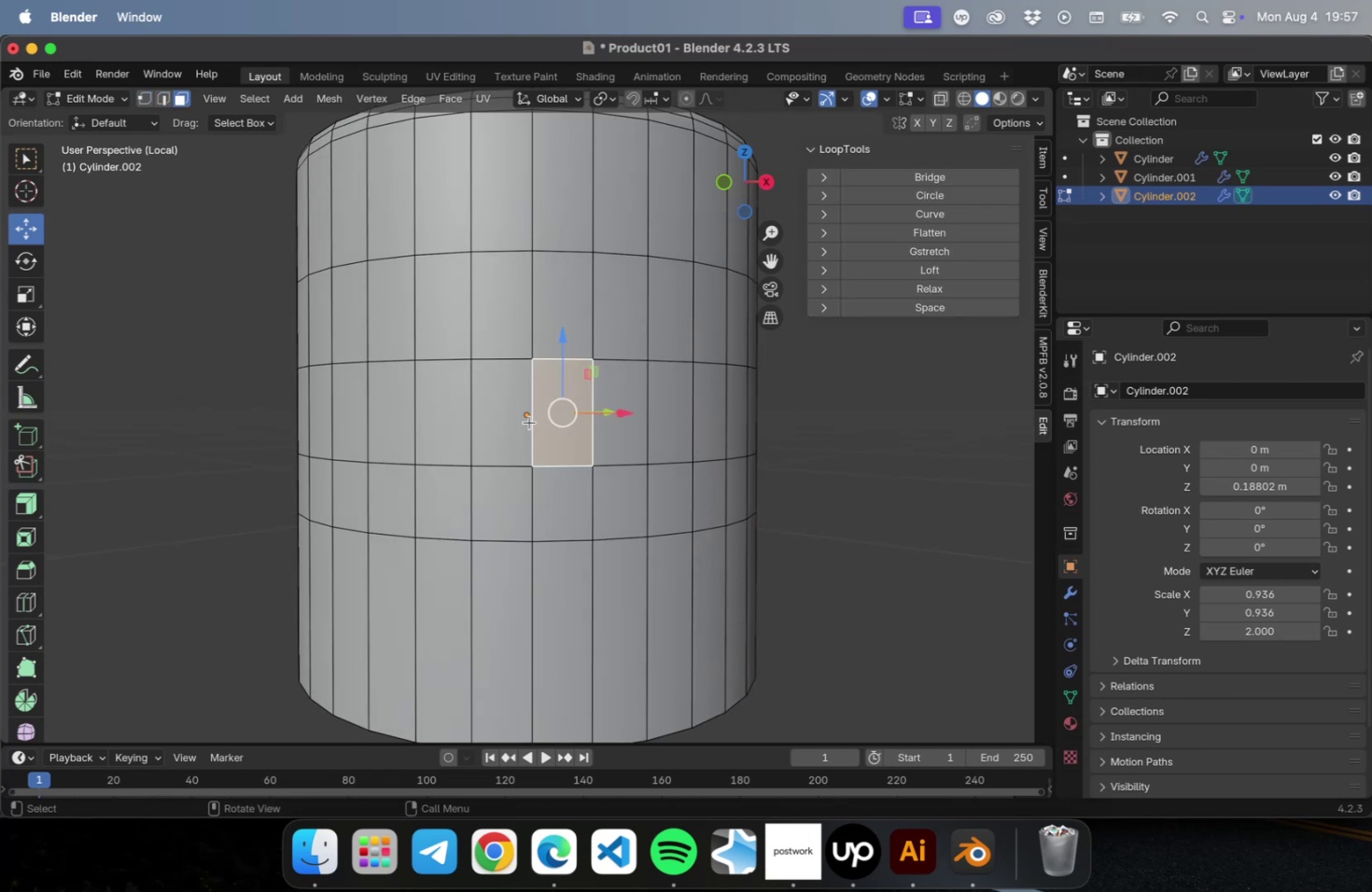 
hold_key(key=ShiftLeft, duration=1.77)
left_click([504, 362])
 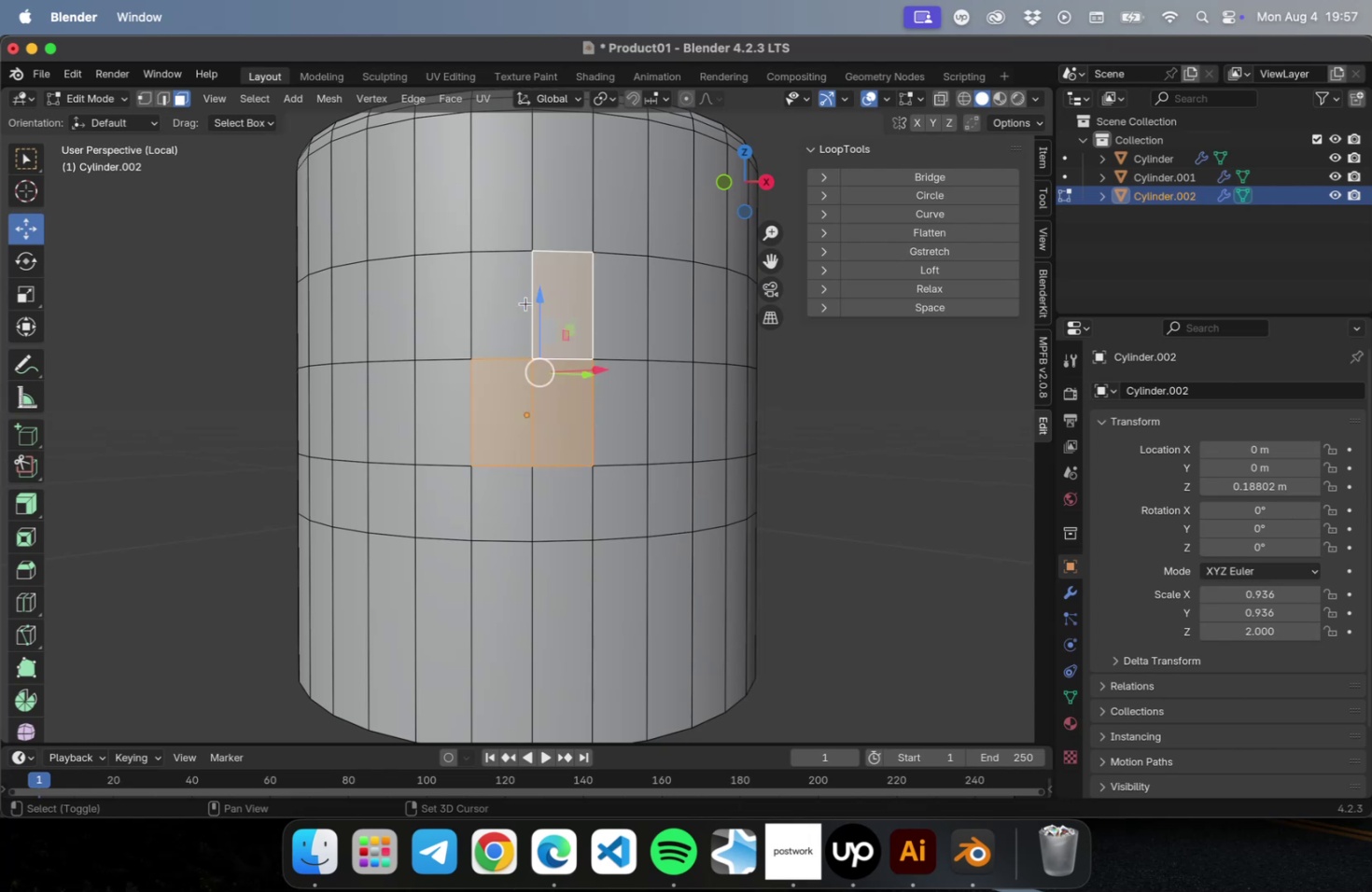 
left_click([513, 302])
 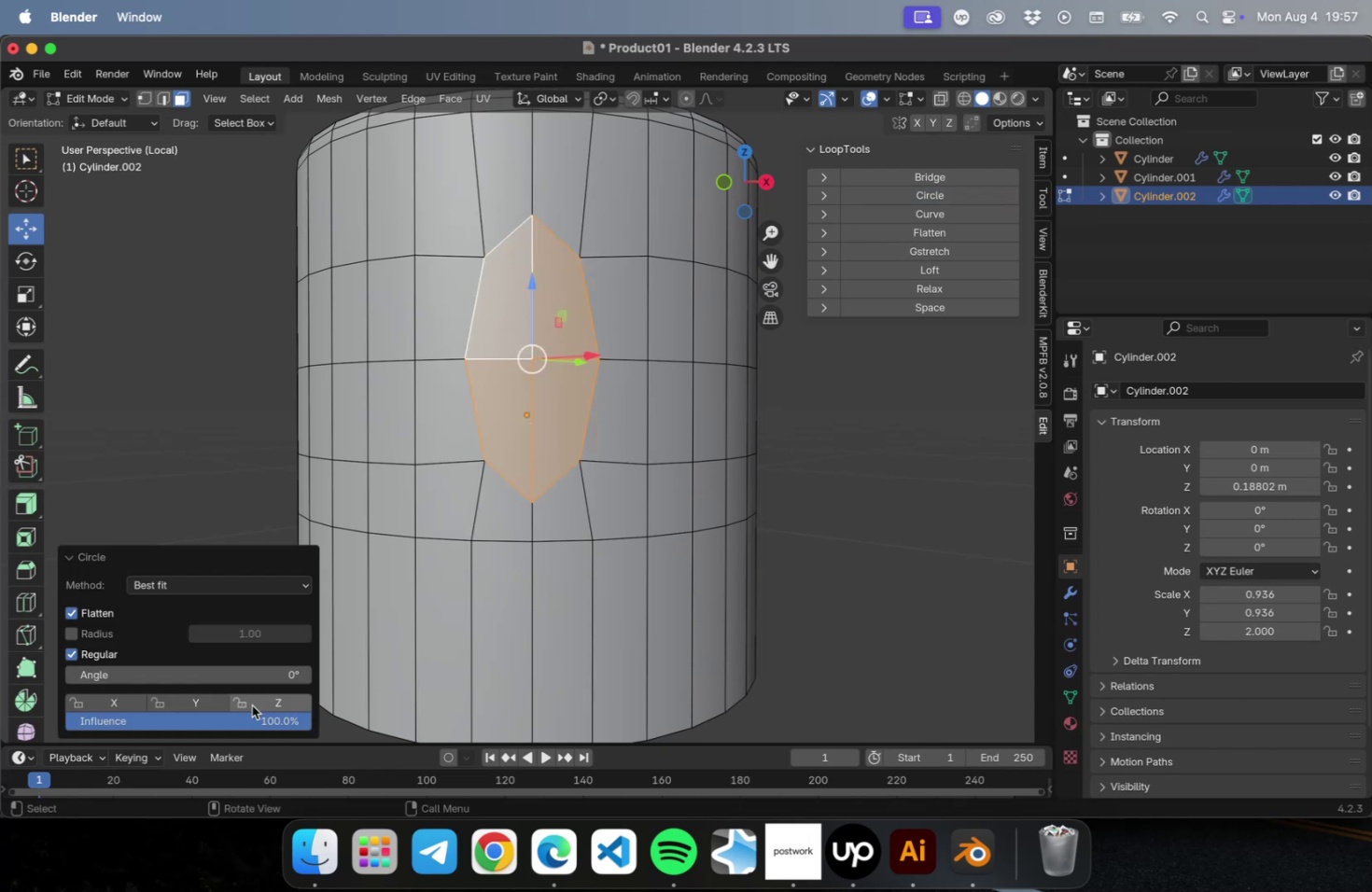 
wait(6.78)
 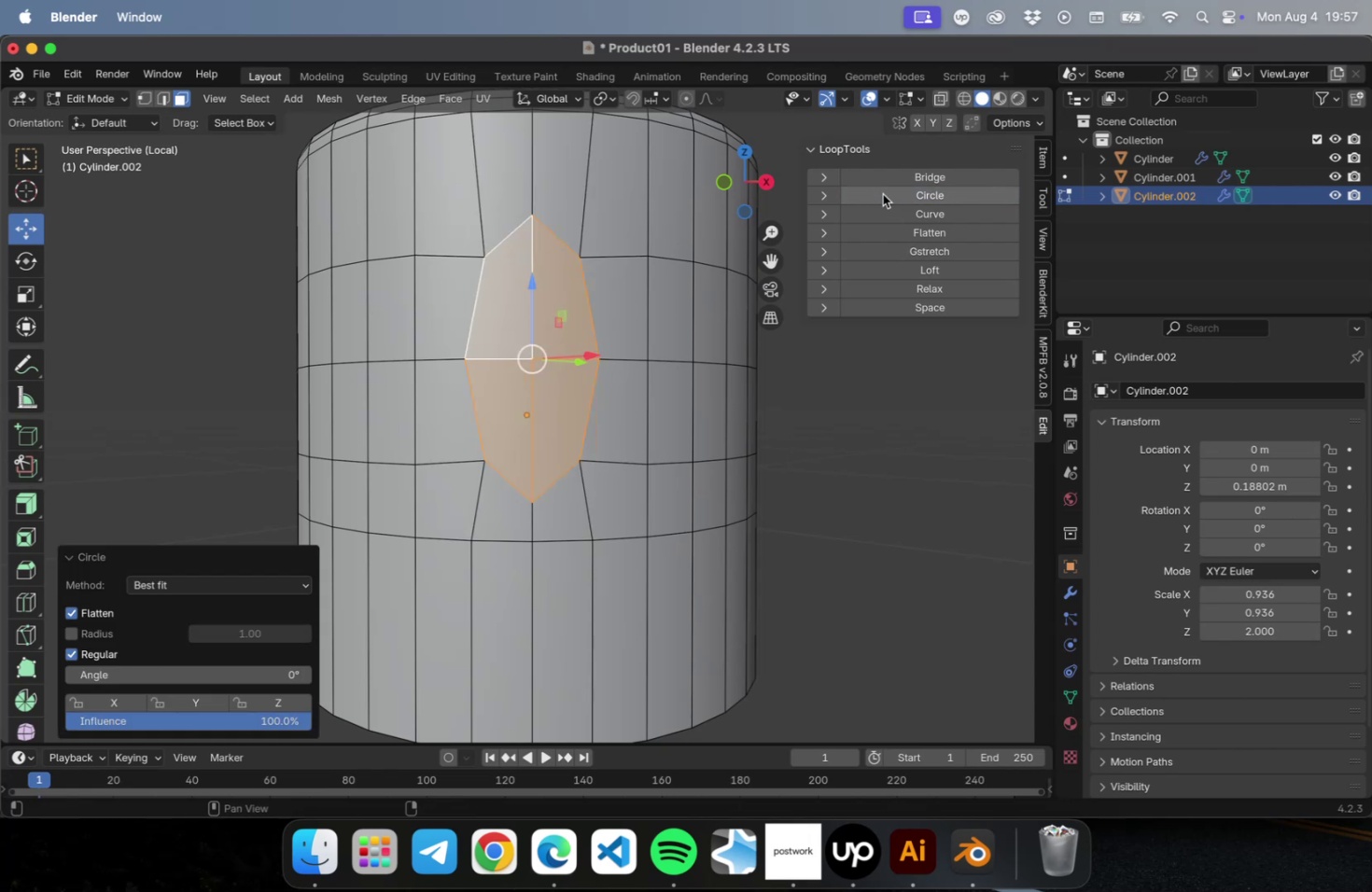 
left_click_drag(start_coordinate=[201, 672], to_coordinate=[222, 668])
 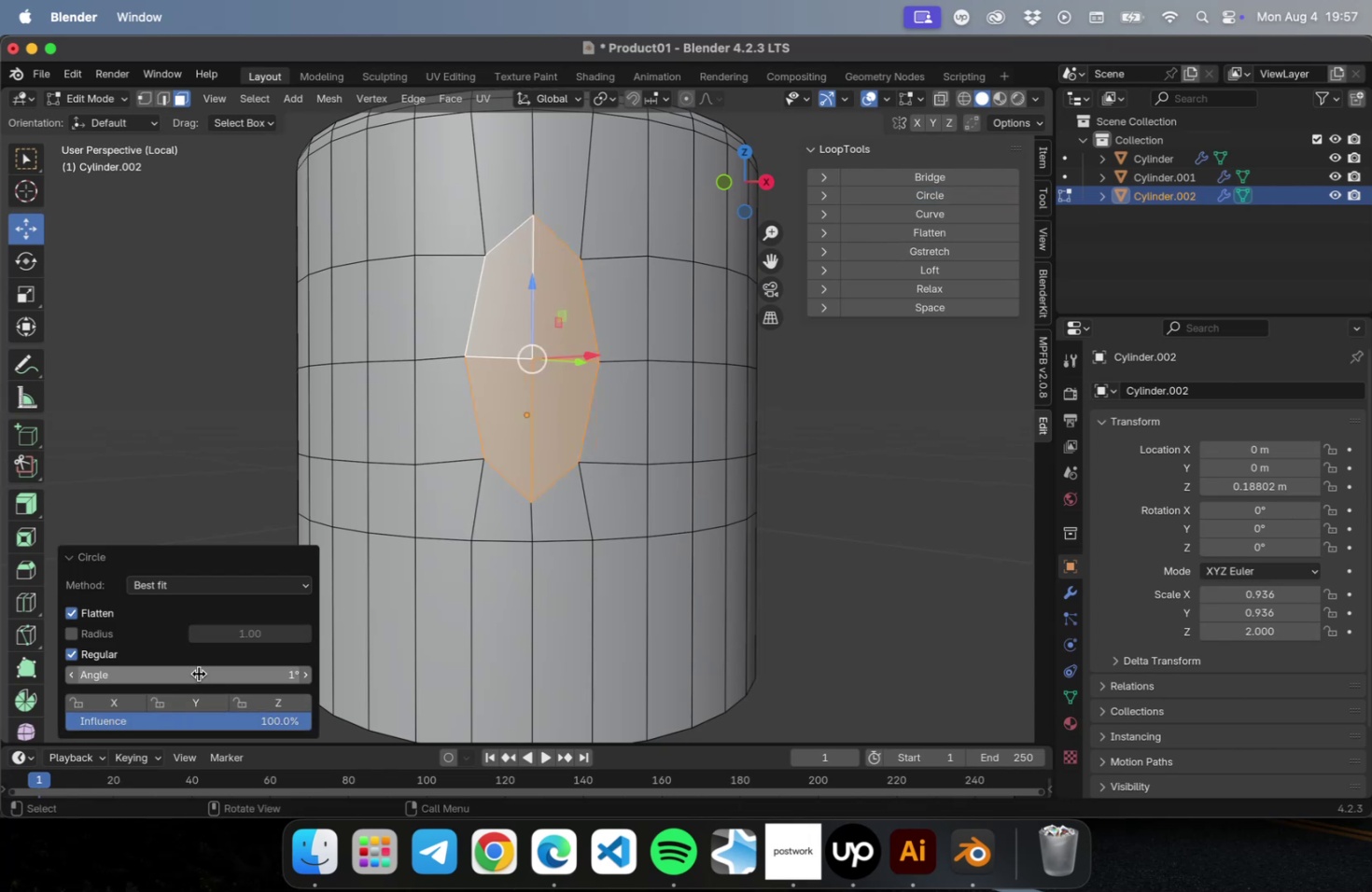 
key(Meta+CommandLeft)
 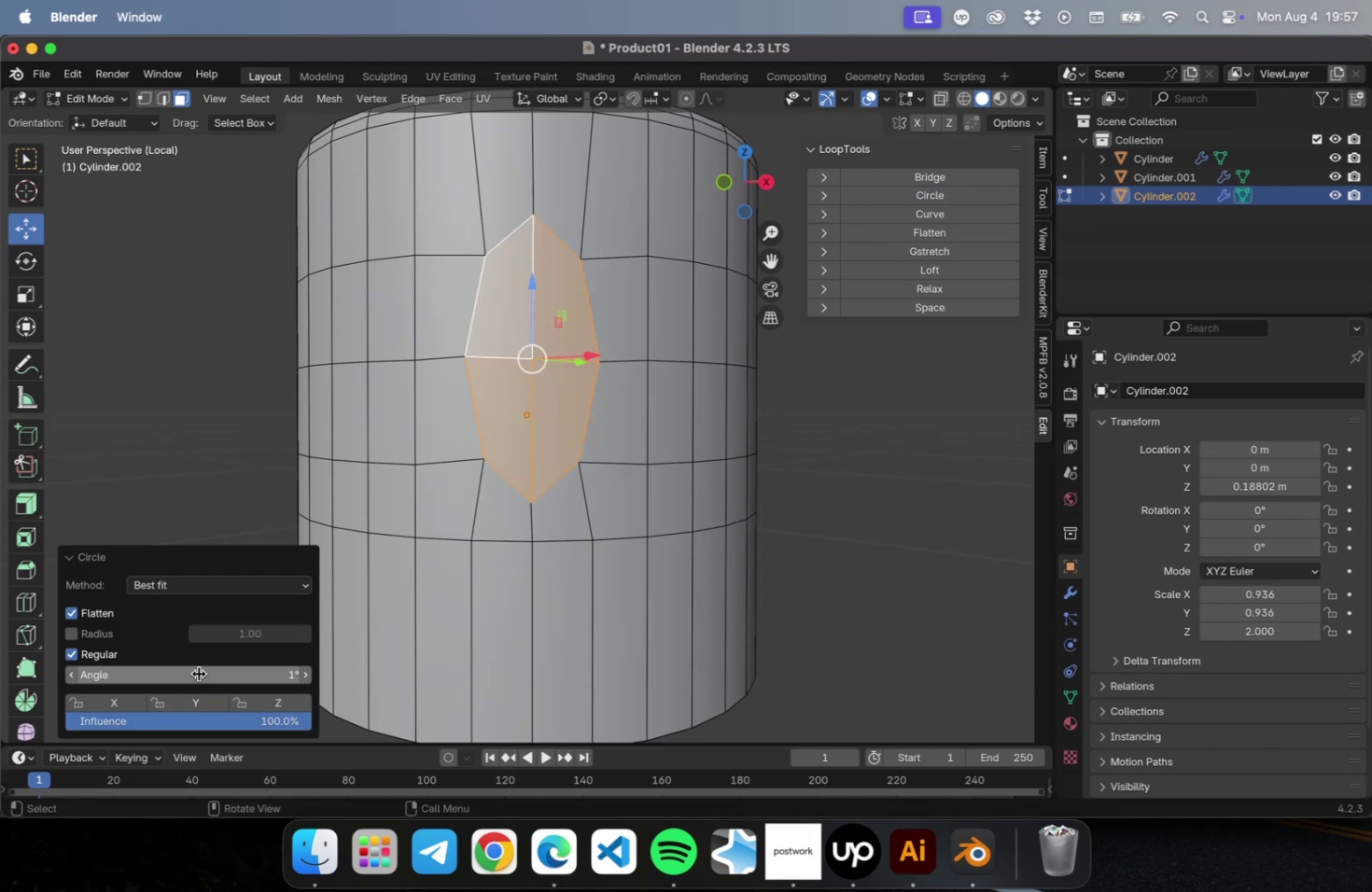 
key(Meta+Z)
 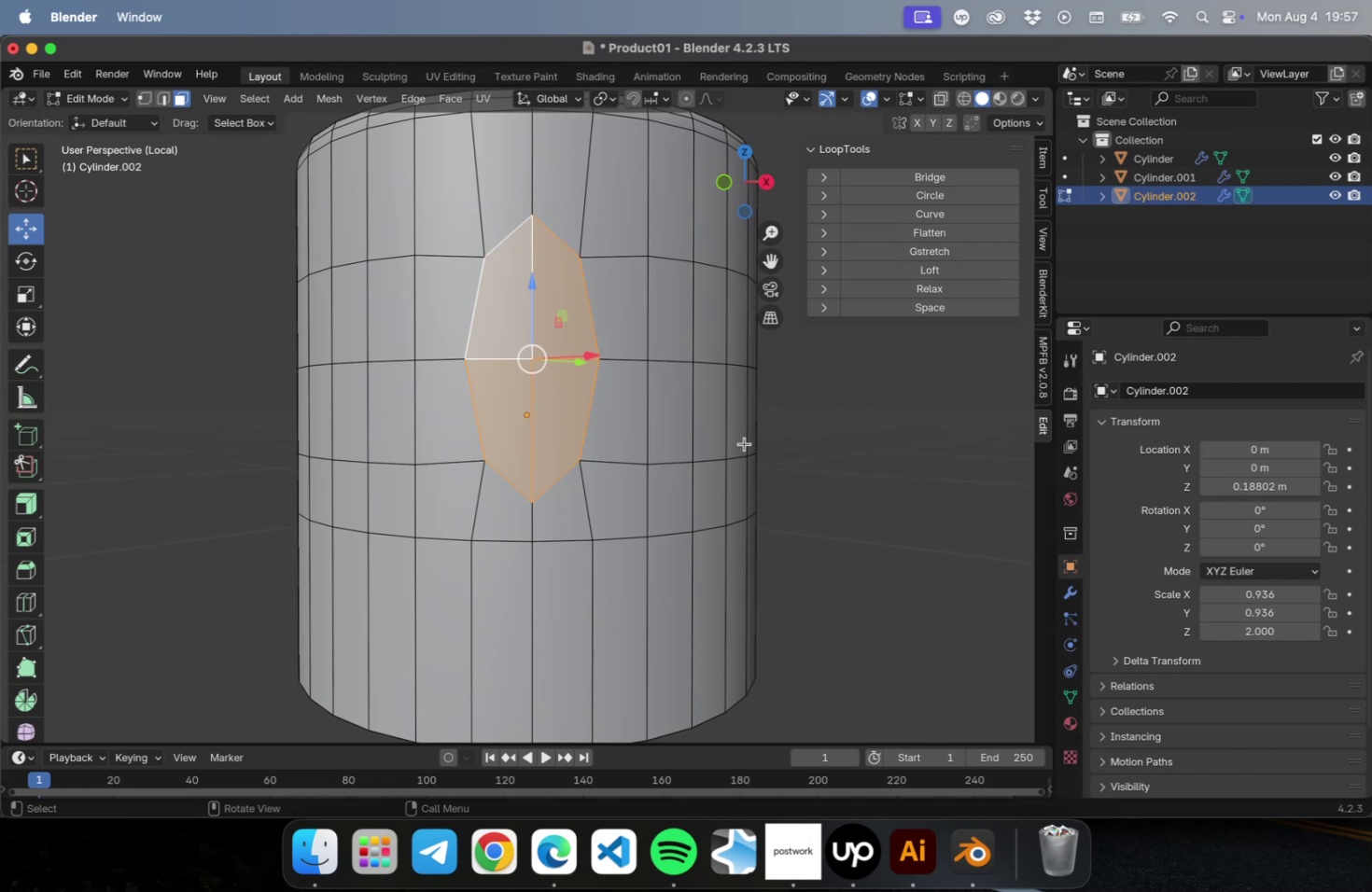 
key(Meta+CommandLeft)
 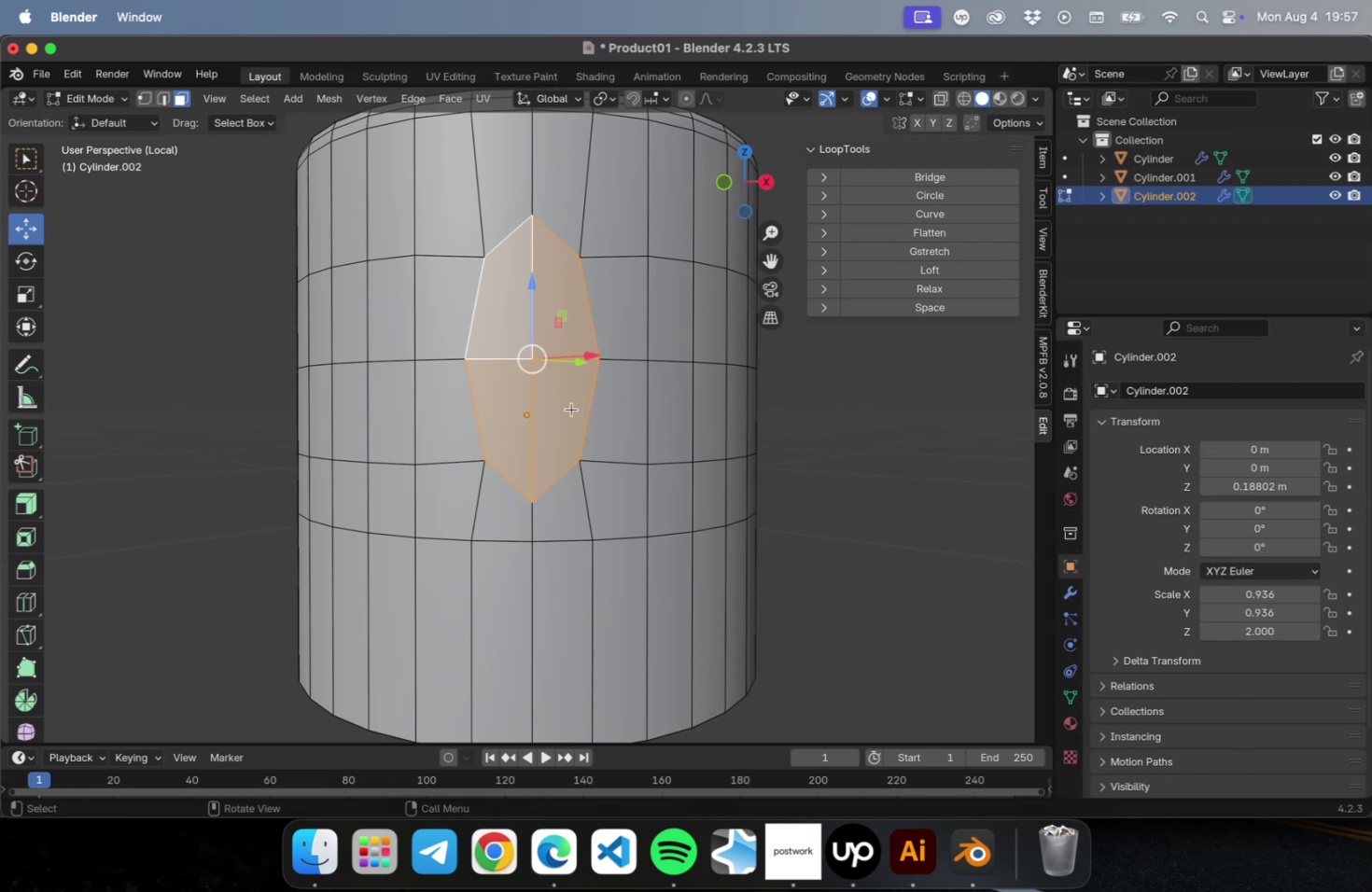 
key(Meta+CommandLeft)
 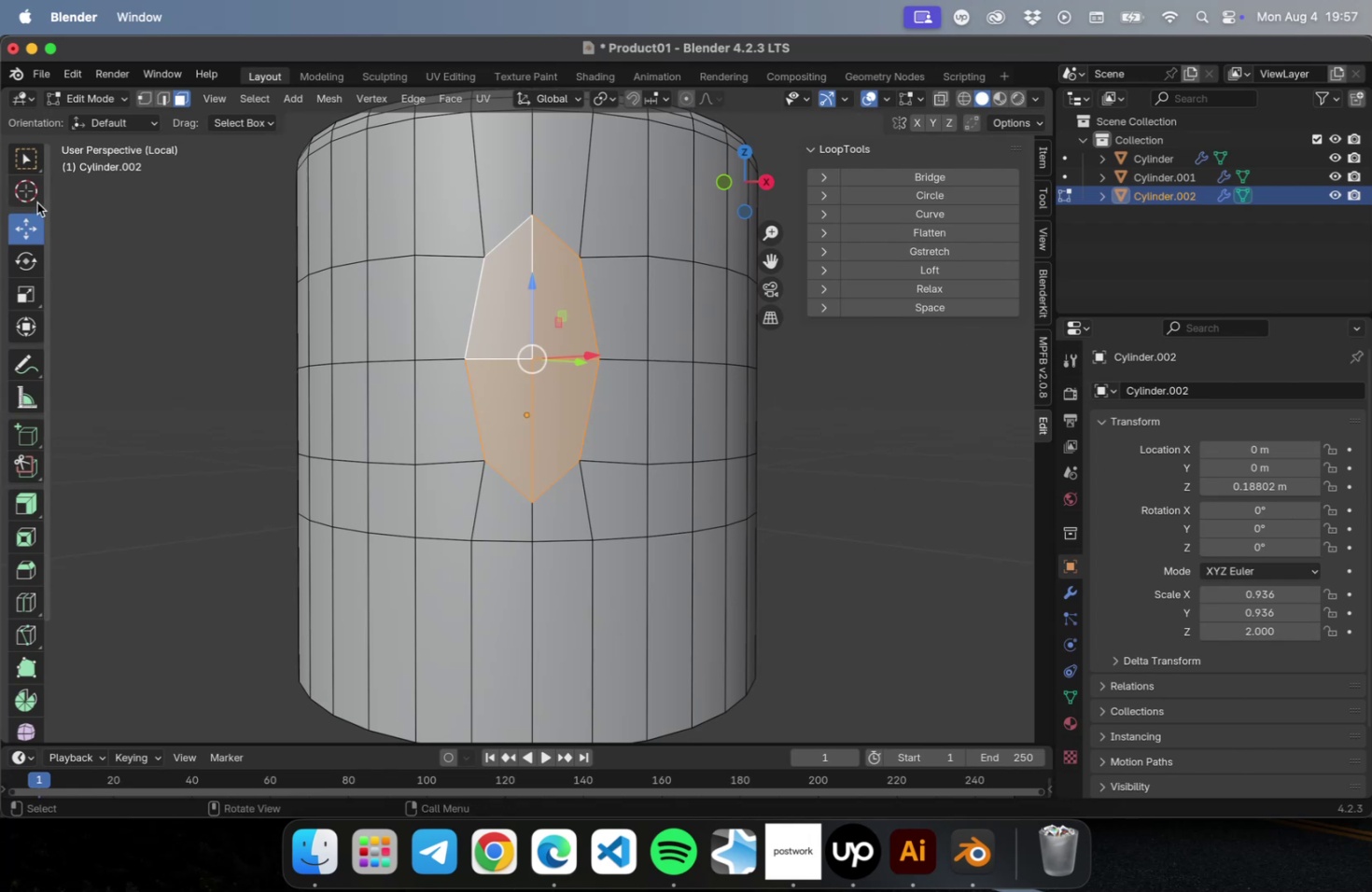 
mouse_move([31, 247])
 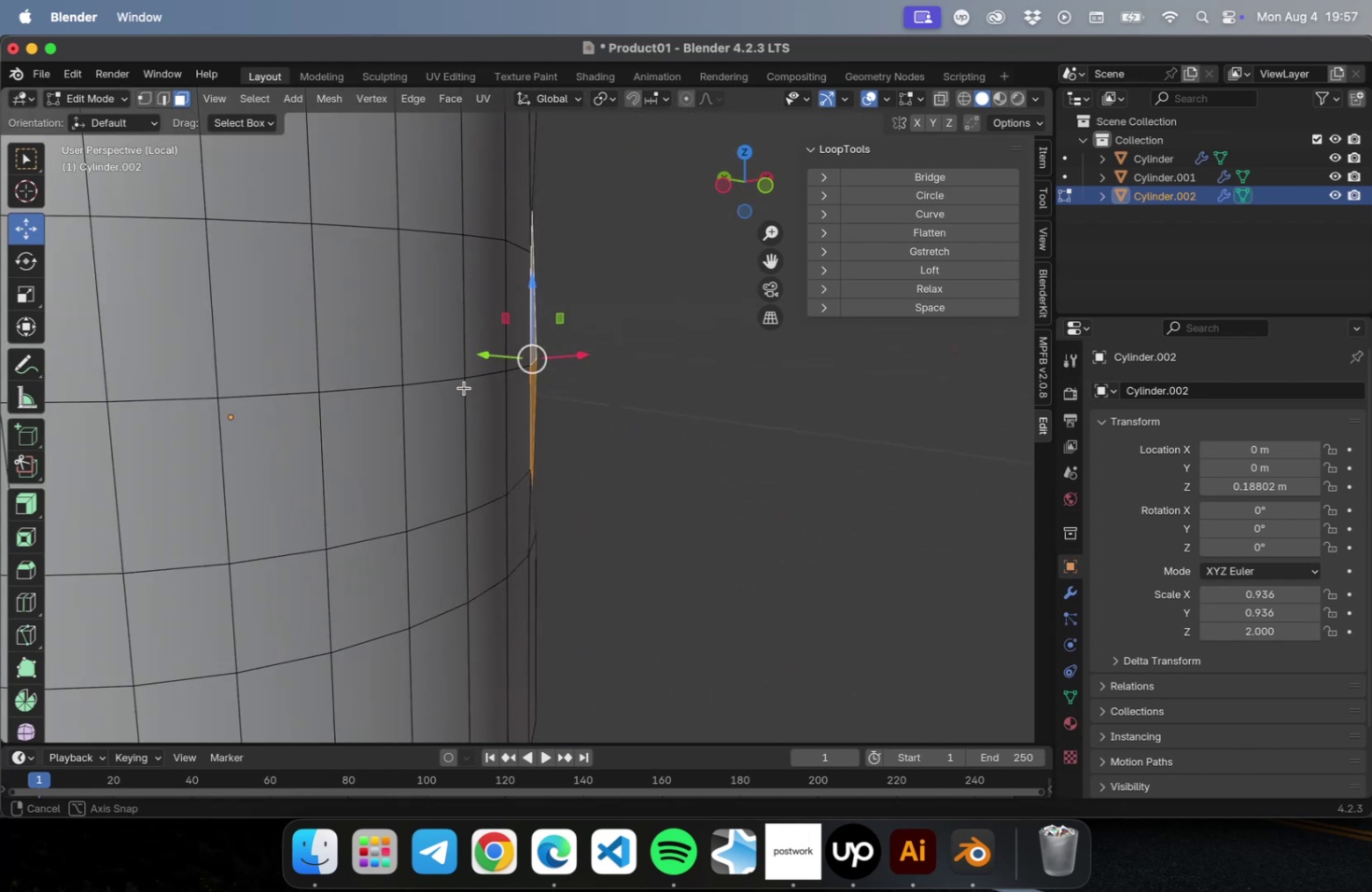 
key(Meta+Z)
 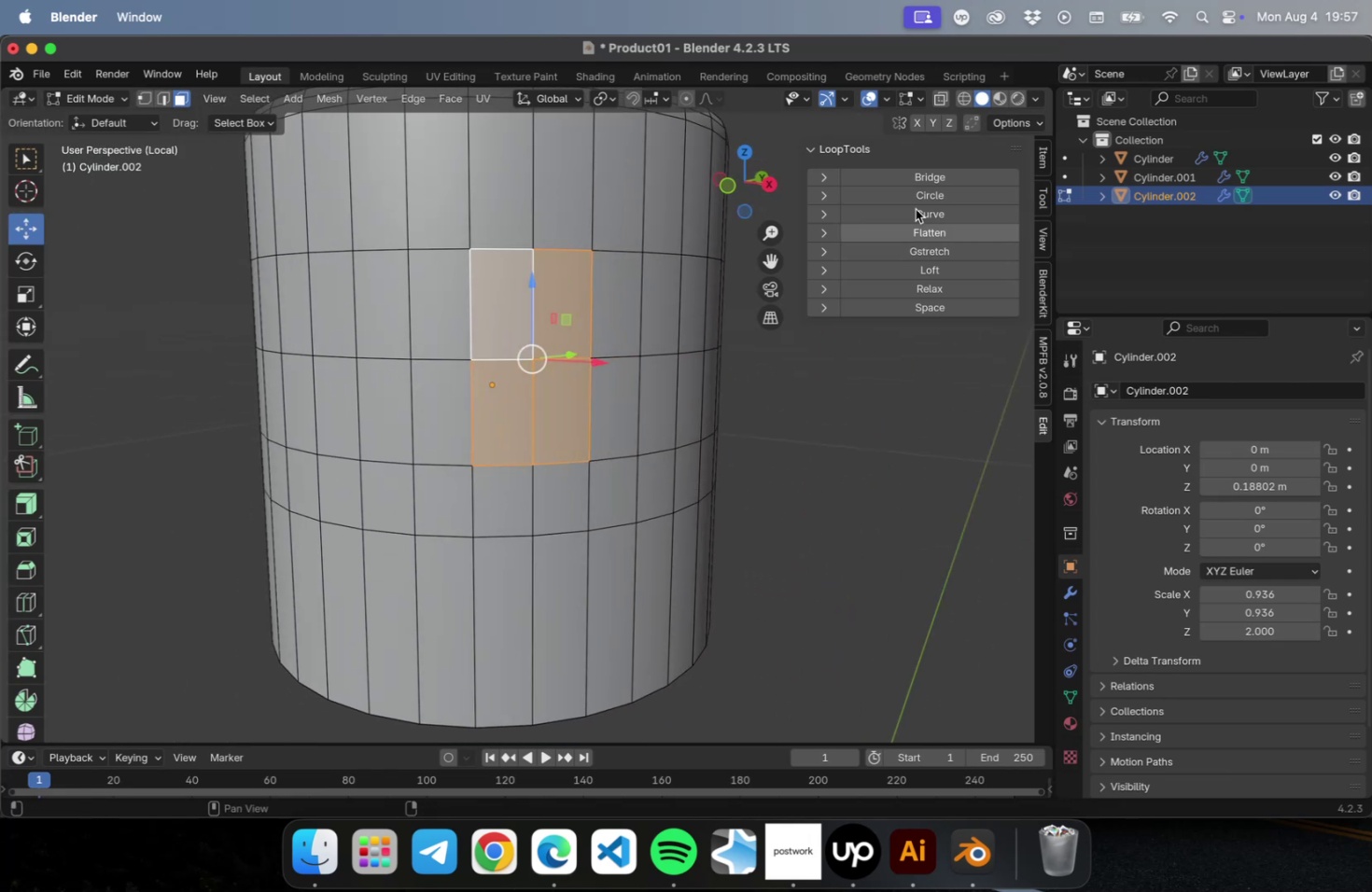 
left_click([911, 190])
 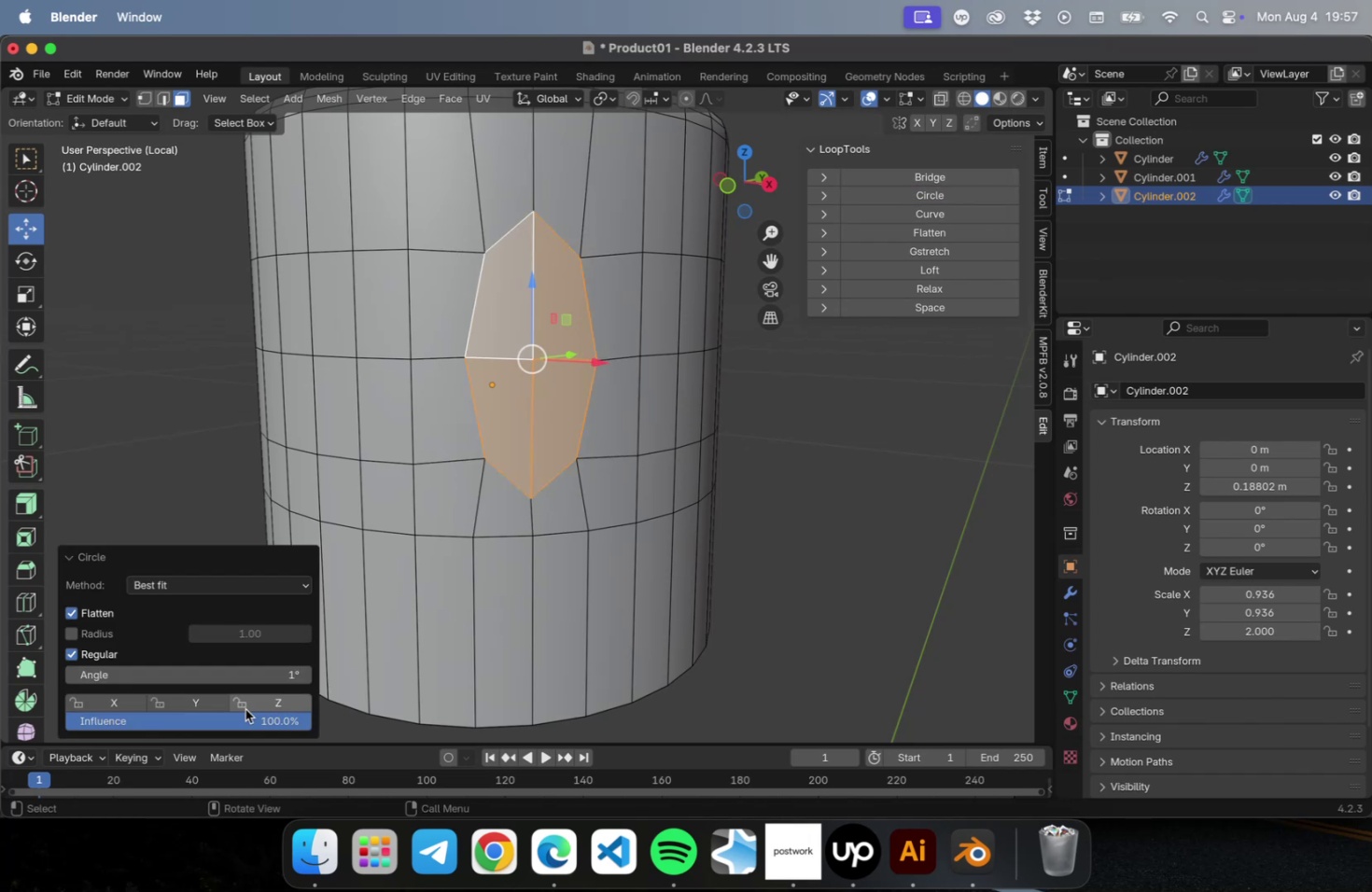 
left_click_drag(start_coordinate=[245, 719], to_coordinate=[330, 719])
 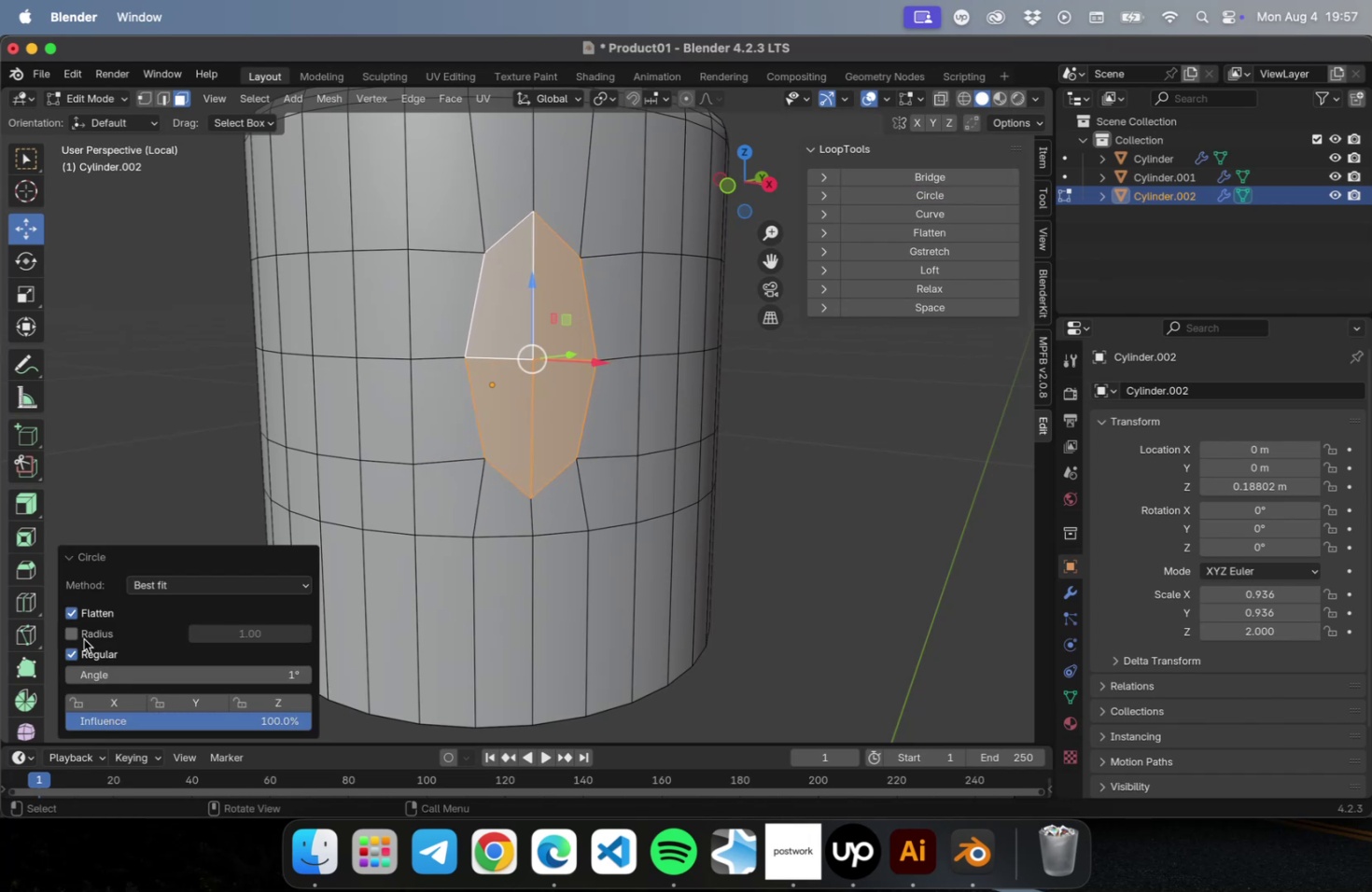 
left_click([71, 629])
 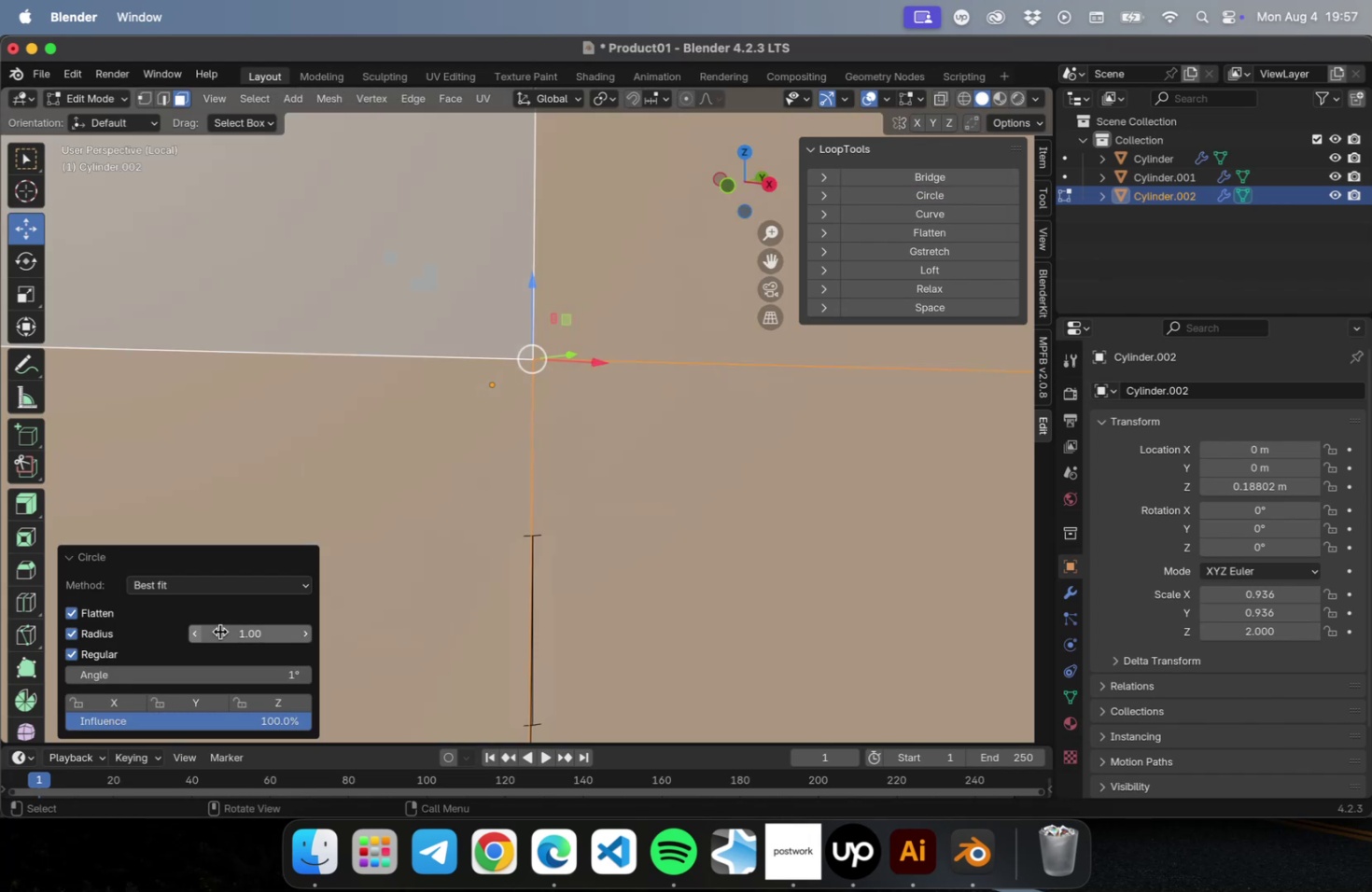 
left_click_drag(start_coordinate=[245, 632], to_coordinate=[168, 633])
 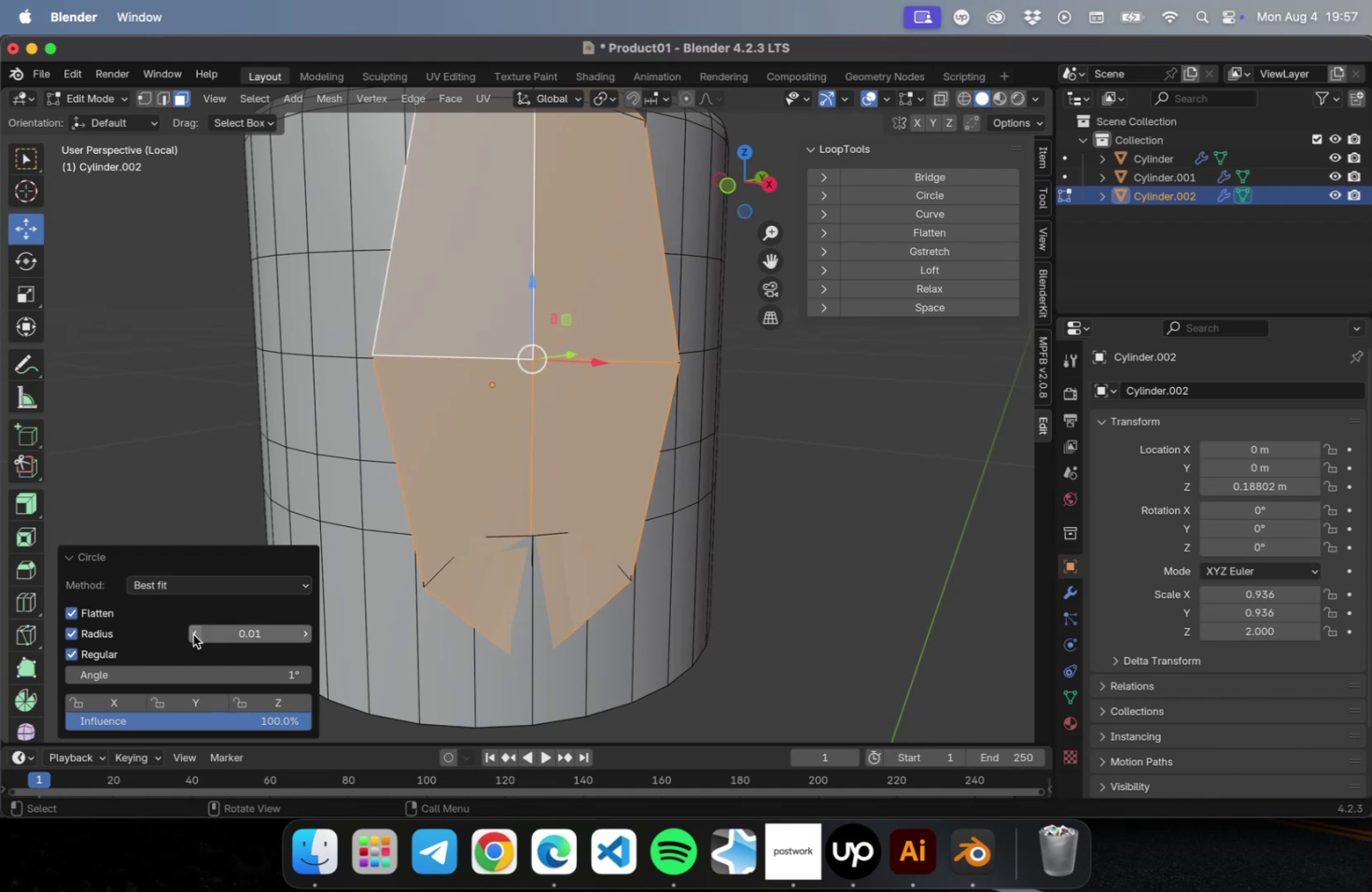 
left_click([238, 634])
 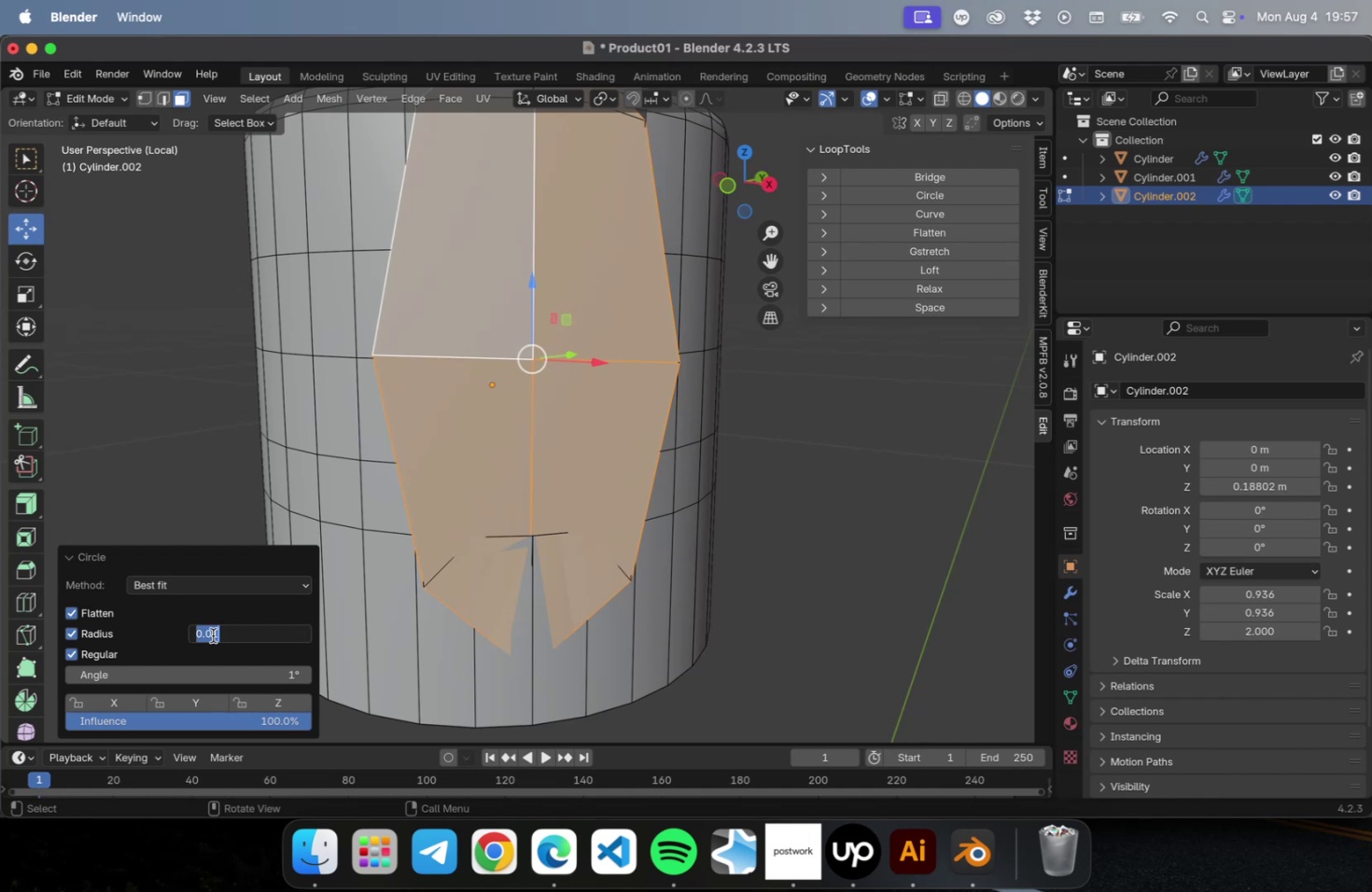 
left_click([210, 632])
 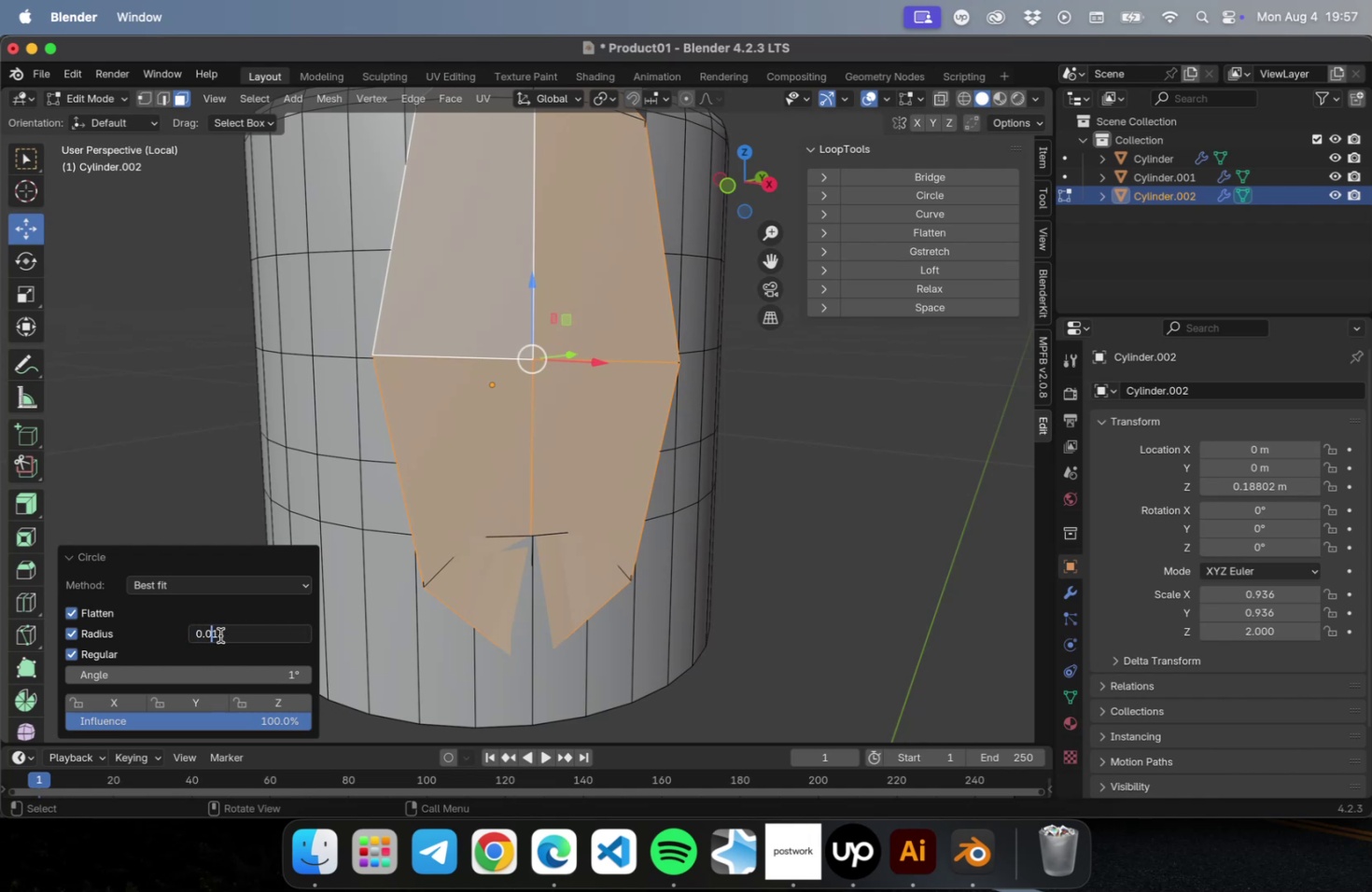 
key(0)
 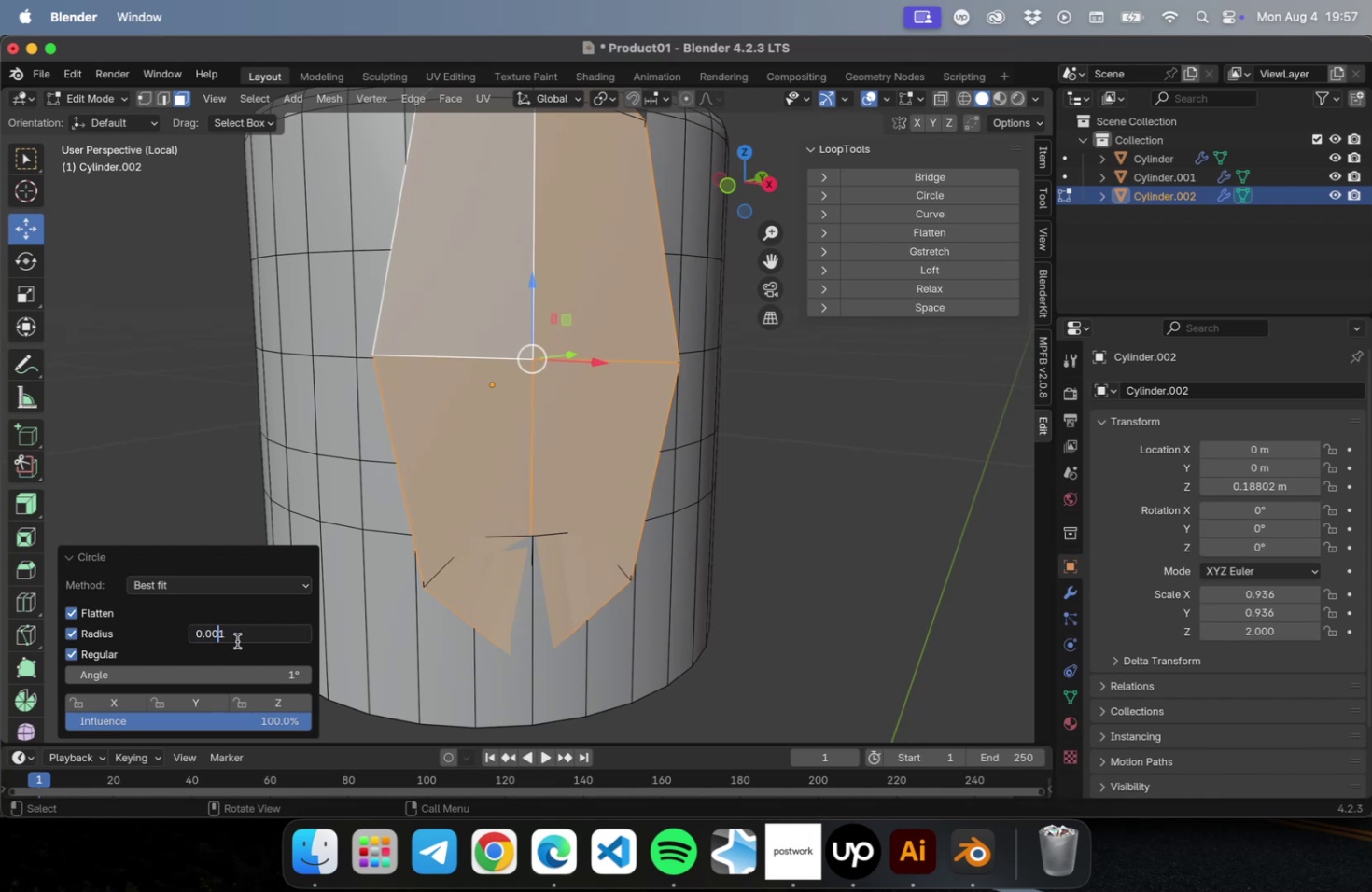 
key(Tab)
 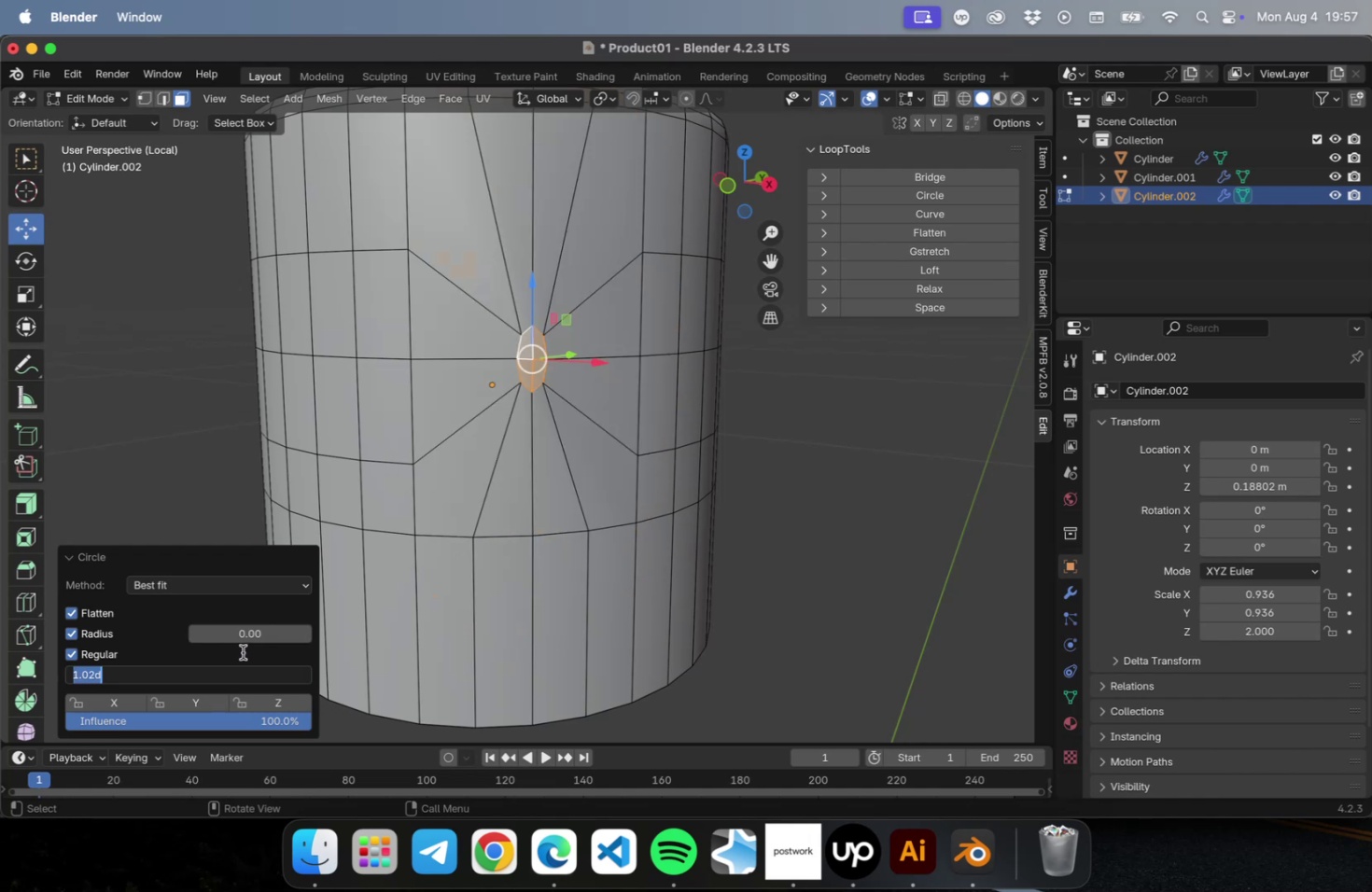 
scroll: coordinate [593, 421], scroll_direction: up, amount: 8.0
 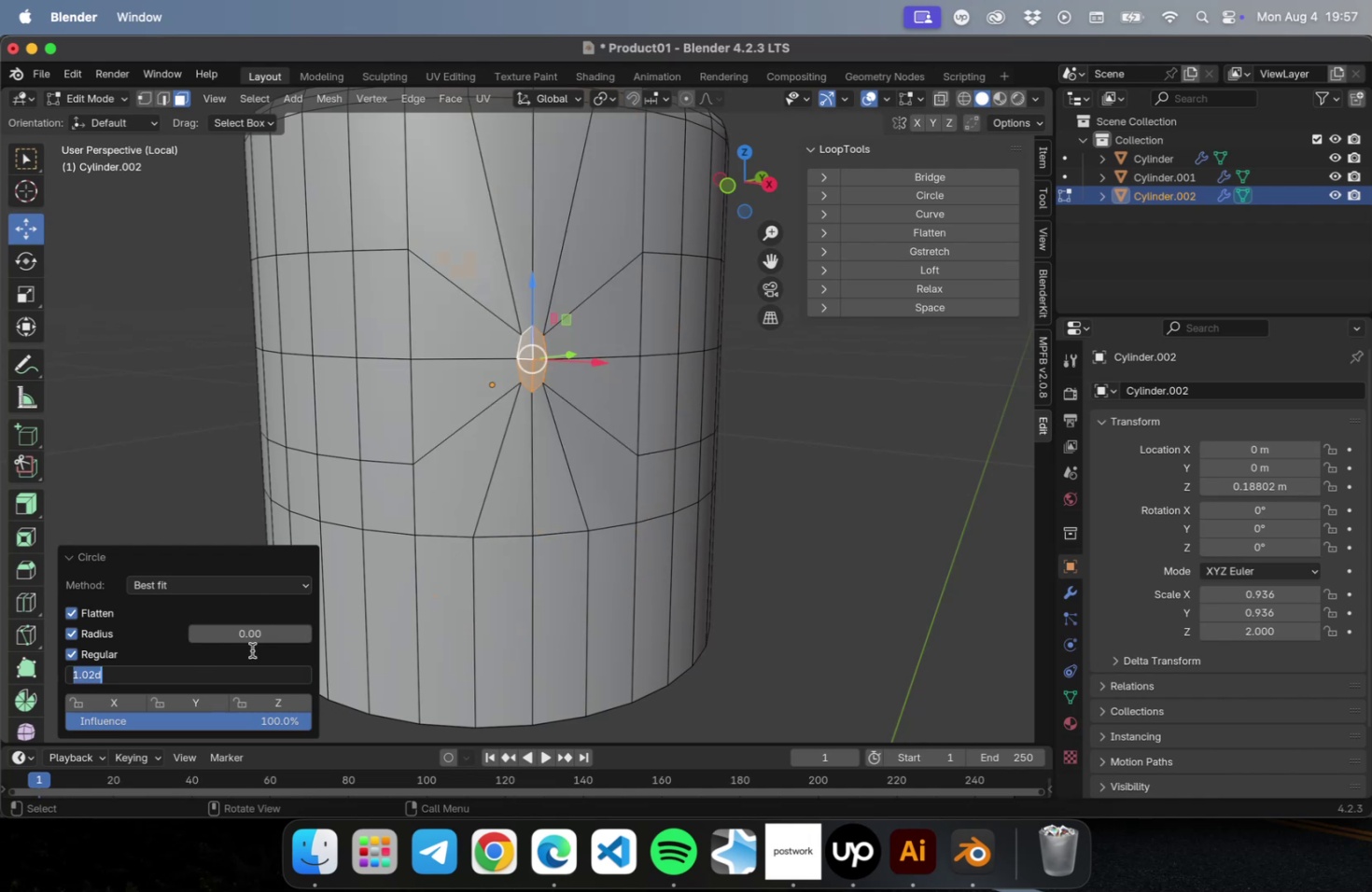 
double_click([270, 633])
 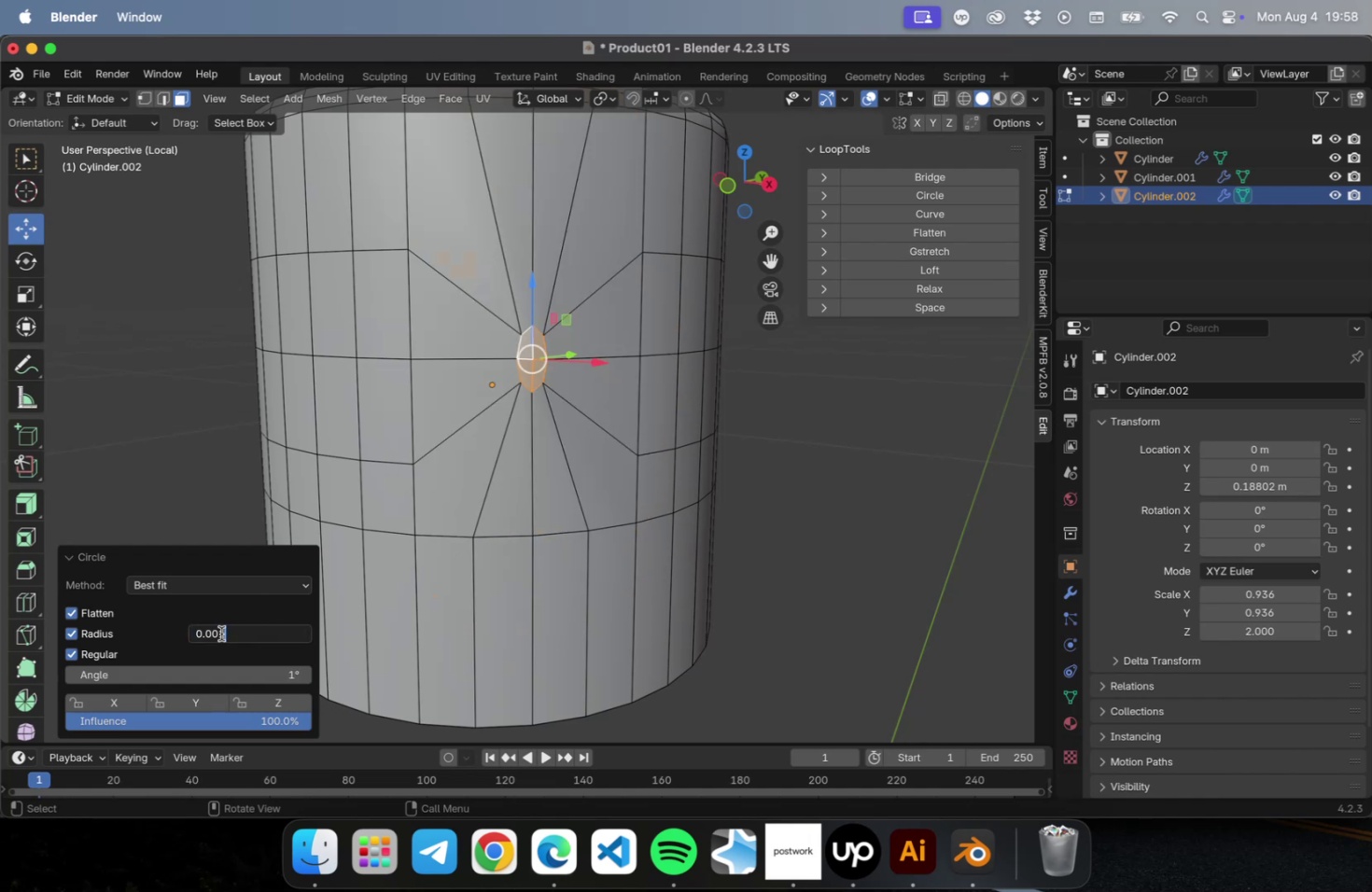 
left_click_drag(start_coordinate=[213, 633], to_coordinate=[230, 633])
 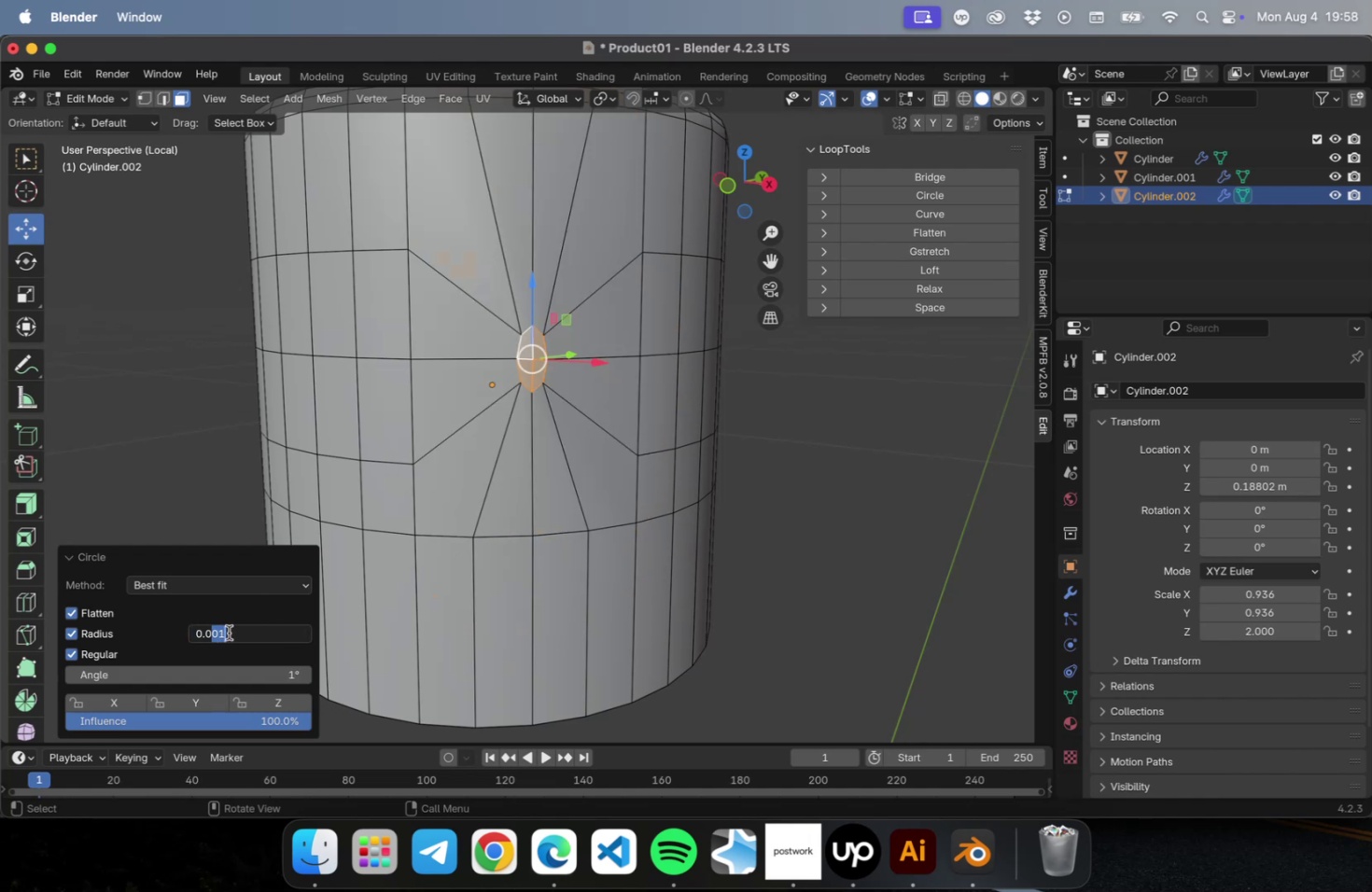 
left_click([228, 632])
 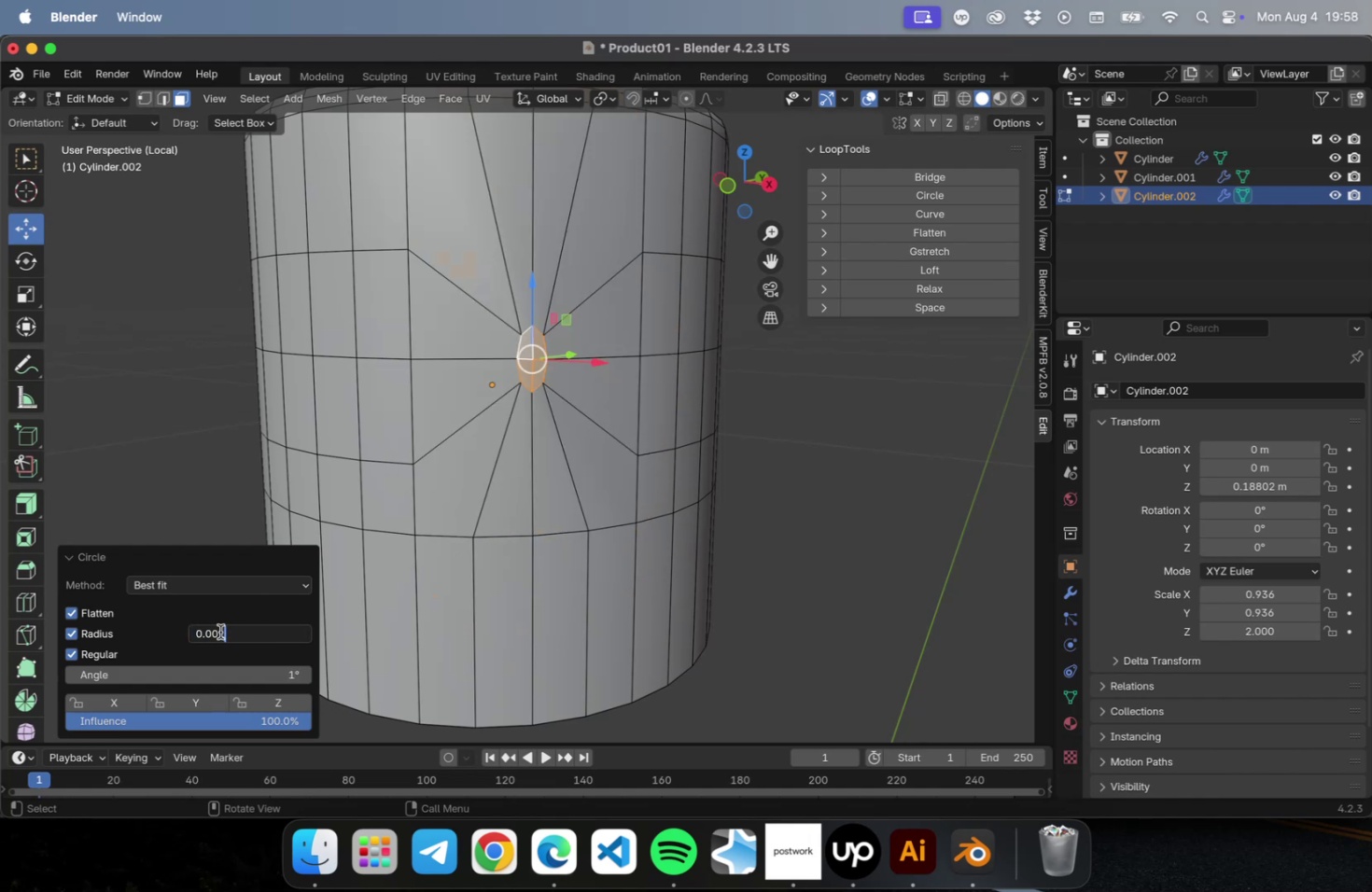 
left_click_drag(start_coordinate=[217, 631], to_coordinate=[227, 630])
 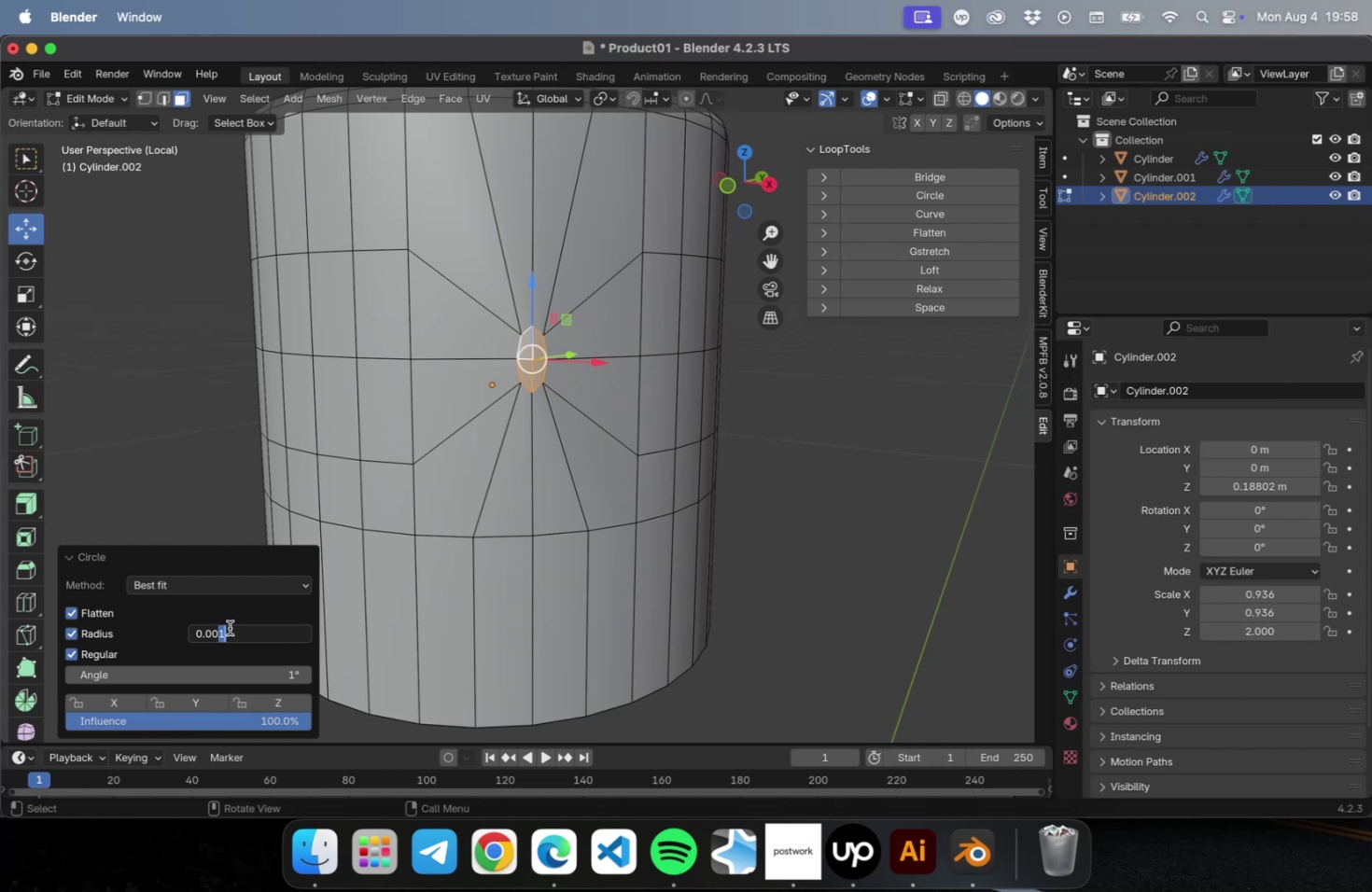 
key(Backspace)
 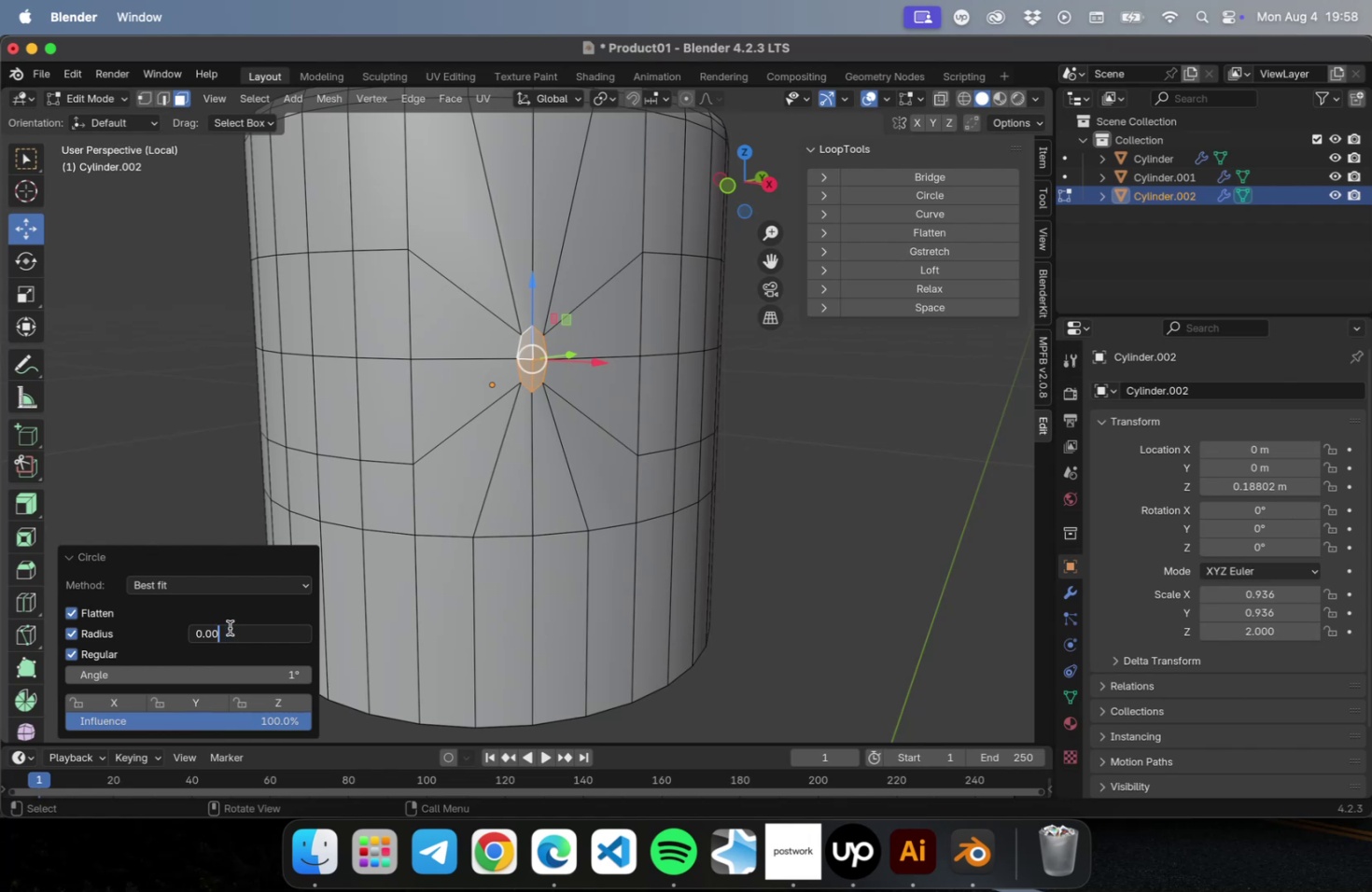 
key(Backspace)
 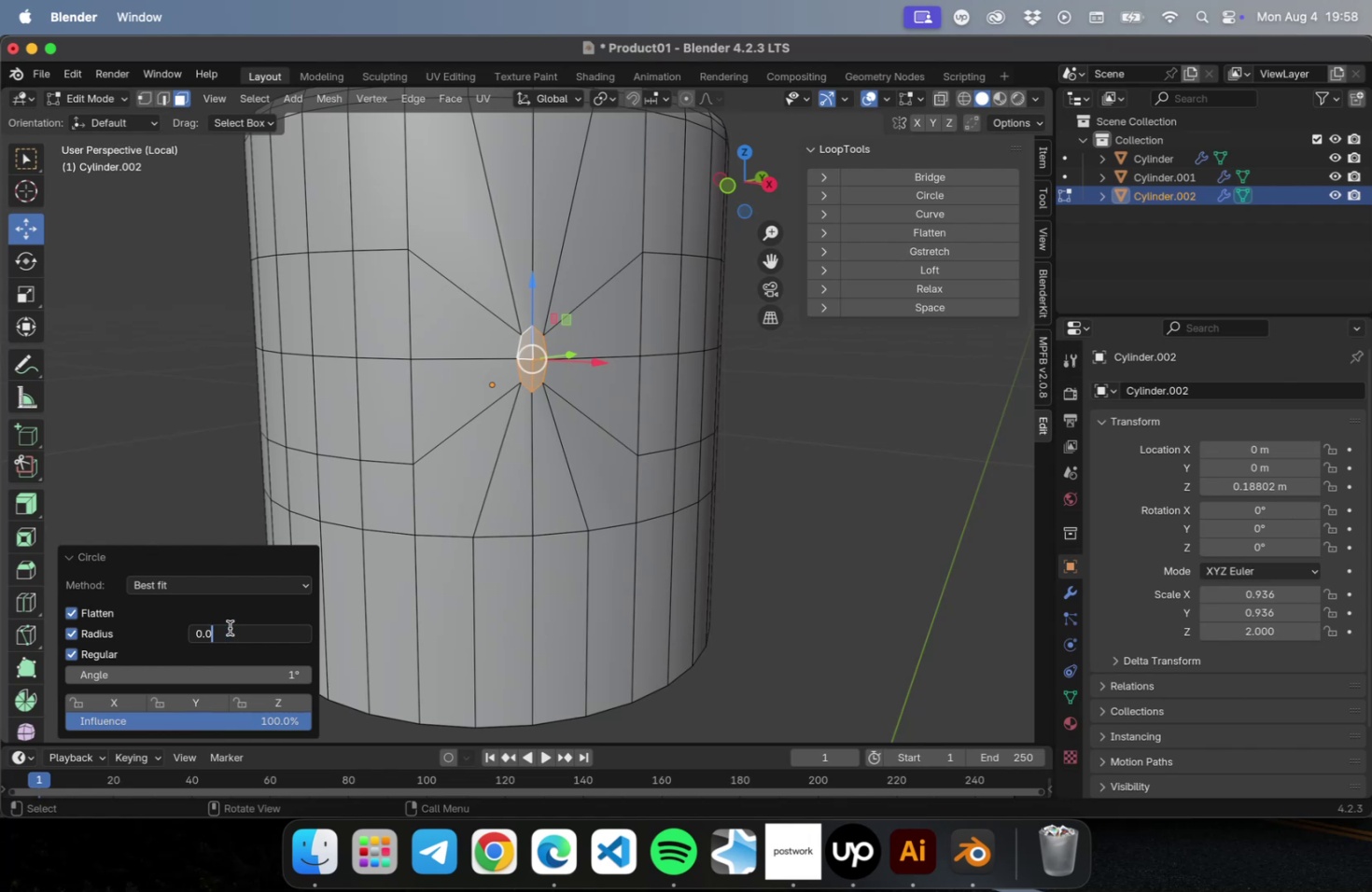 
key(2)
 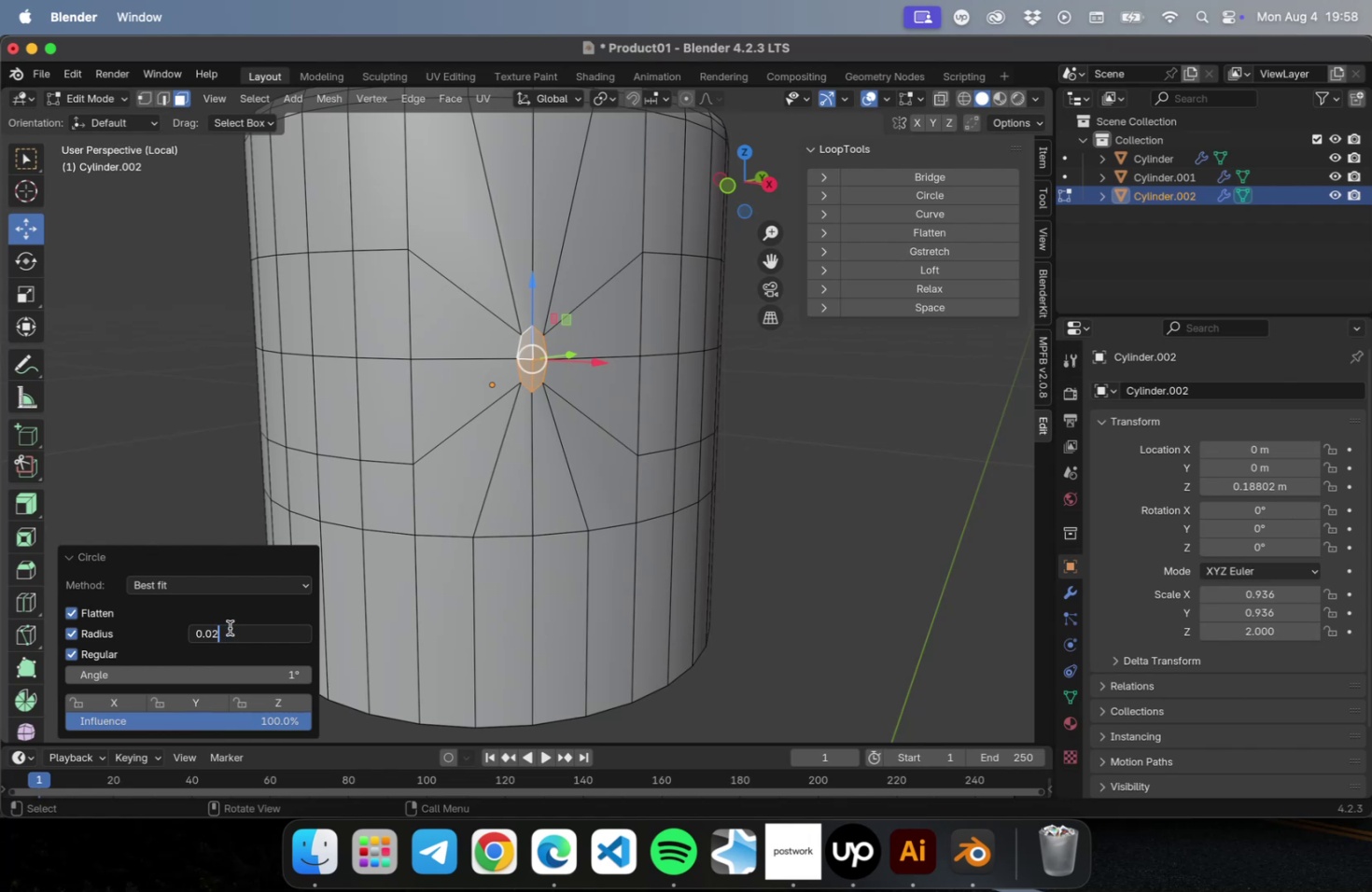 
key(Tab)
 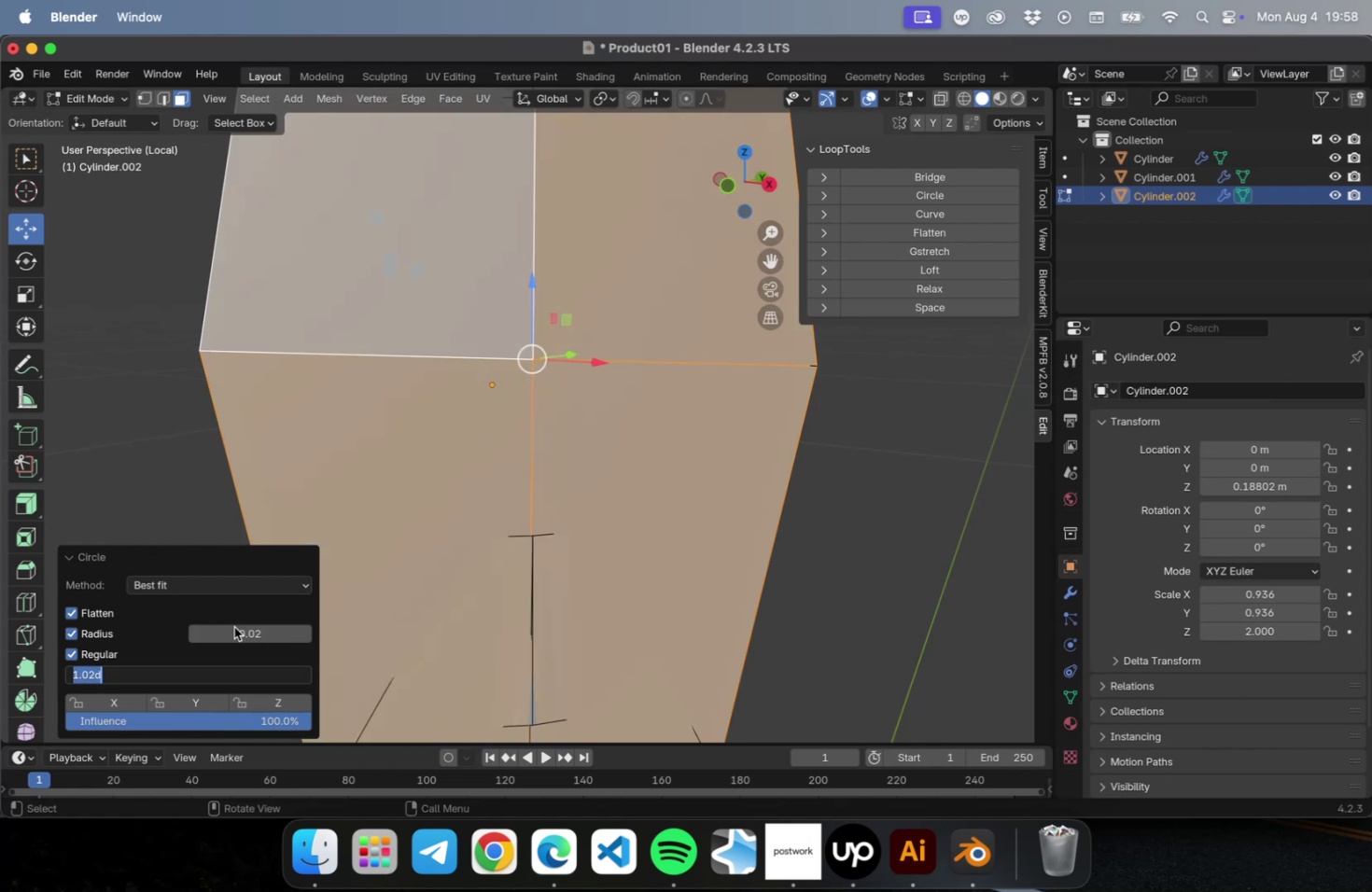 
double_click([234, 626])
 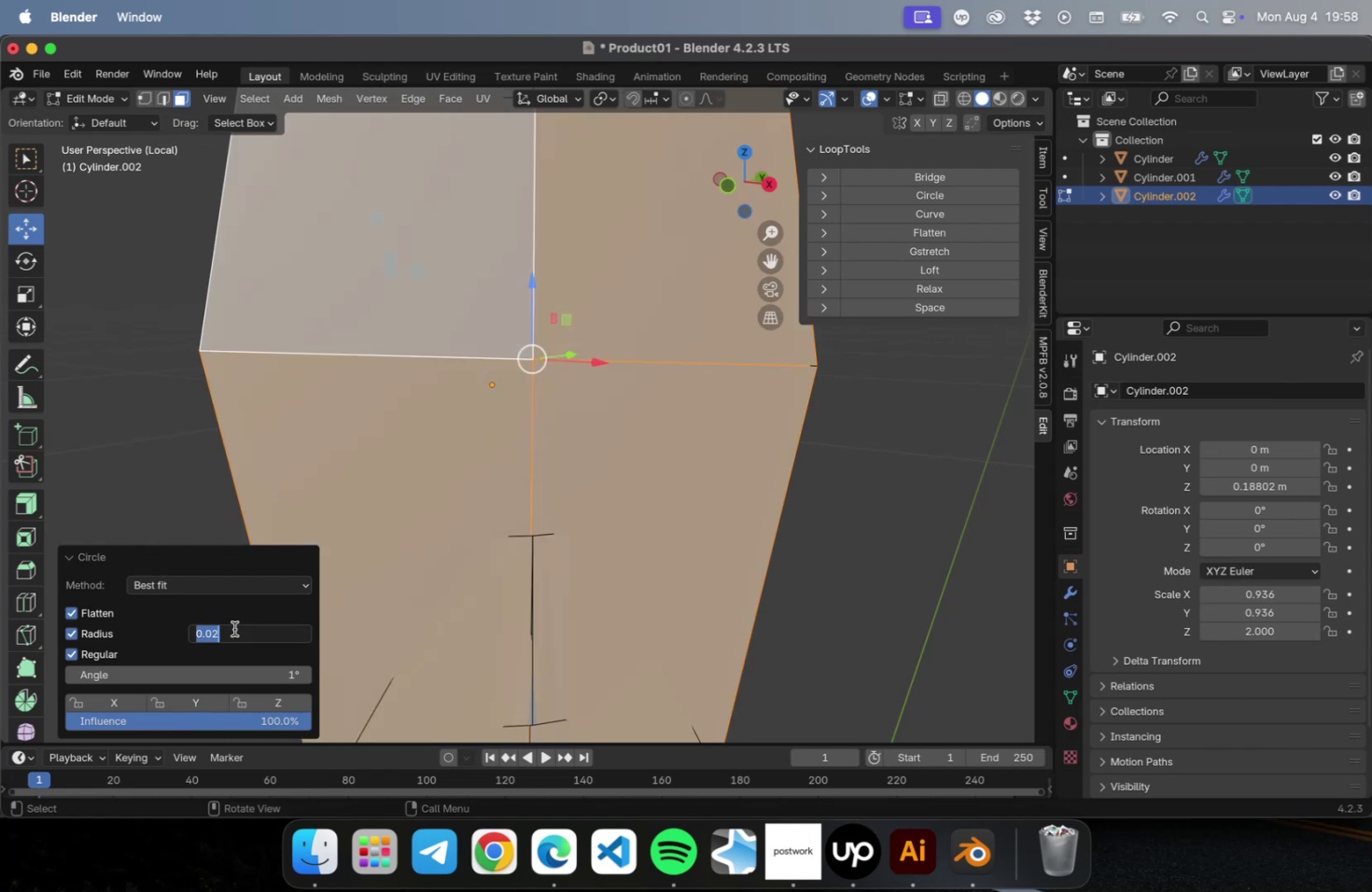 
left_click([234, 628])
 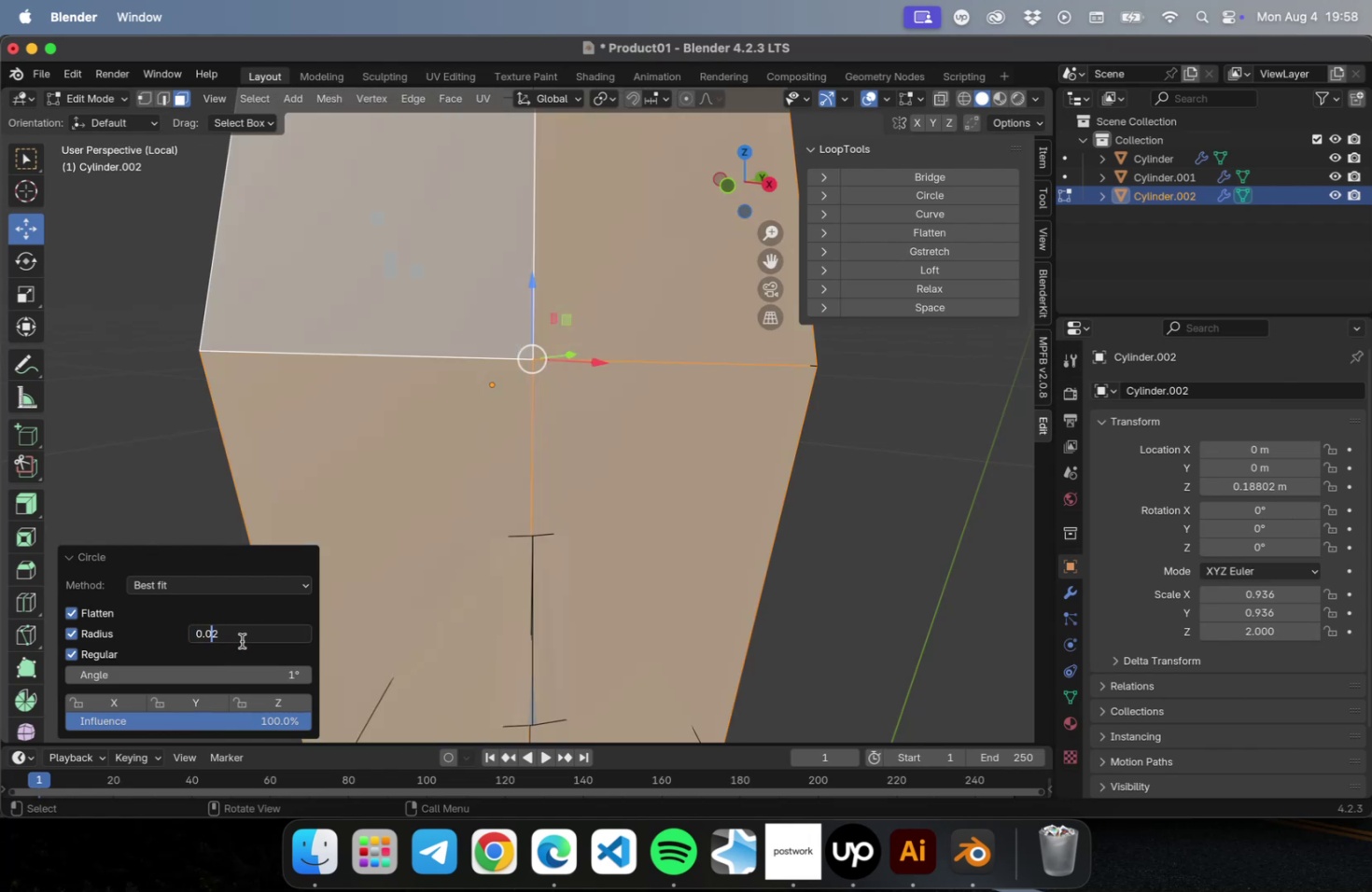 
type(05)
key(Tab)
 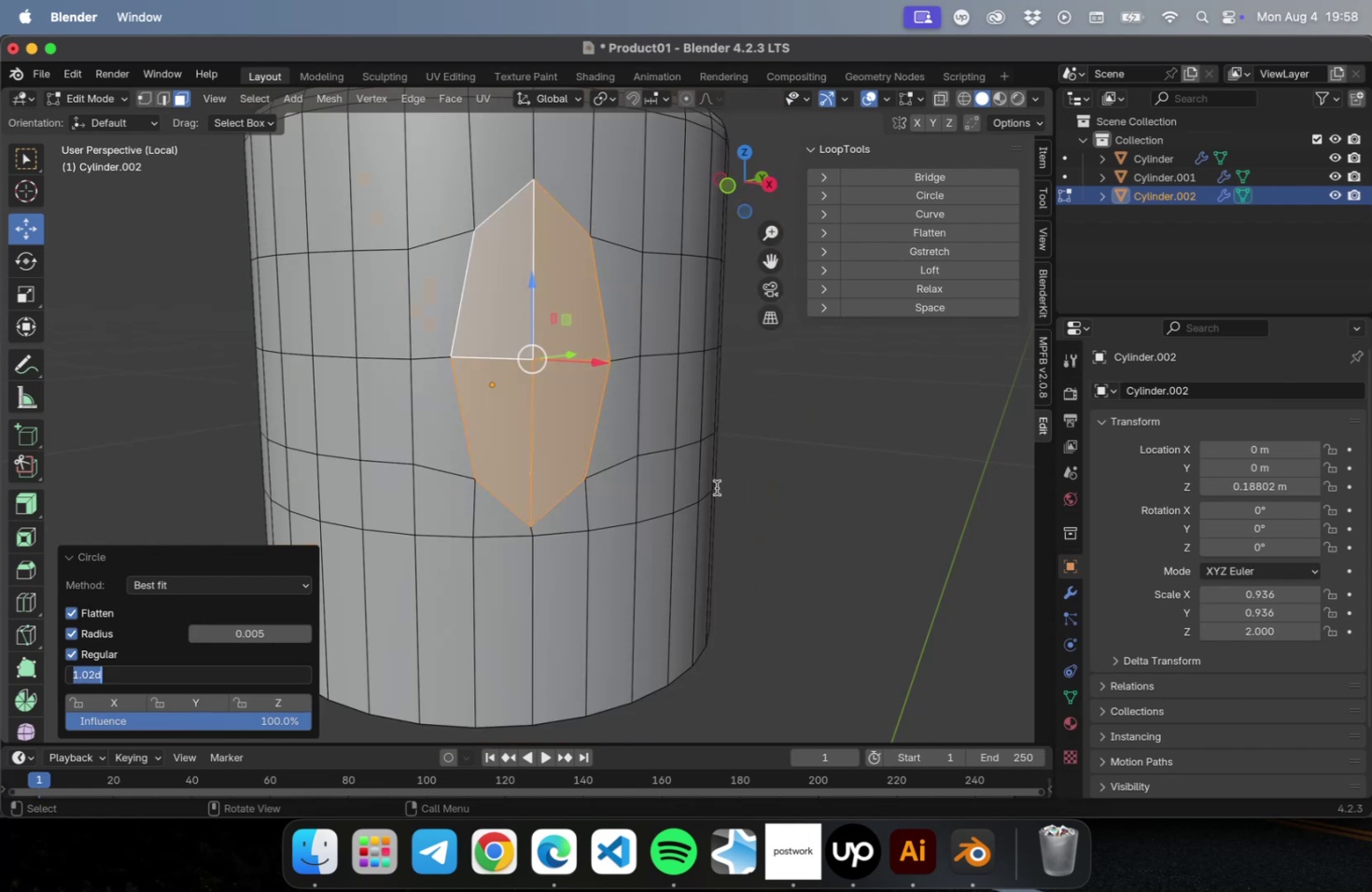 
left_click([744, 492])
 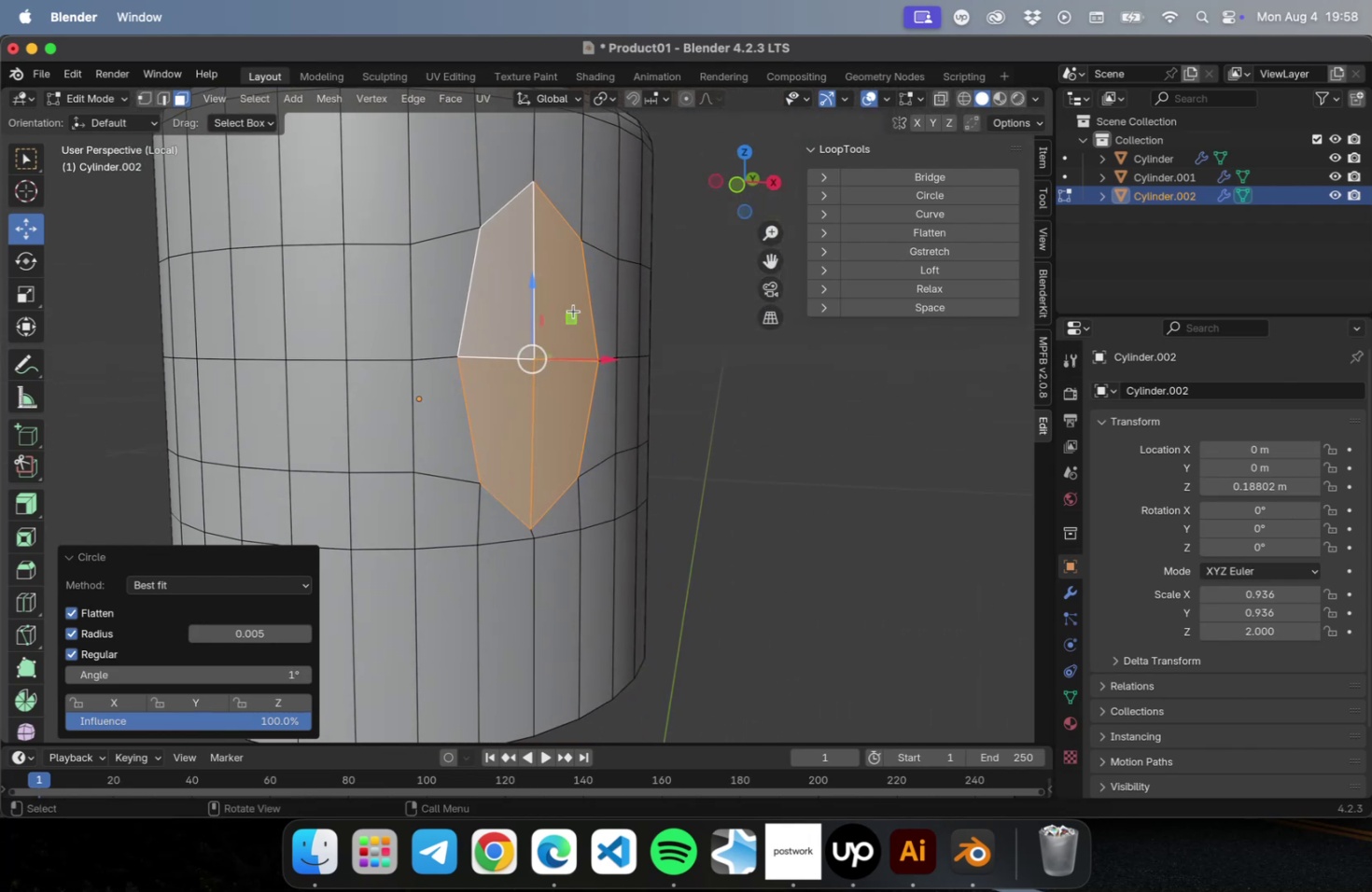 
wait(8.03)
 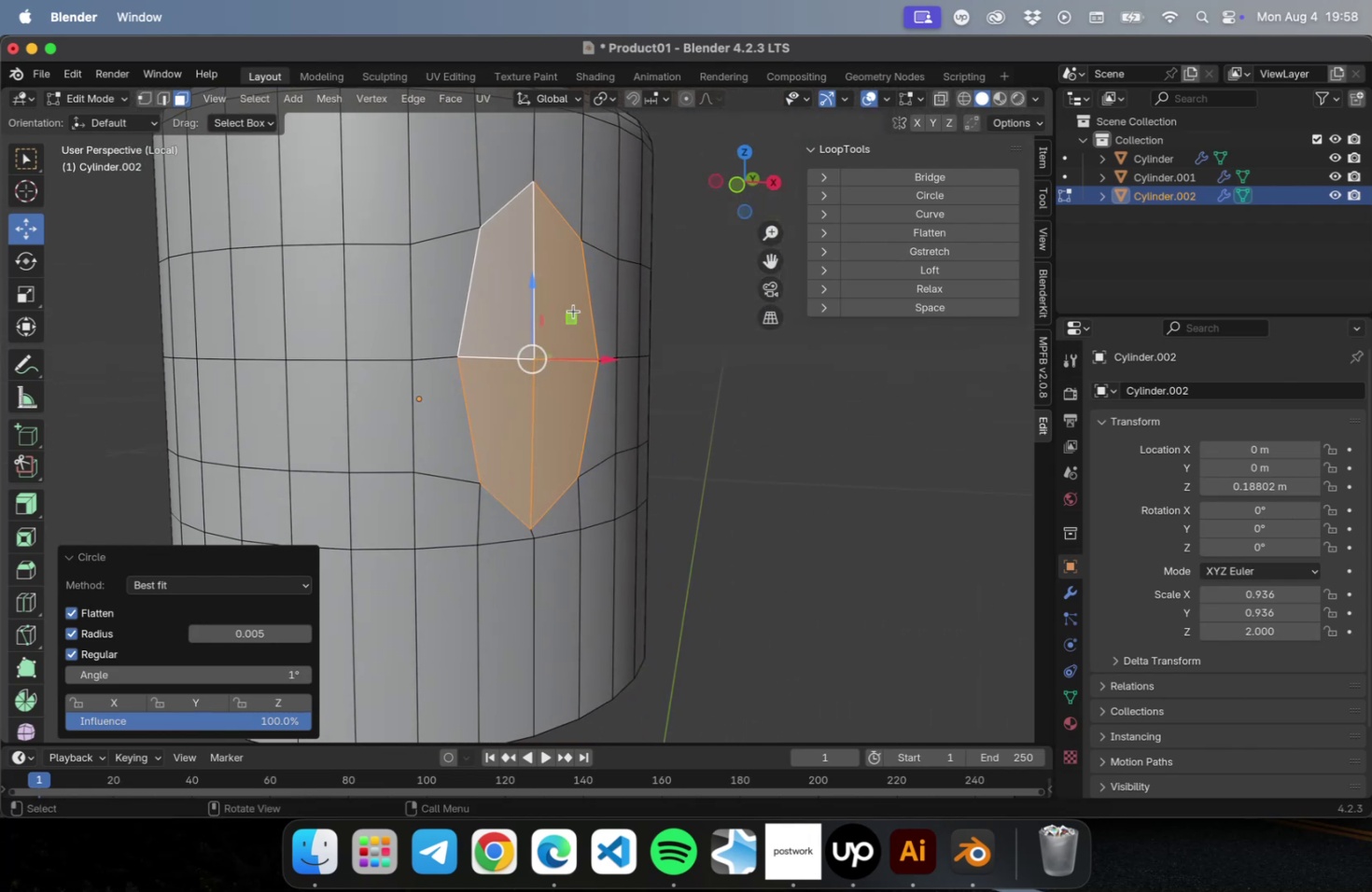 
scroll: coordinate [555, 373], scroll_direction: down, amount: 5.0
 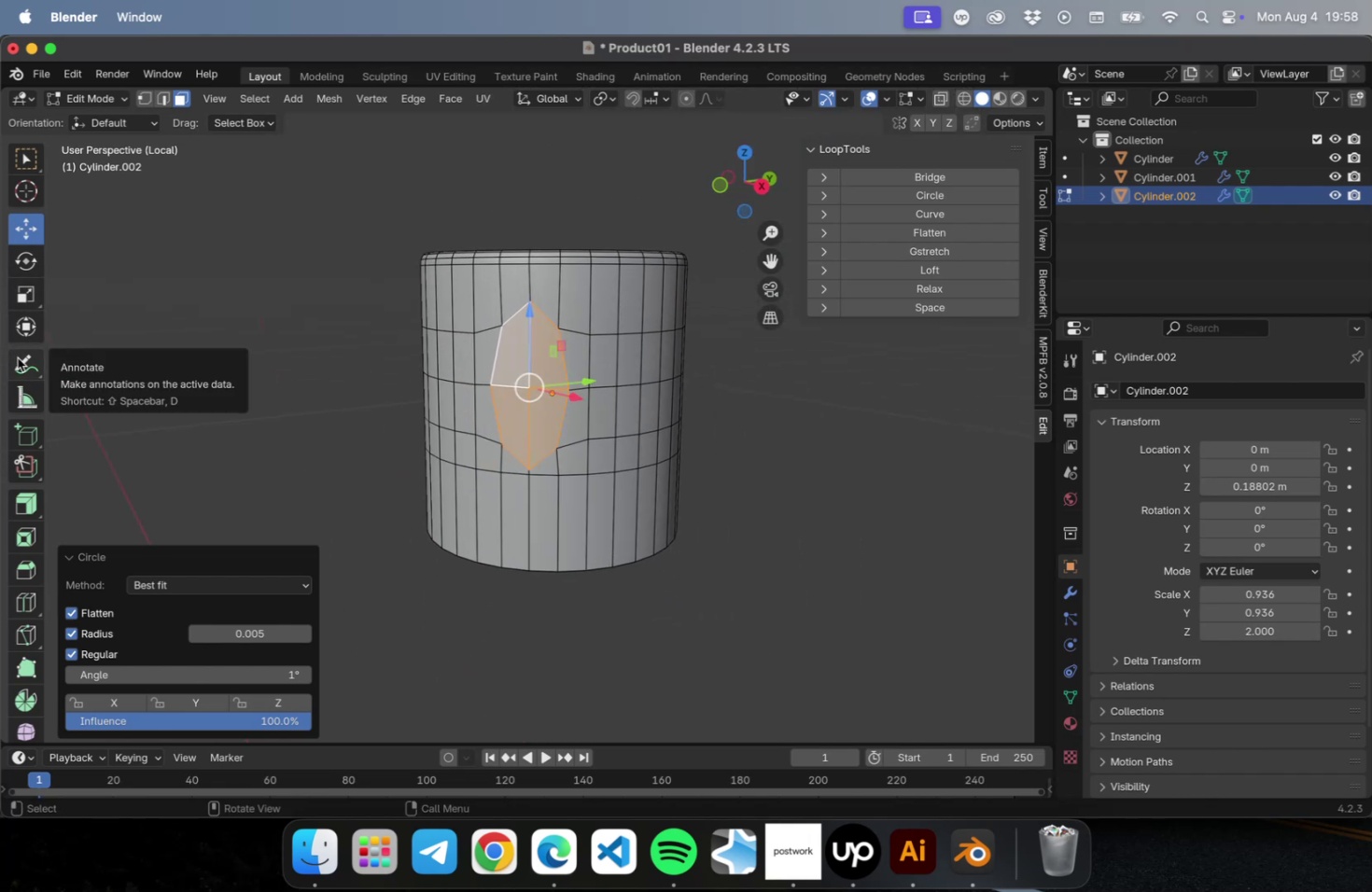 
wait(5.58)
 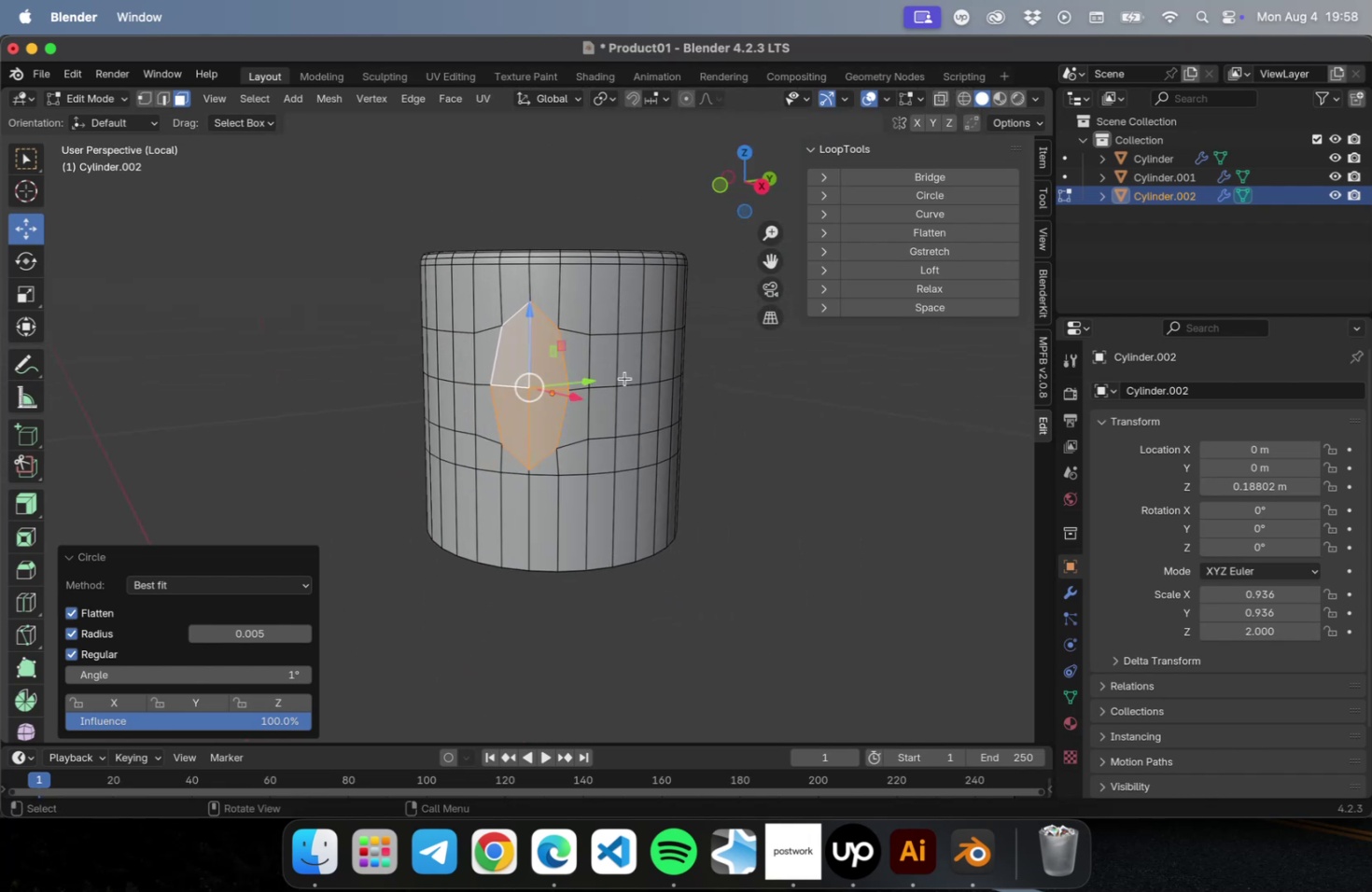 
left_click([24, 286])
 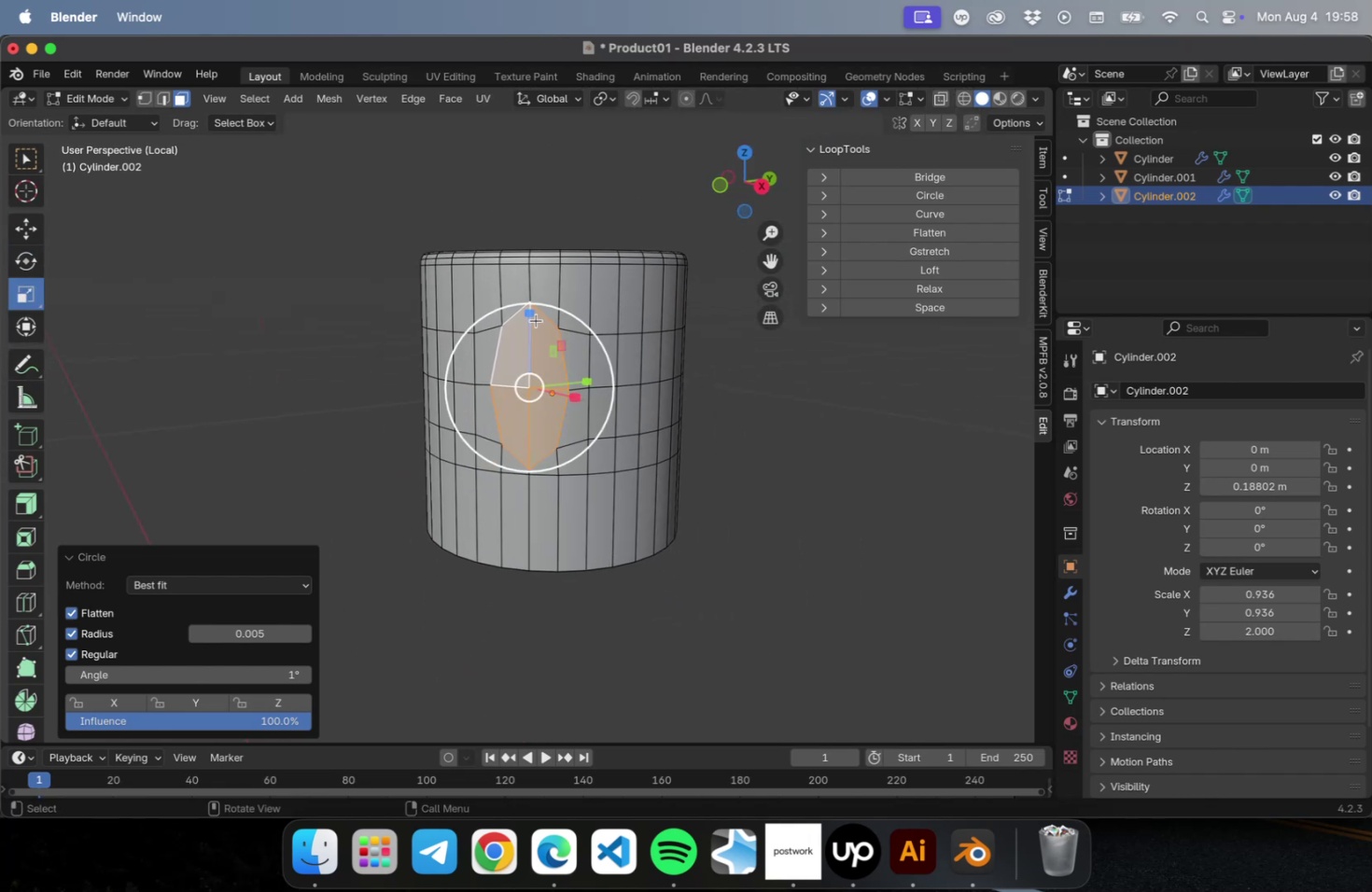 
left_click_drag(start_coordinate=[530, 313], to_coordinate=[529, 353])
 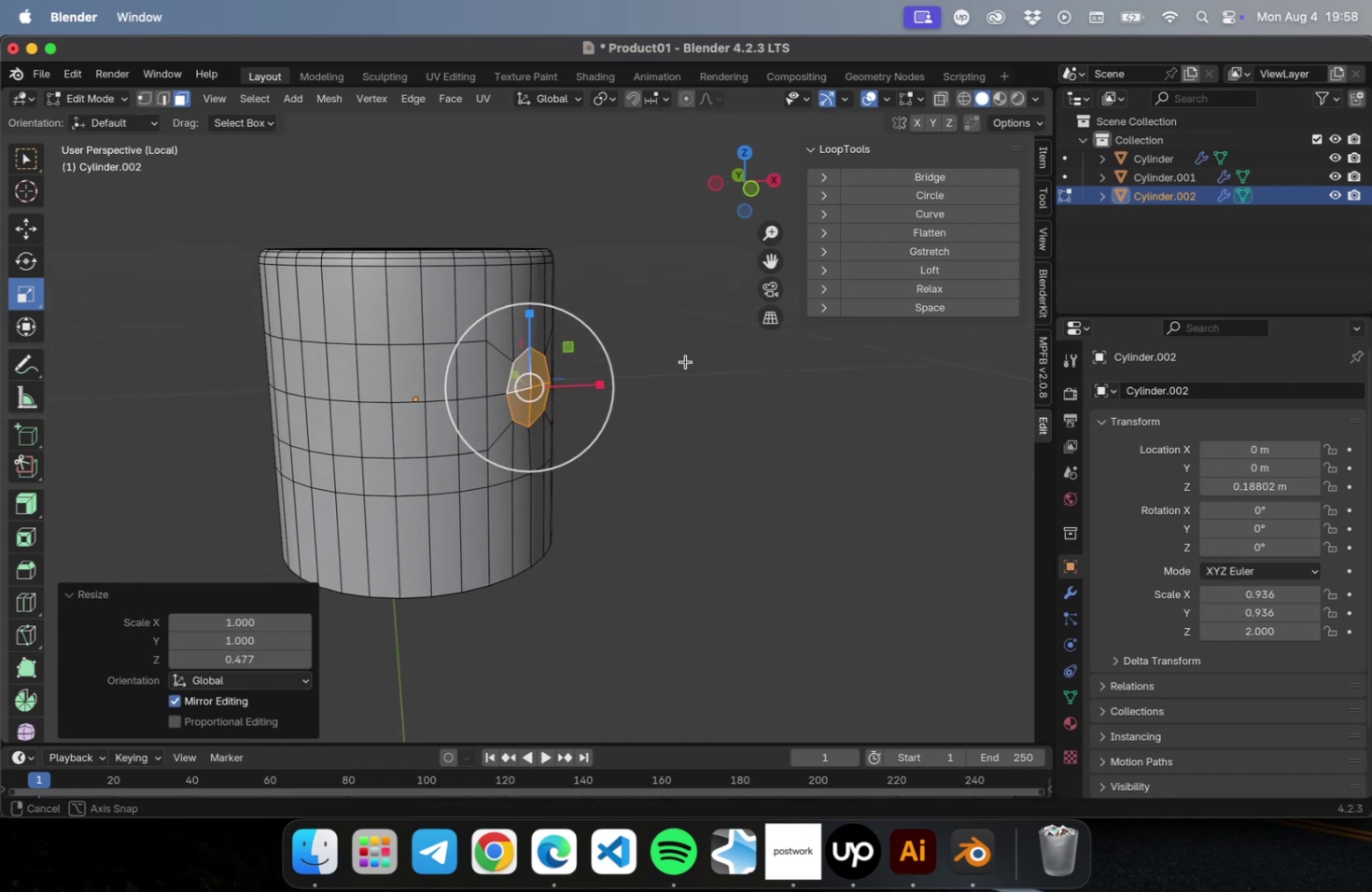 
scroll: coordinate [544, 427], scroll_direction: up, amount: 4.0
 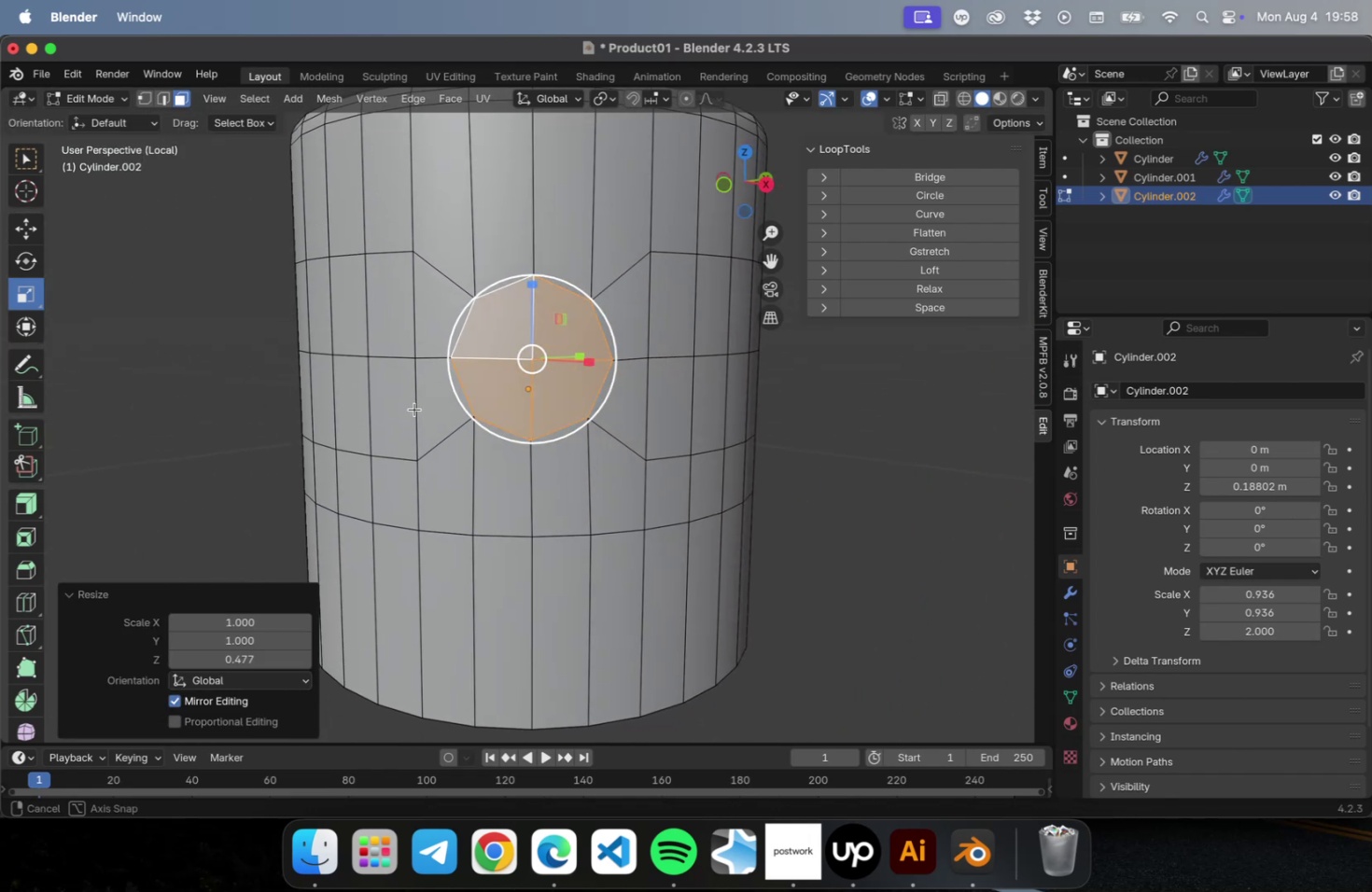 
key(Tab)
 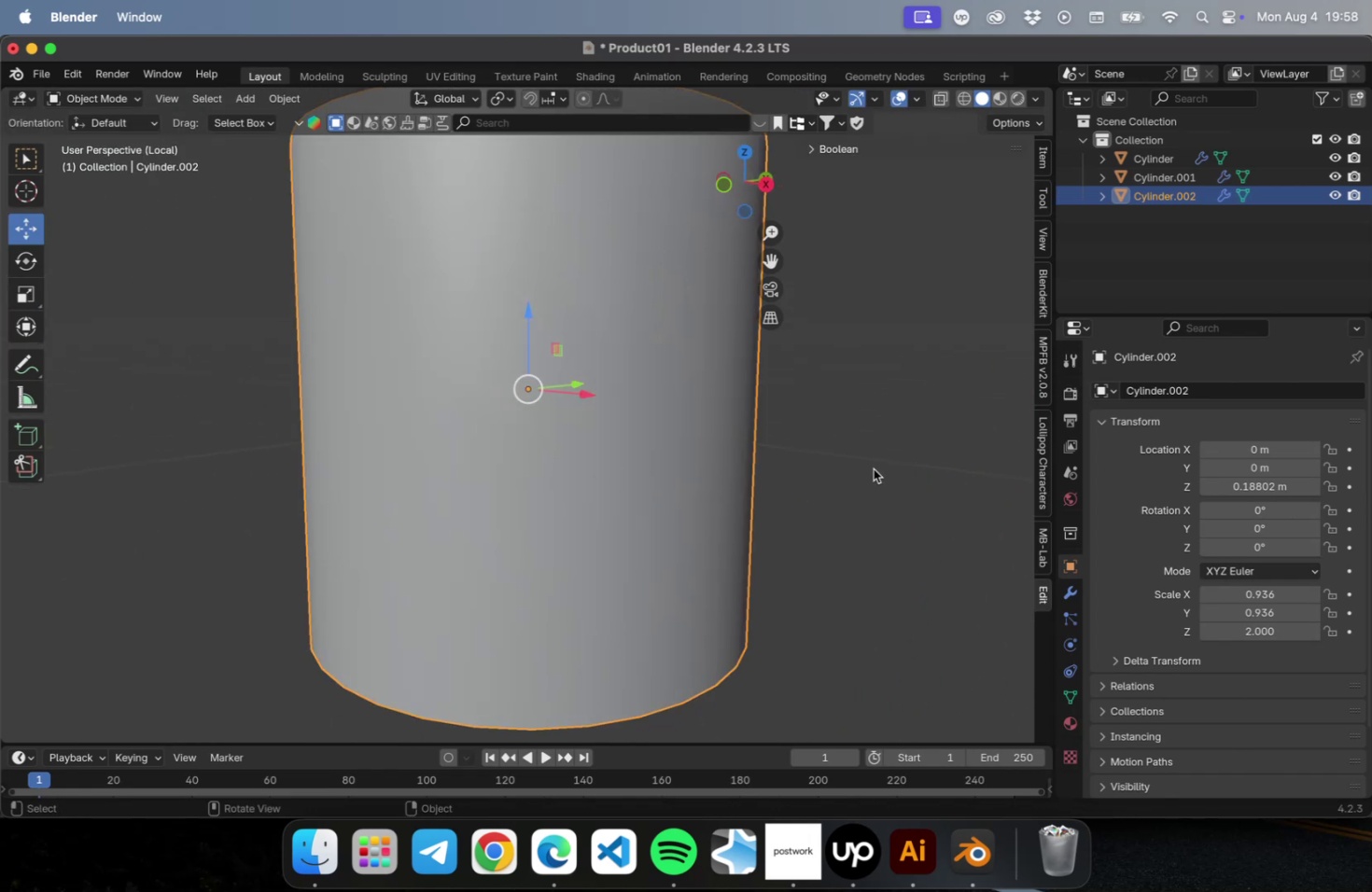 
double_click([631, 456])
 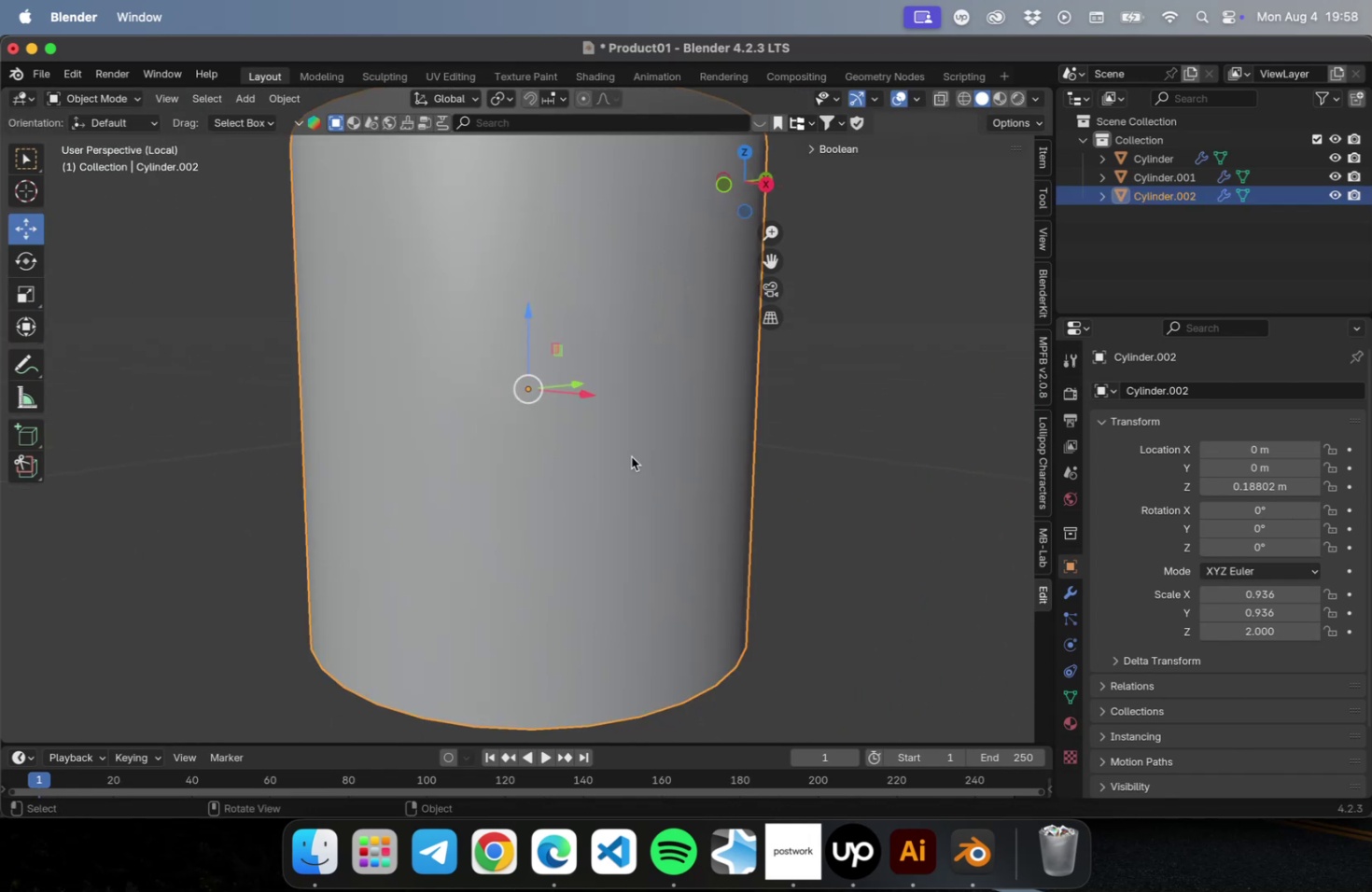 
key(Tab)
 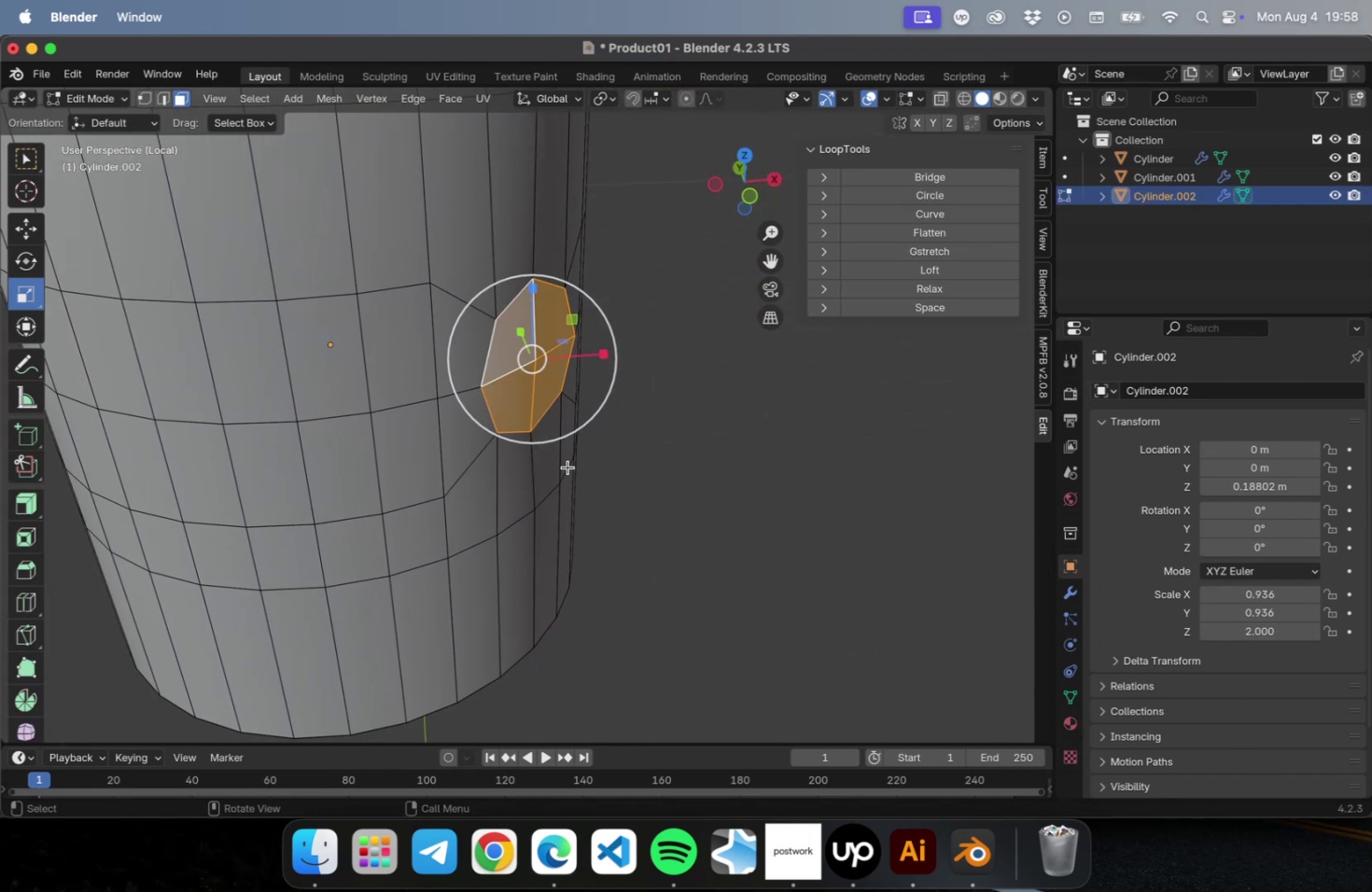 
key(E)
 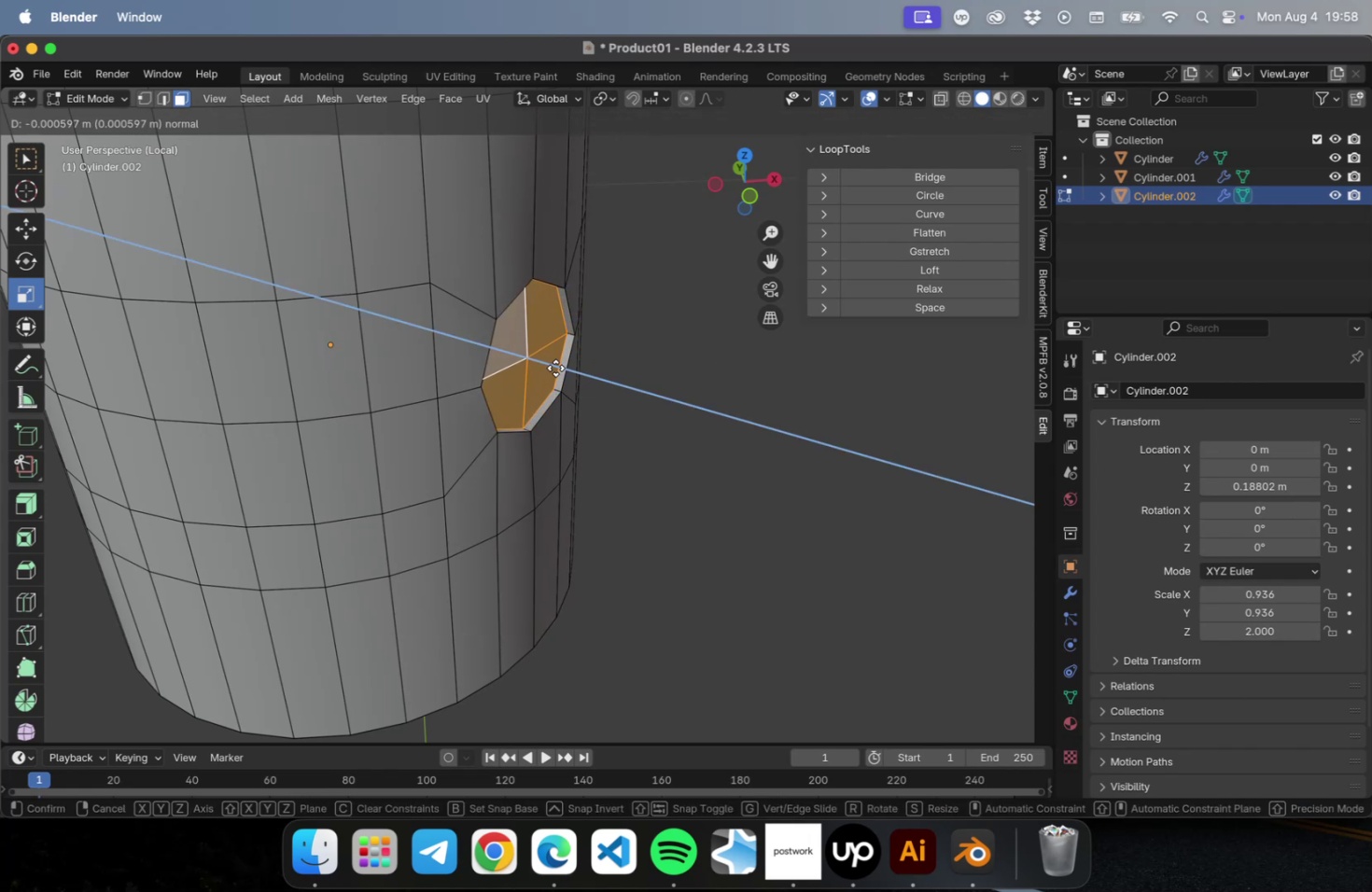 
left_click([553, 368])
 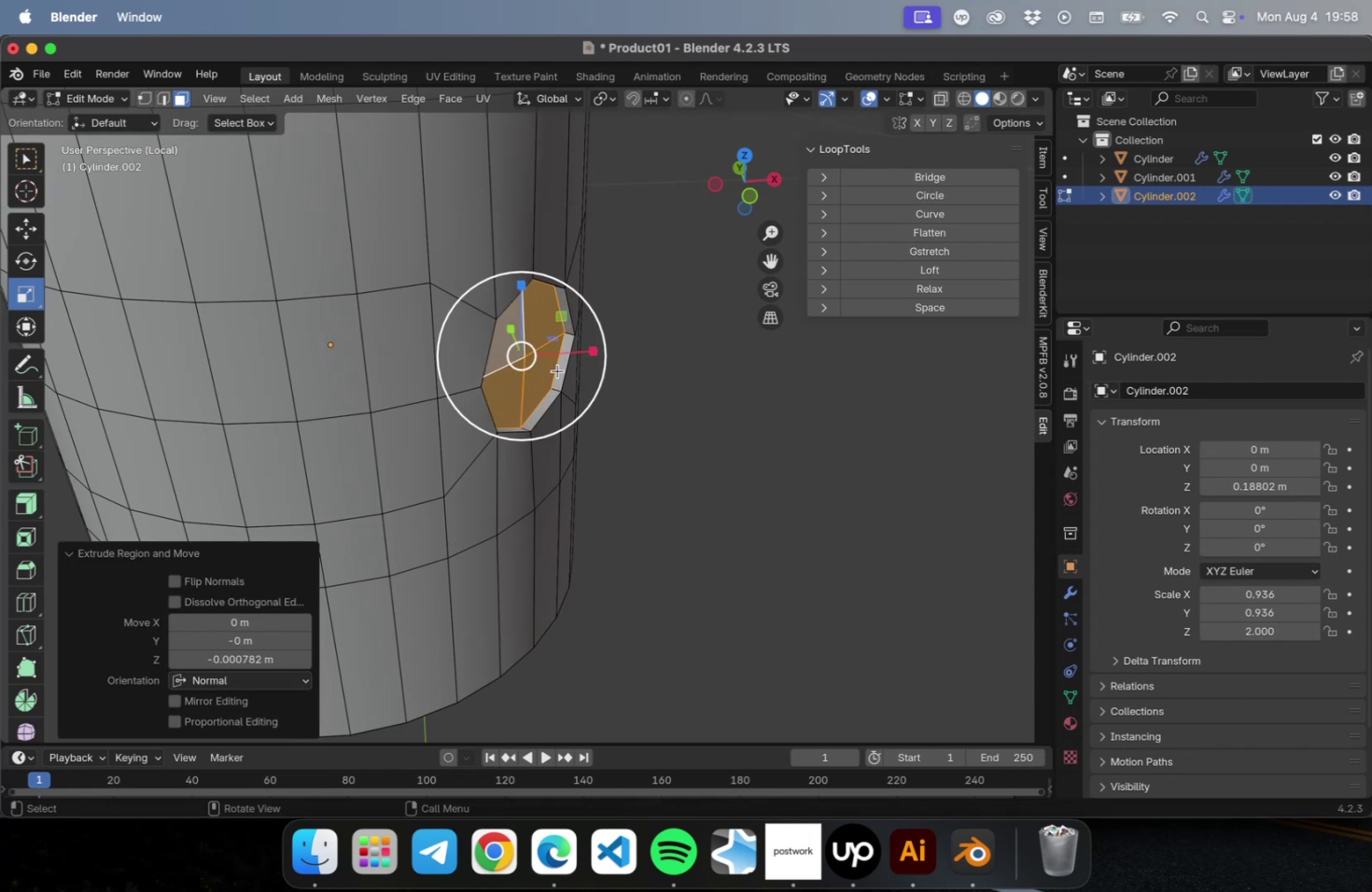 
key(Tab)
 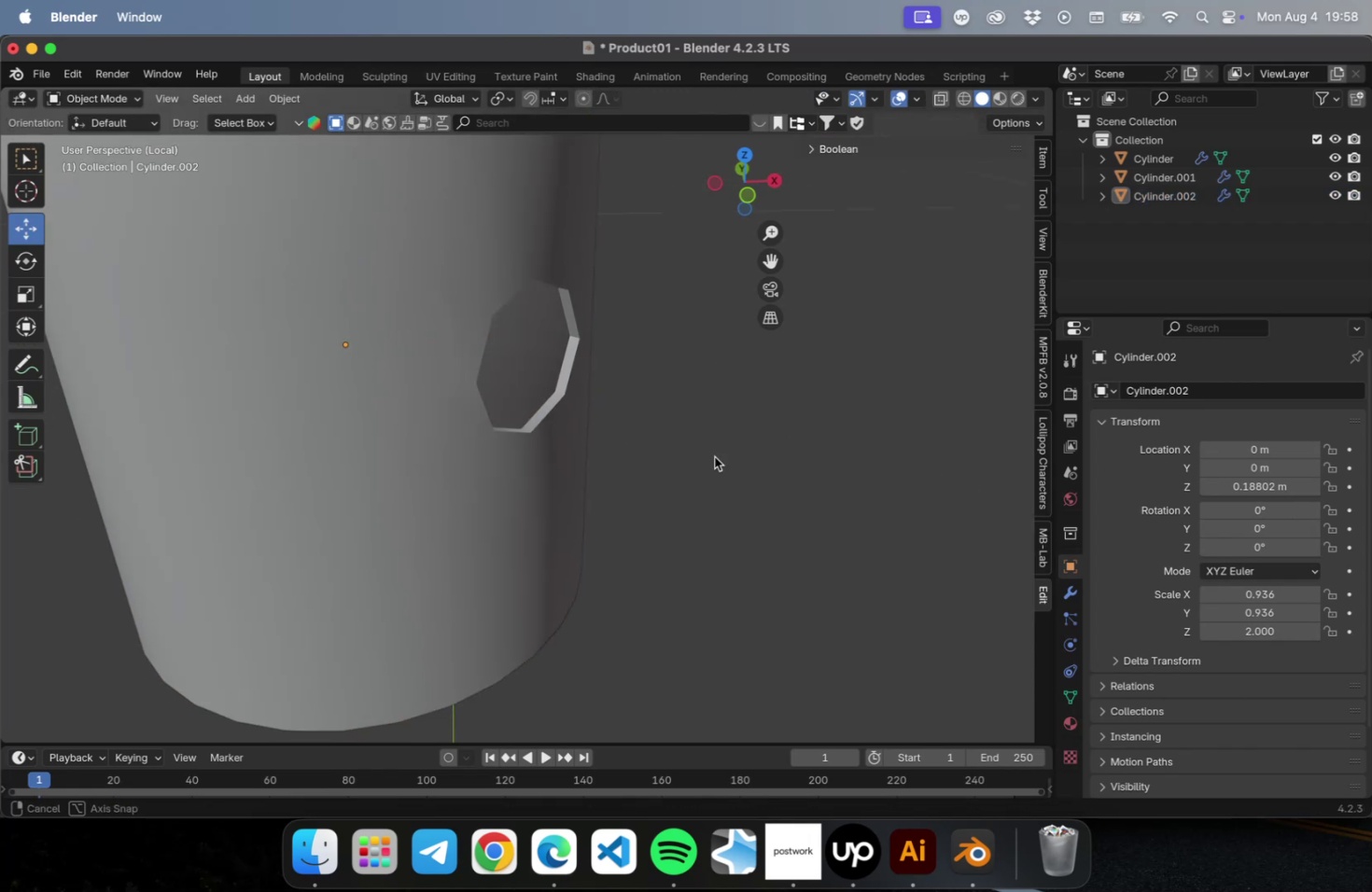 
left_click([586, 409])
 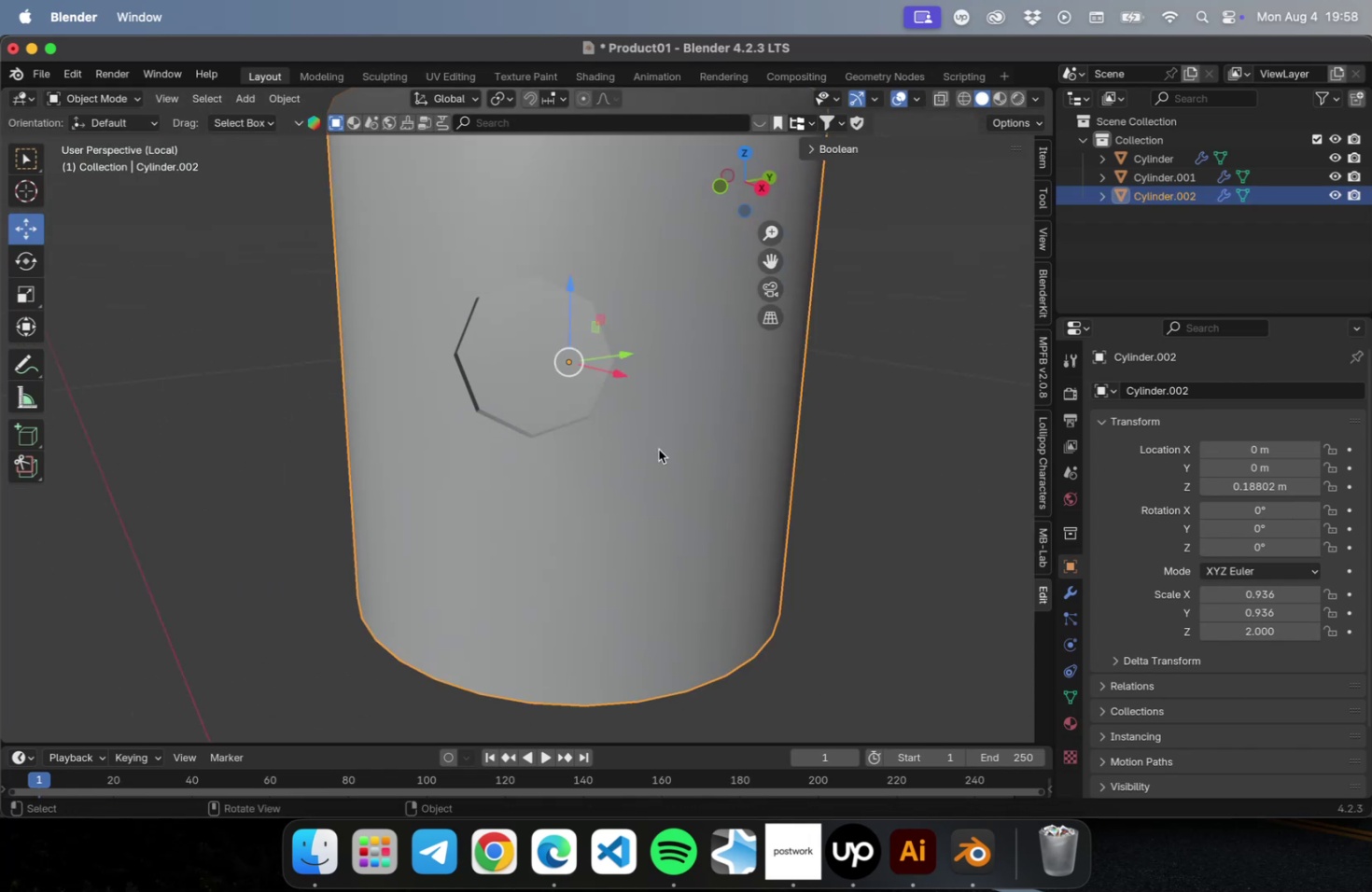 
right_click([658, 448])
 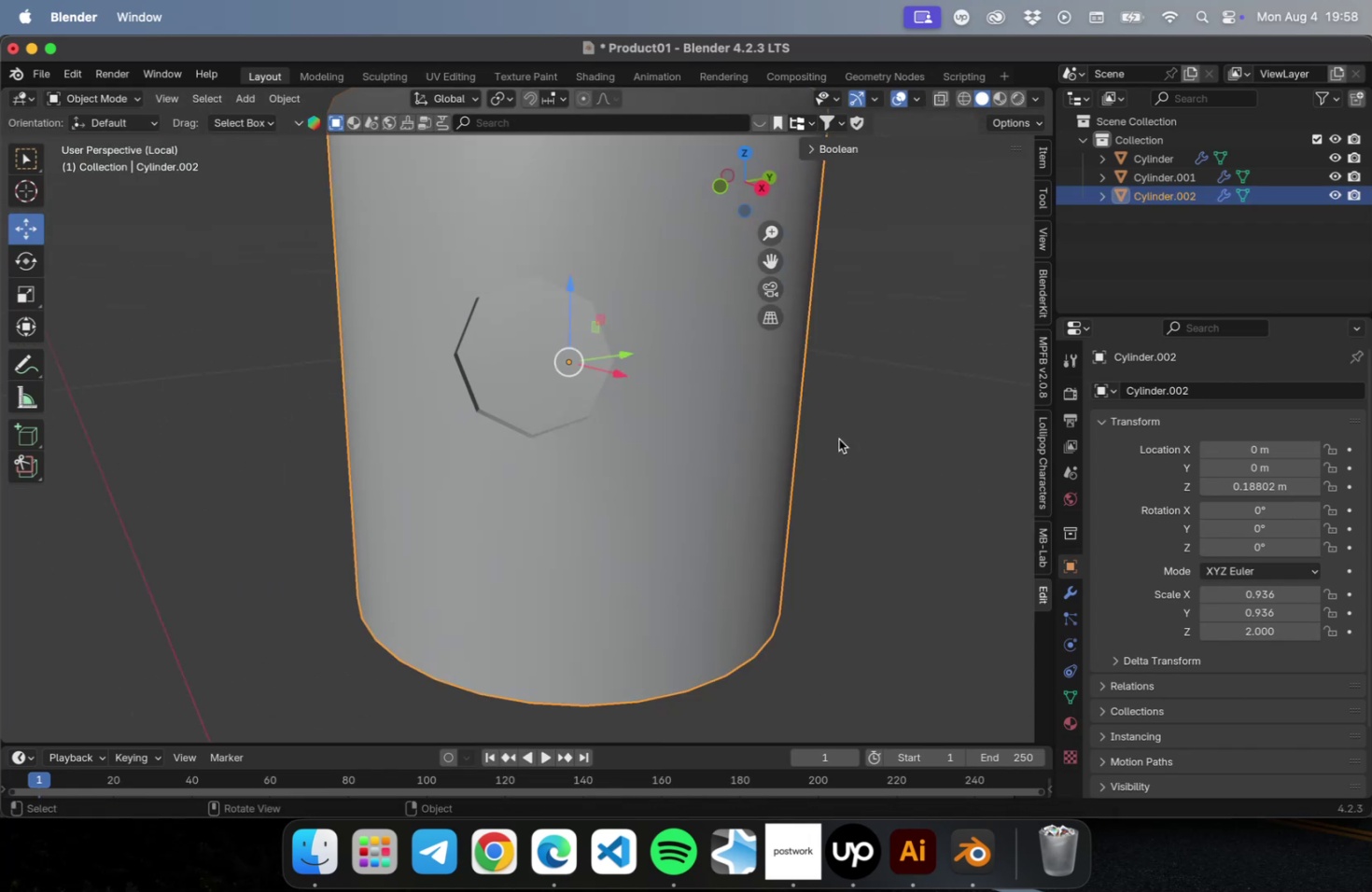 
double_click([721, 433])
 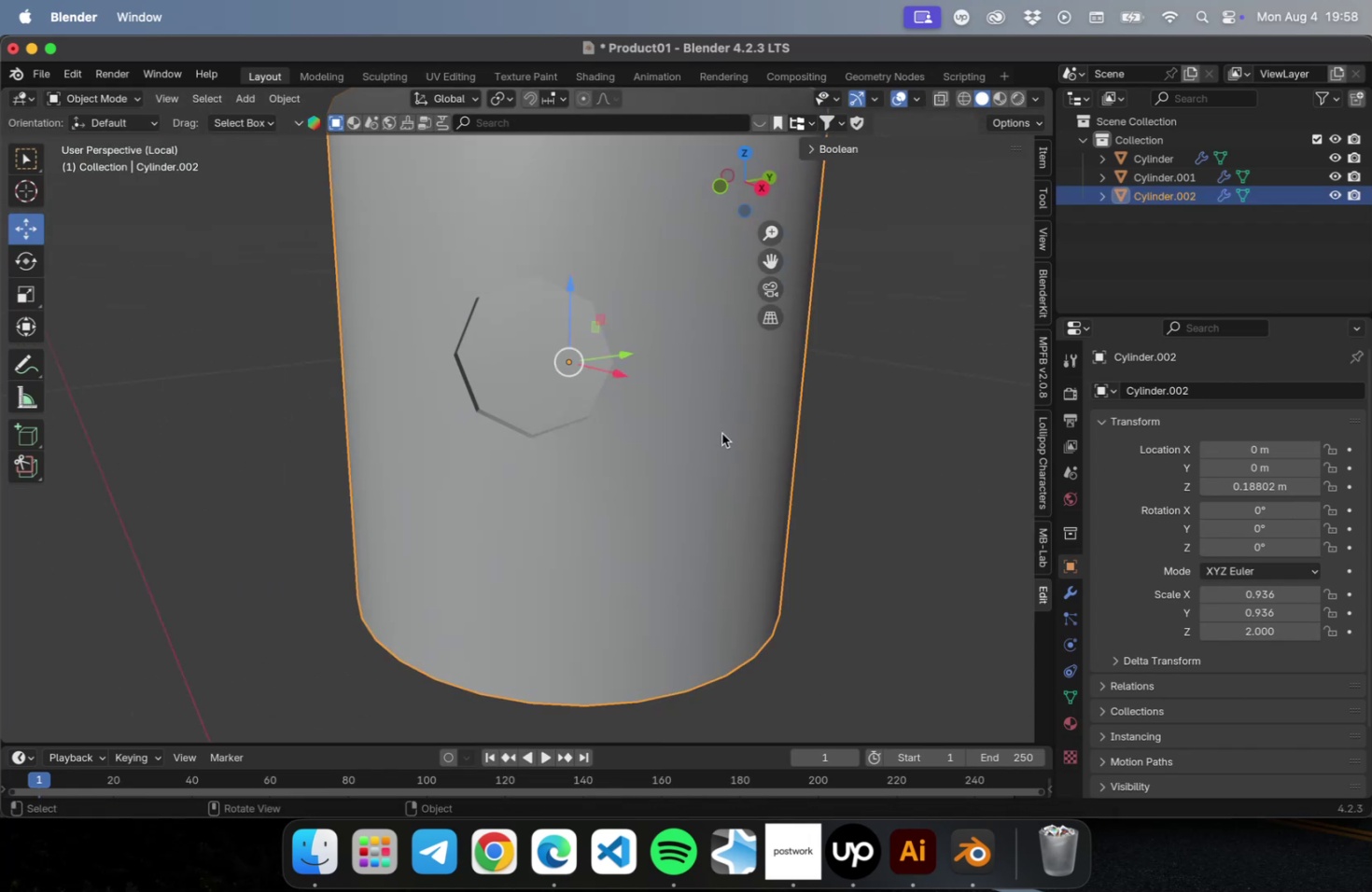 
key(Meta+1)
 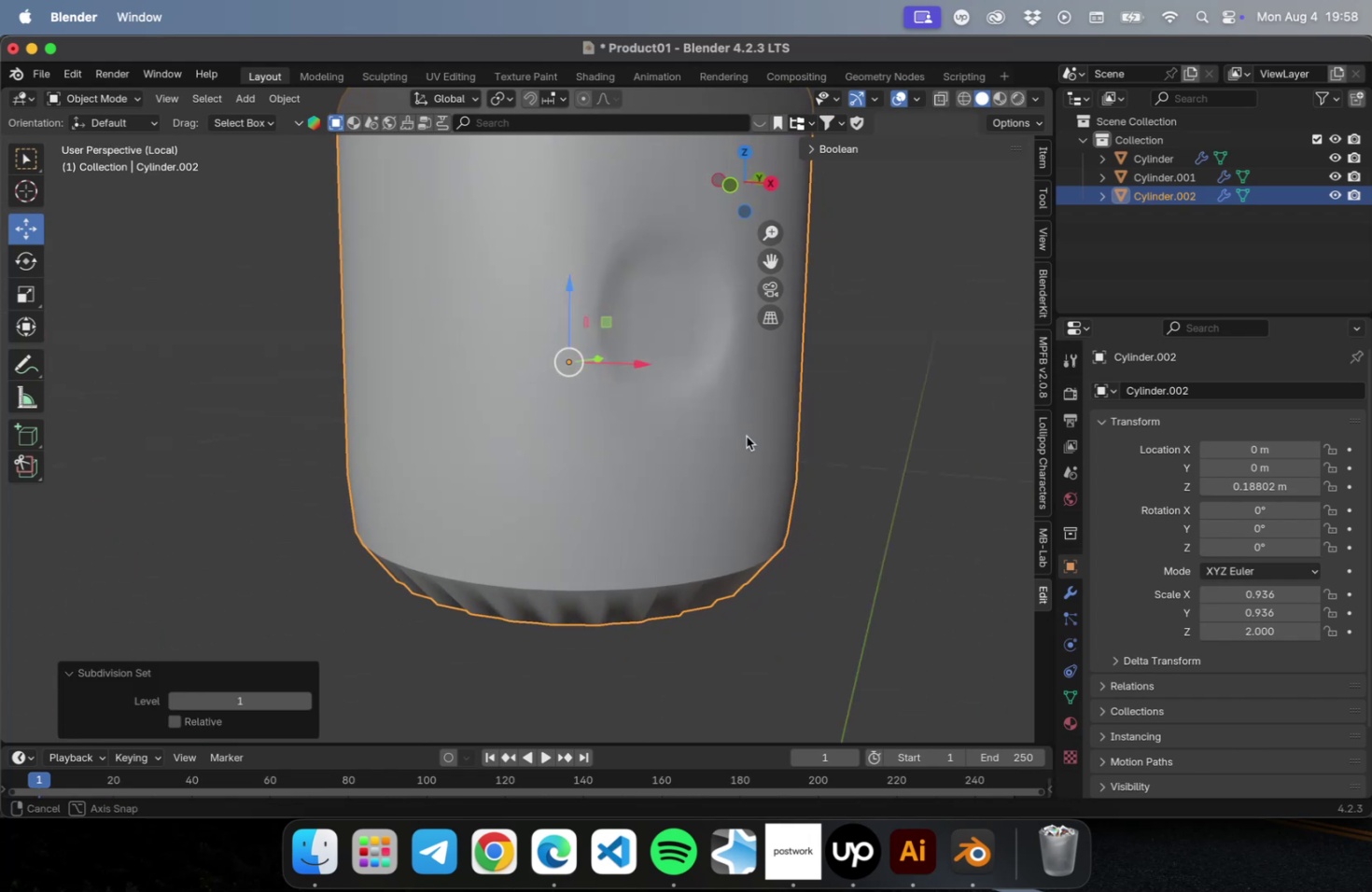 
key(Tab)
 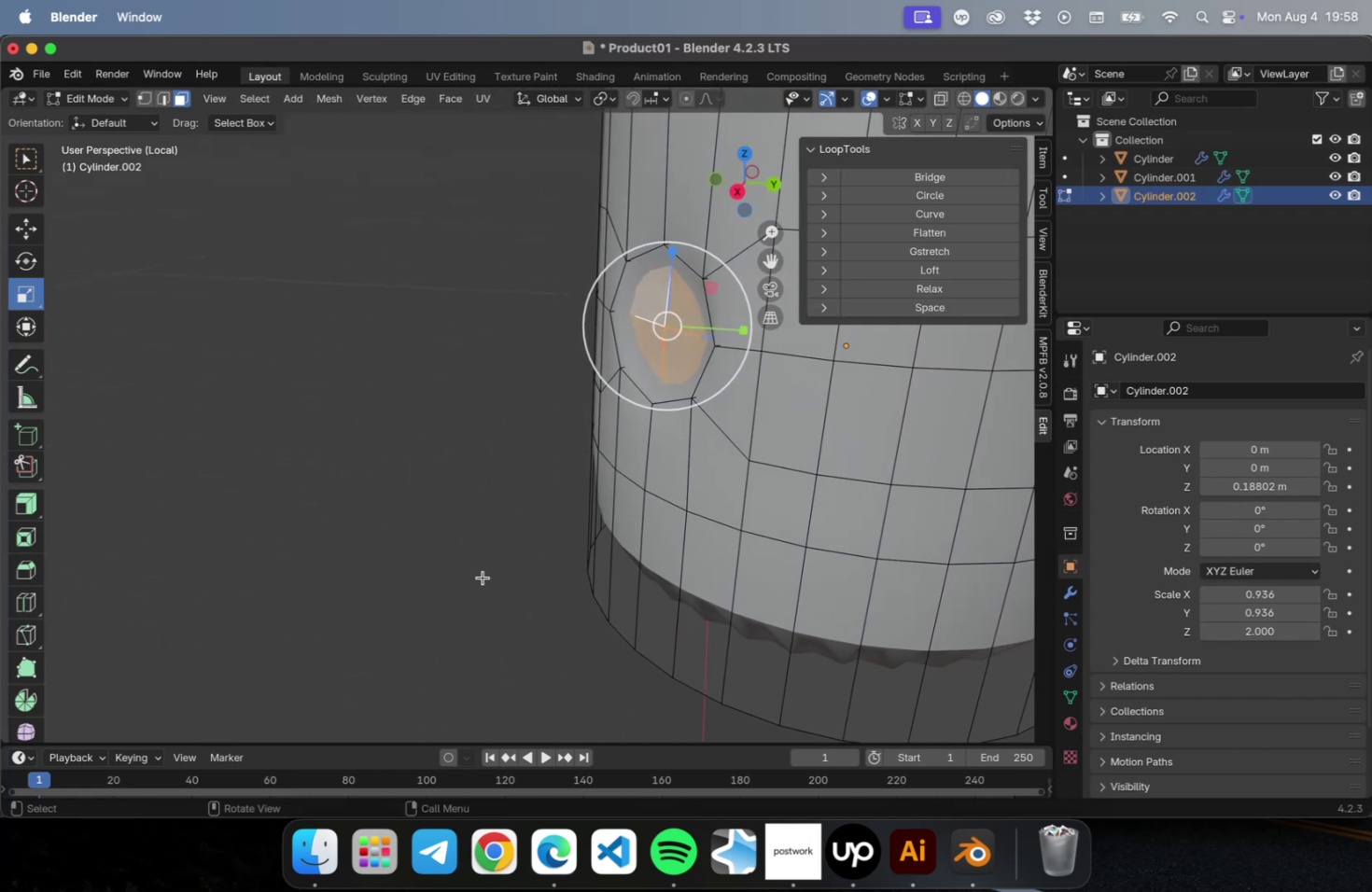 
key(Meta+CommandLeft)
 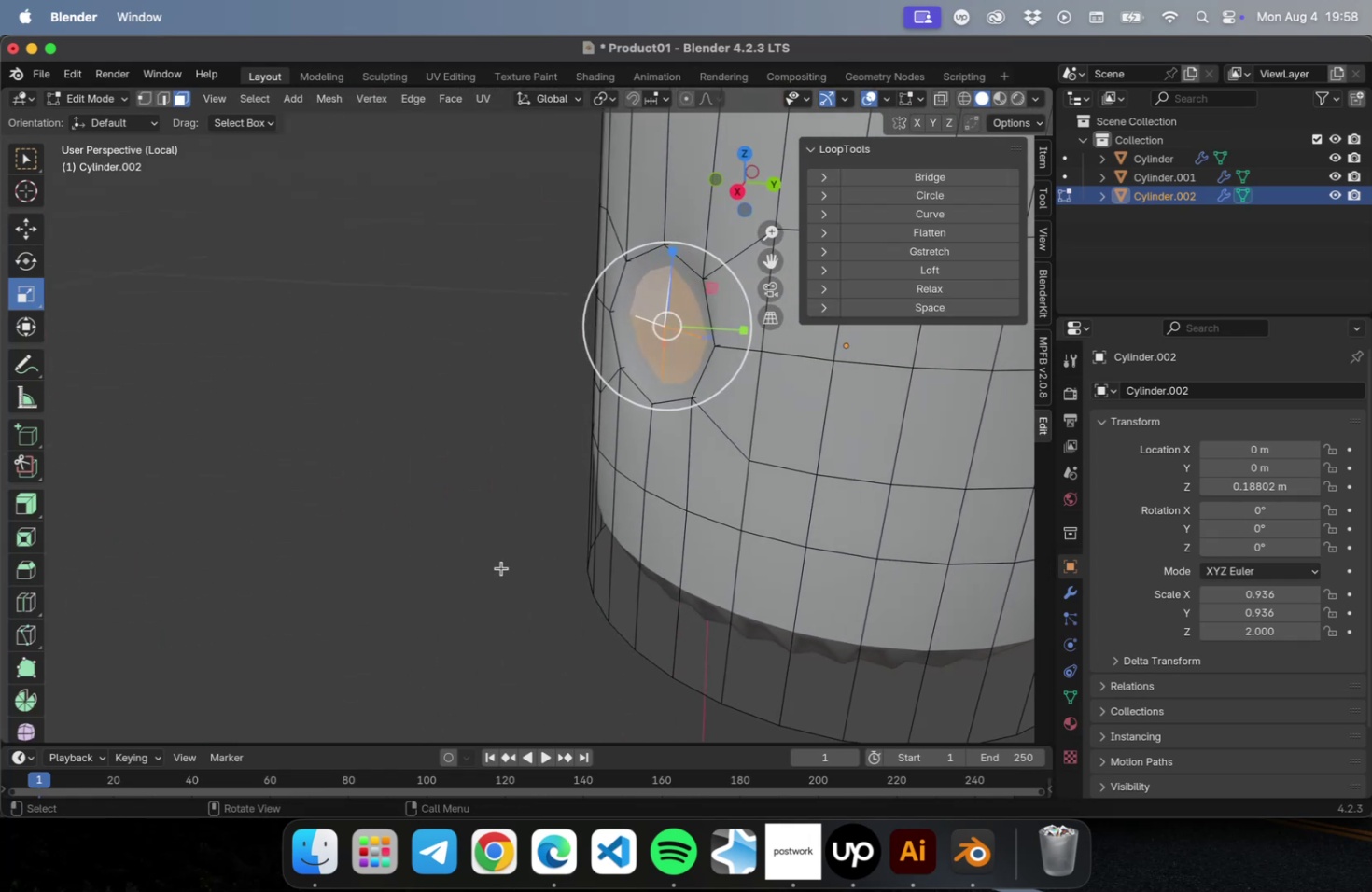 
key(Meta+CommandLeft)
 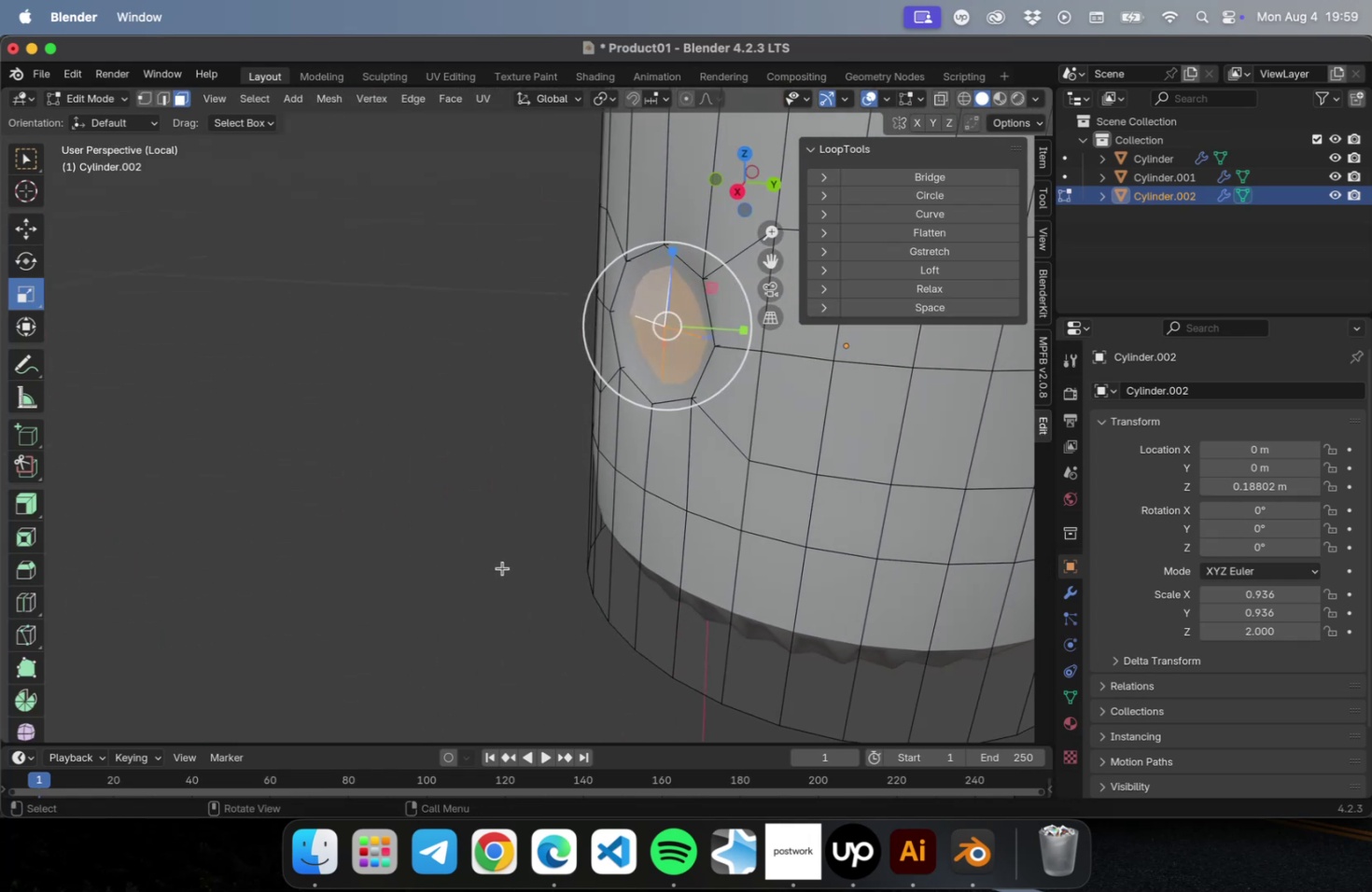 
key(Meta+CommandLeft)
 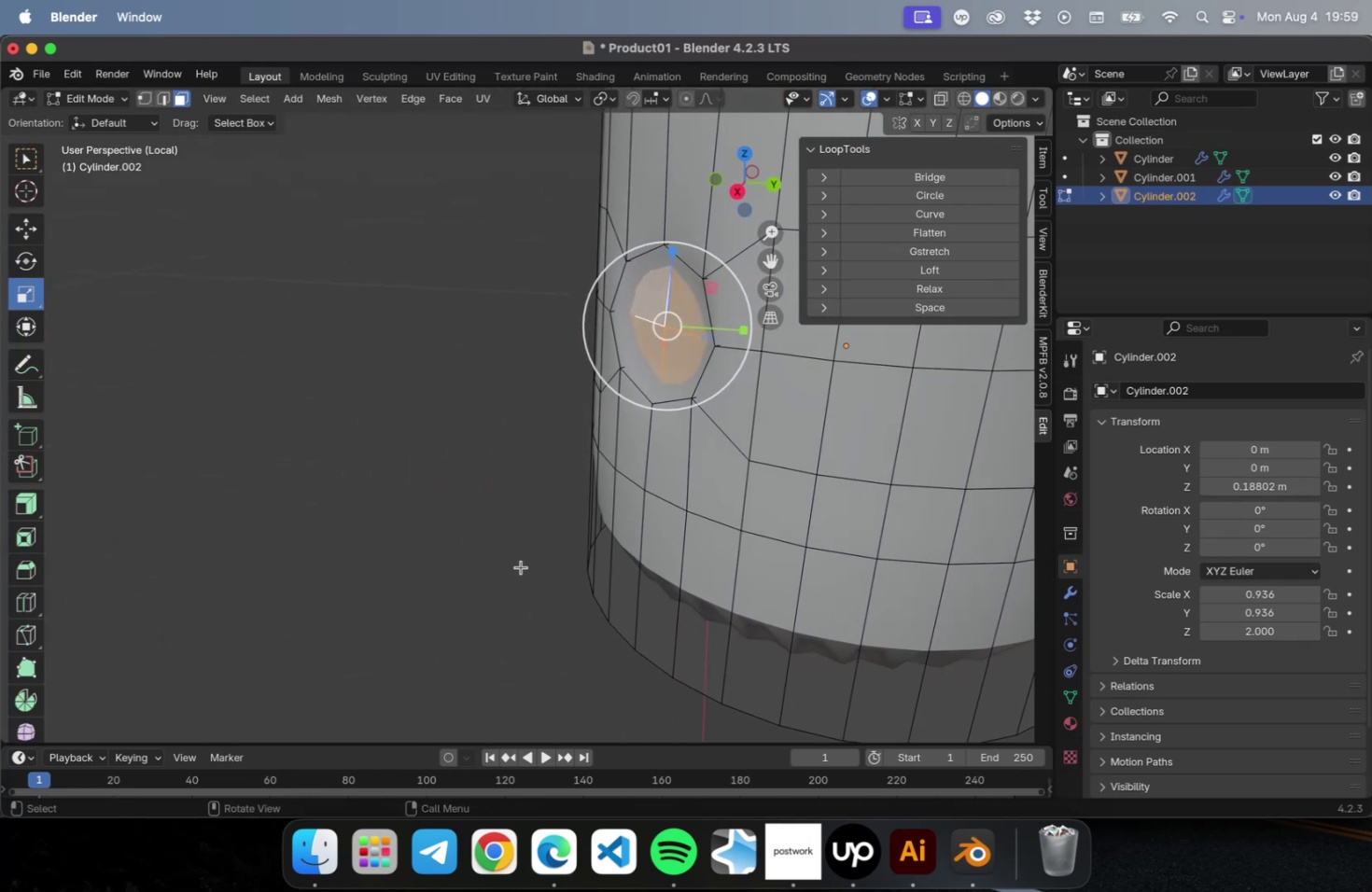 
key(Tab)
 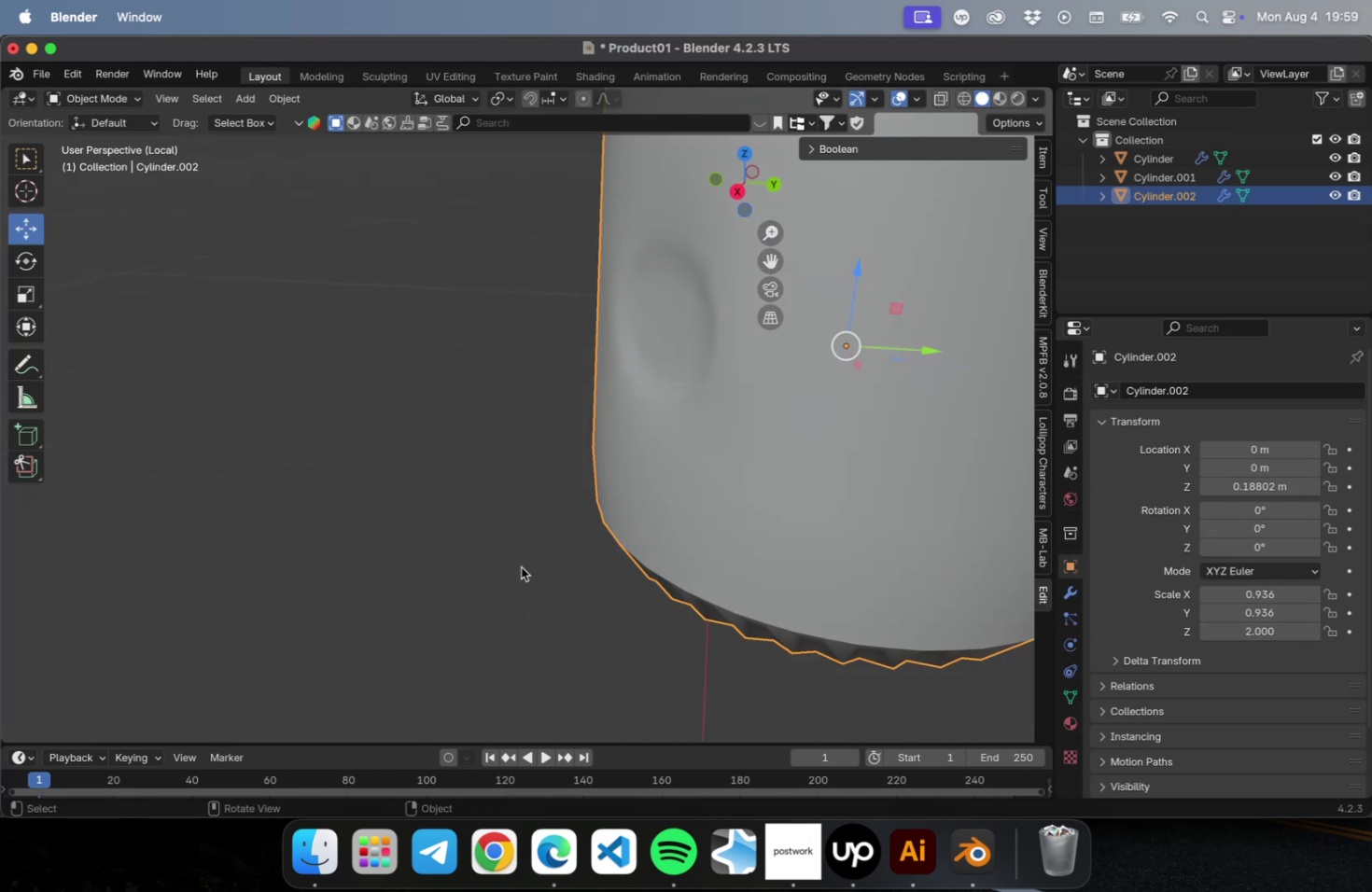 
key(Meta+CommandLeft)
 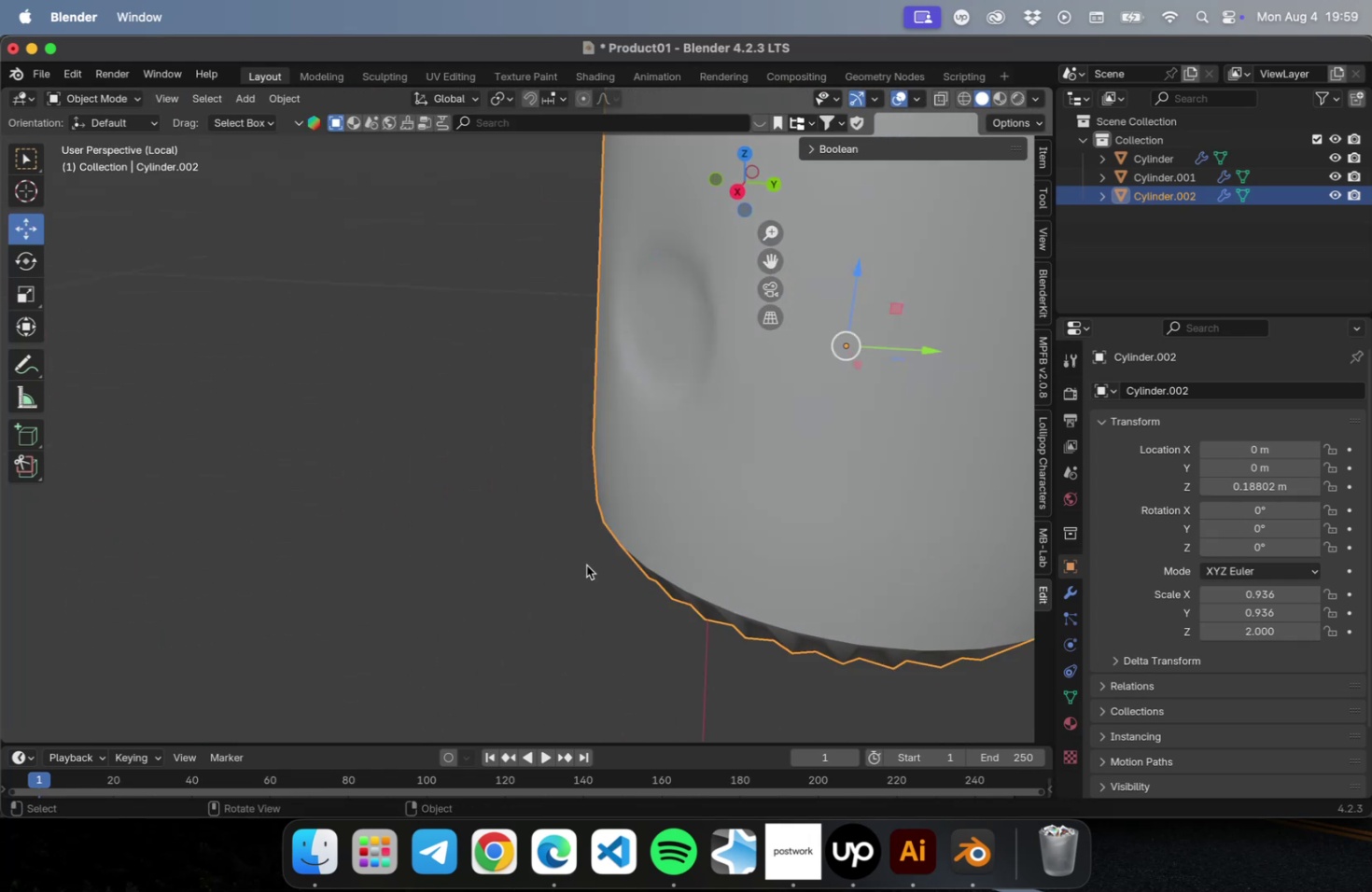 
key(Meta+0)
 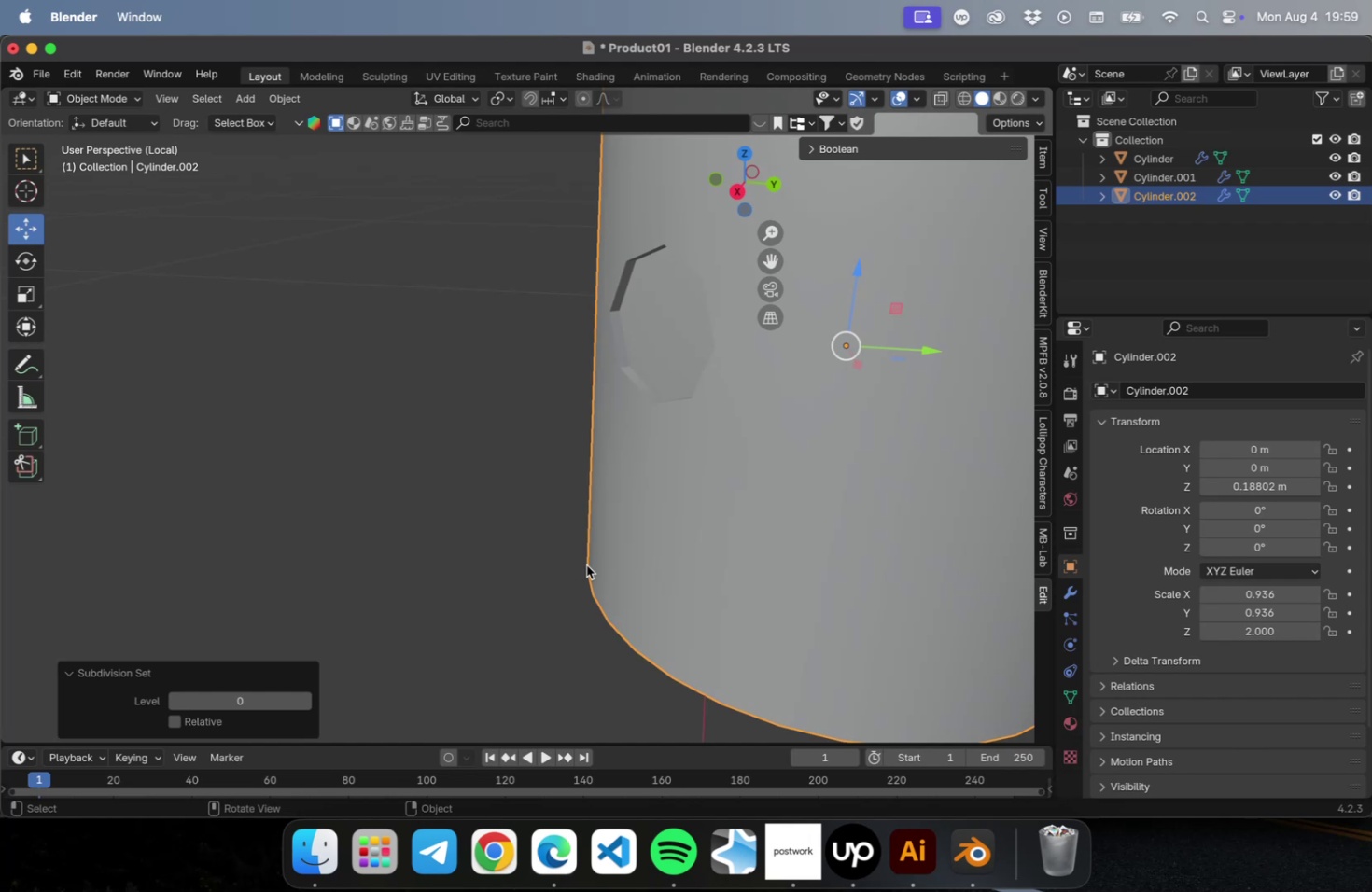 
key(Tab)
 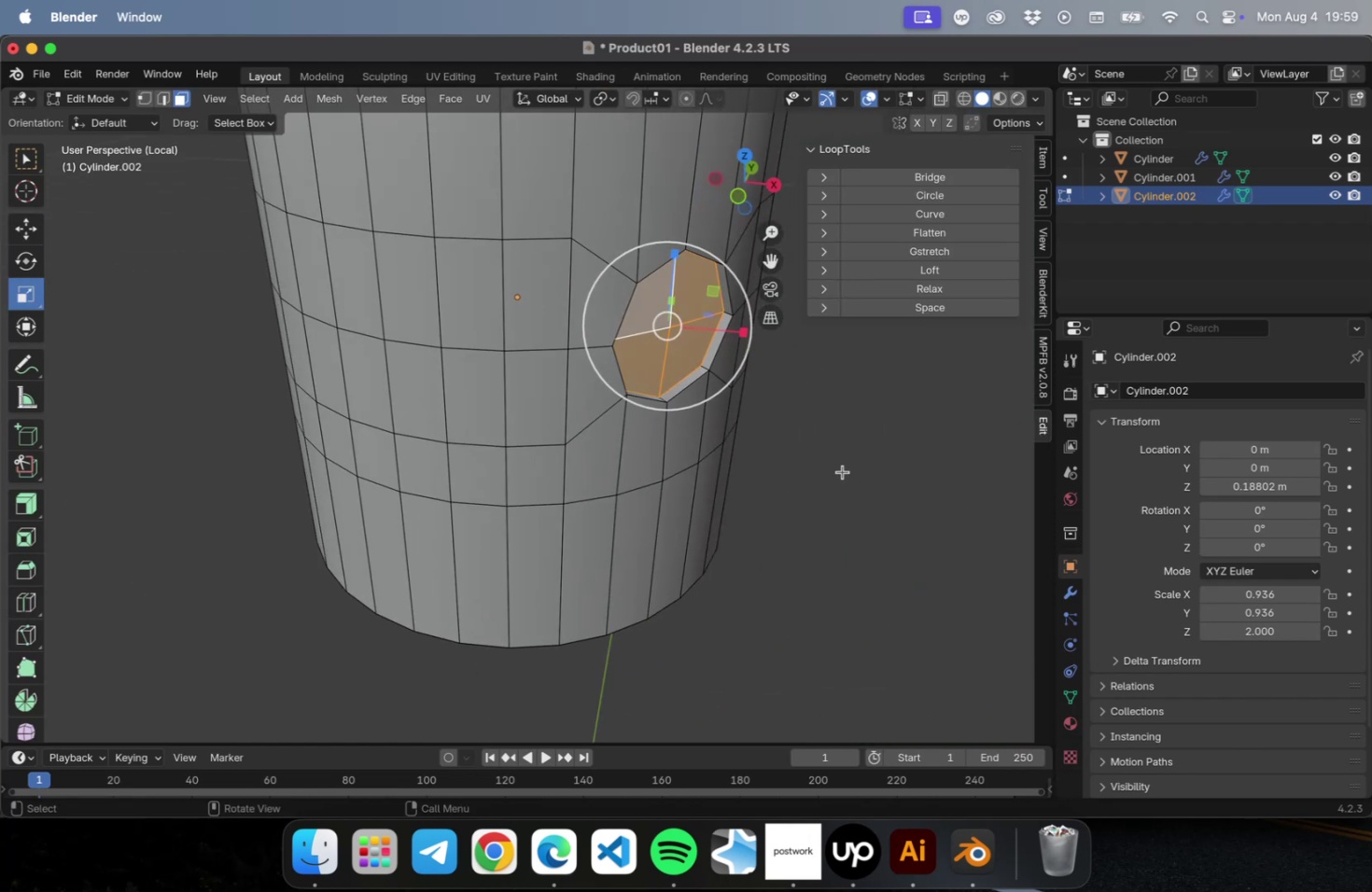 
scroll: coordinate [735, 327], scroll_direction: up, amount: 3.0
 